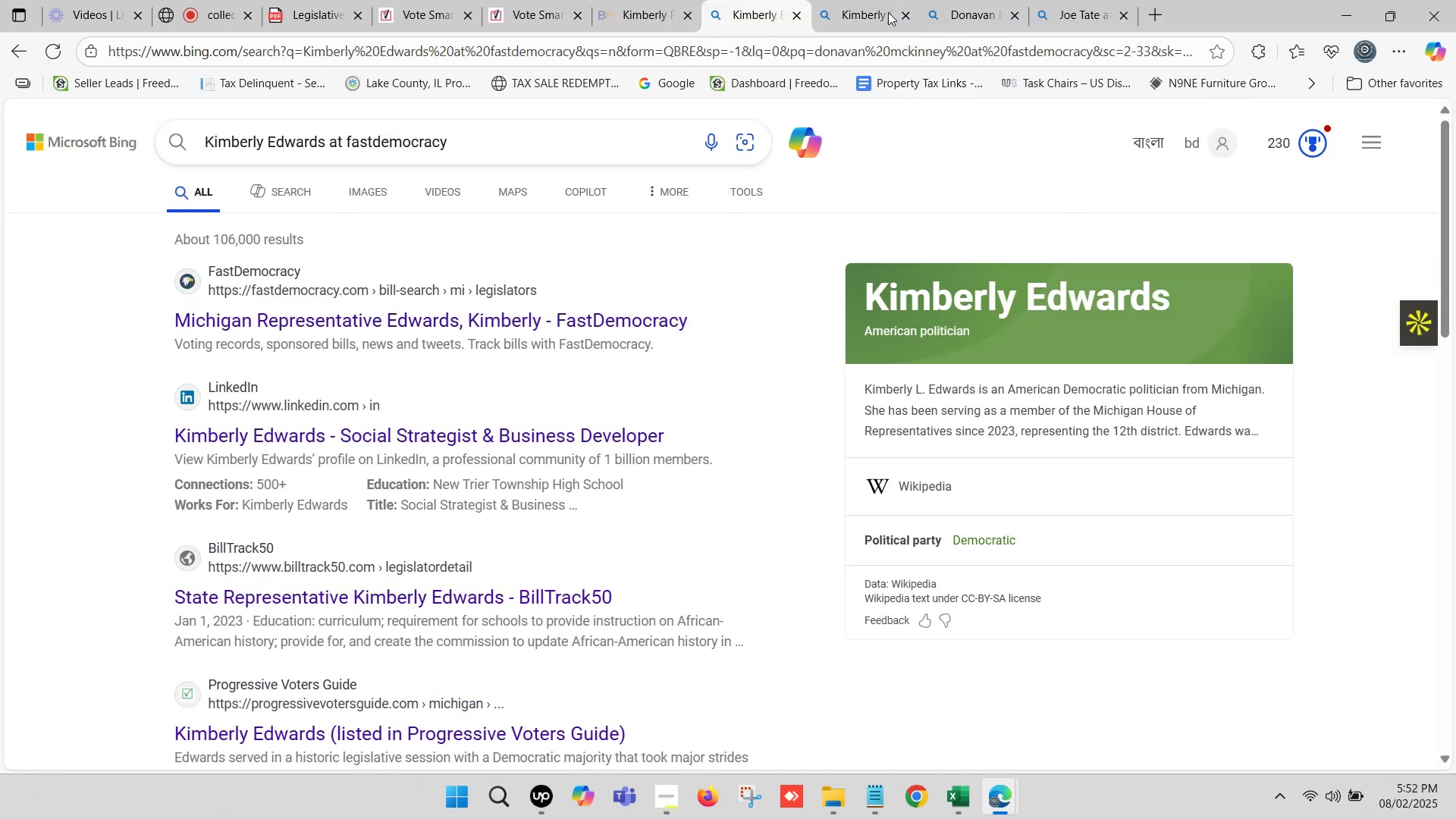 
left_click([1087, 0])
 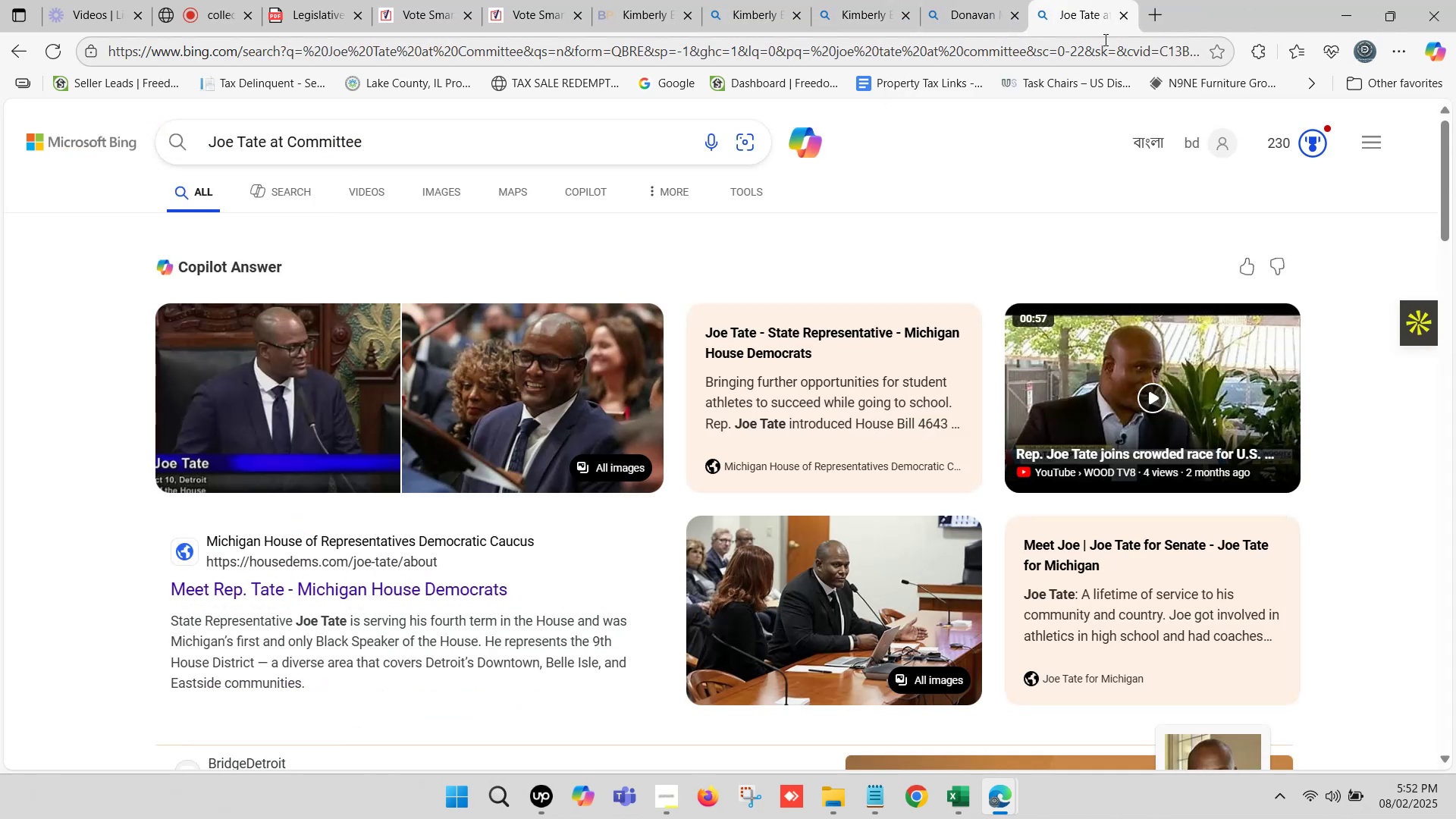 
left_click([1121, 21])
 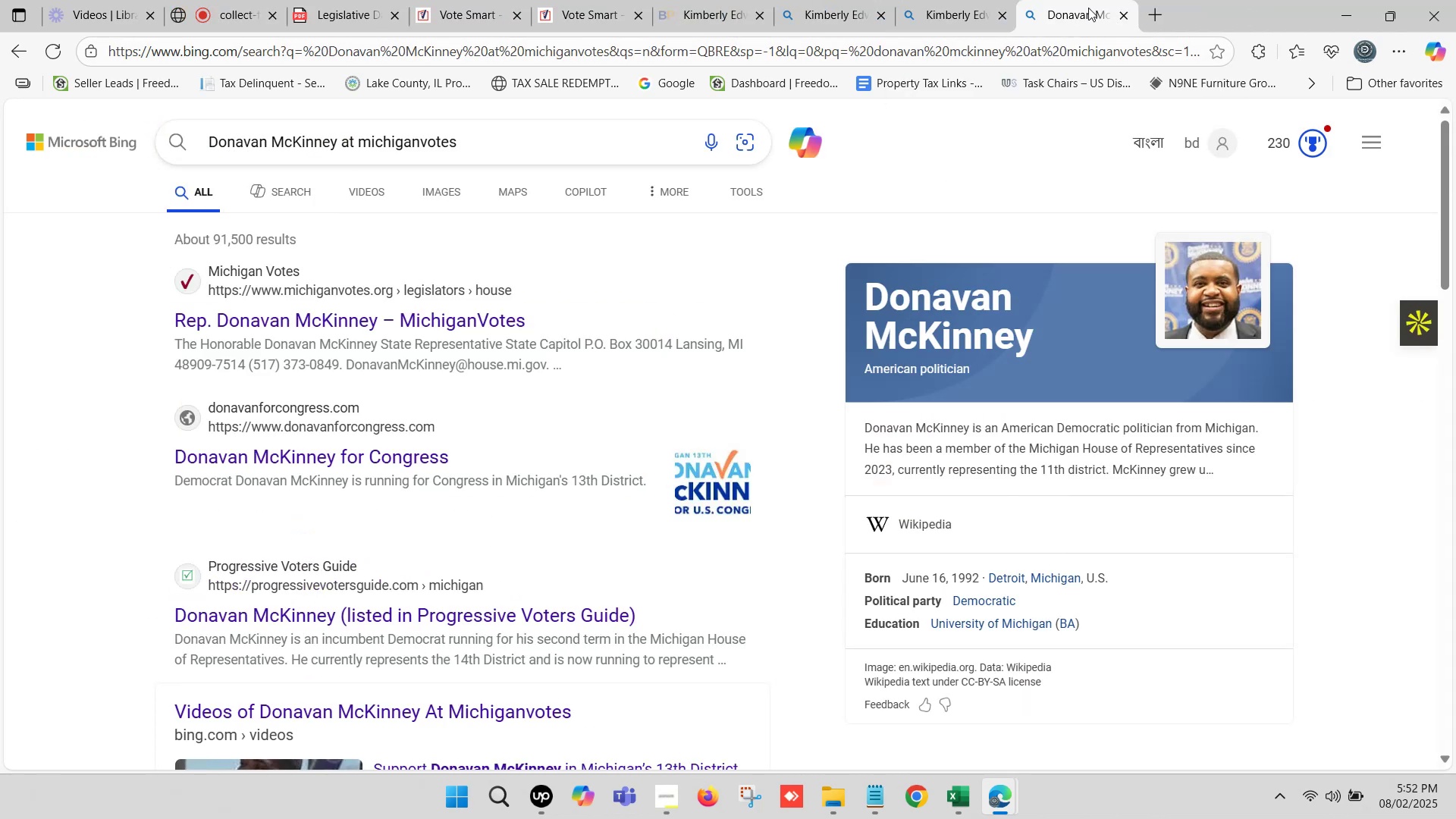 
left_click([1080, 1])
 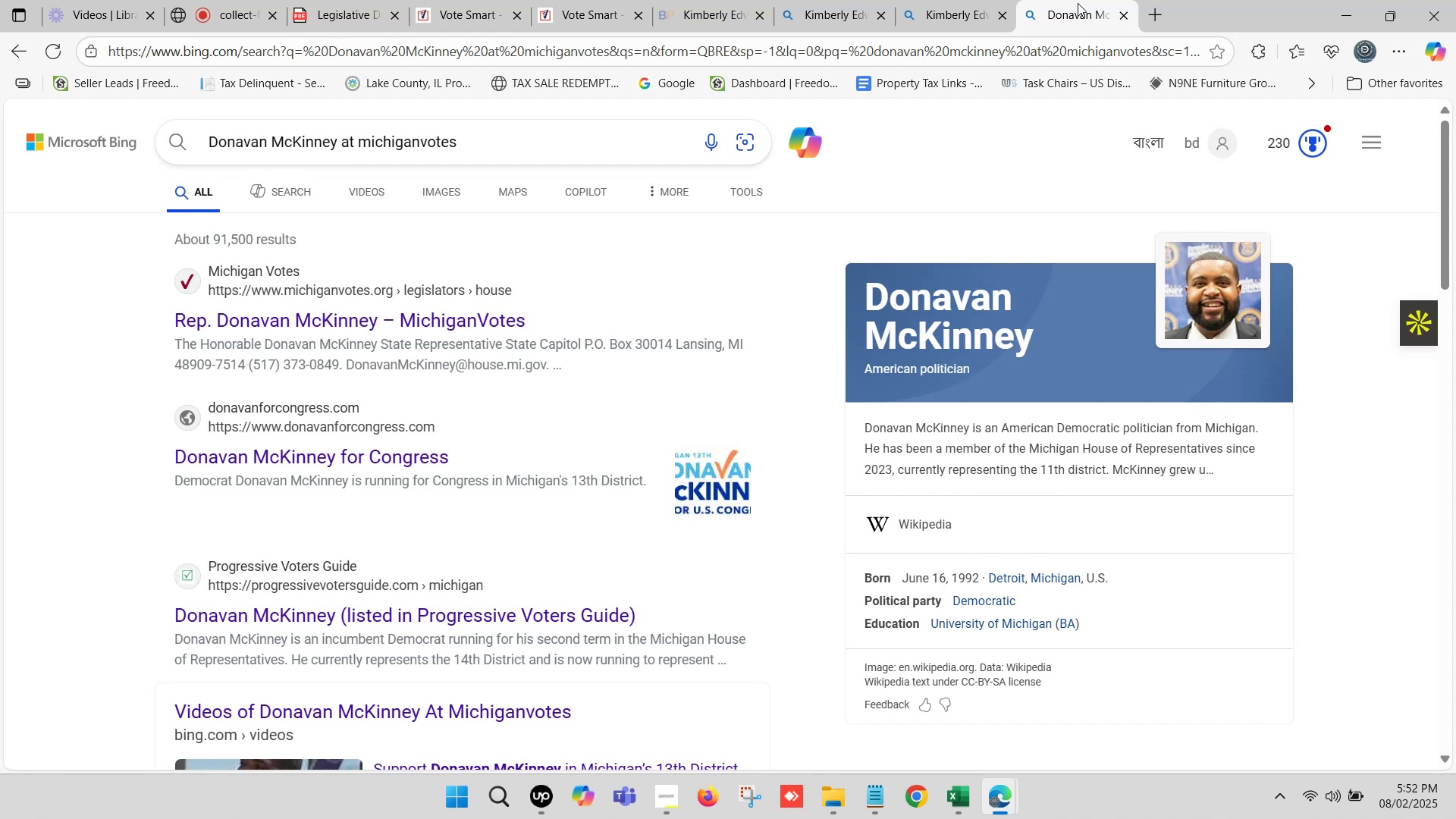 
wait(6.23)
 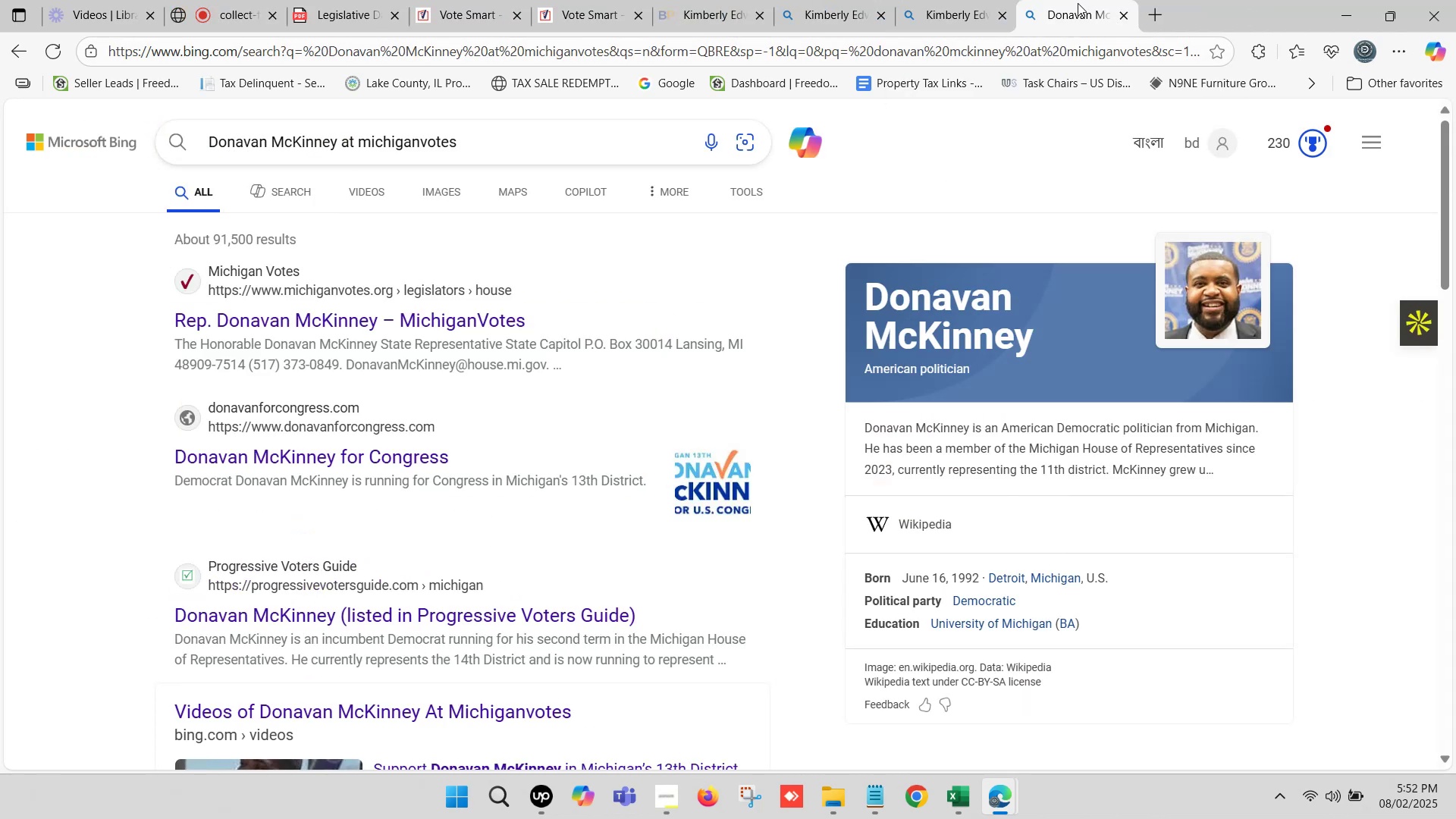 
double_click([692, 0])
 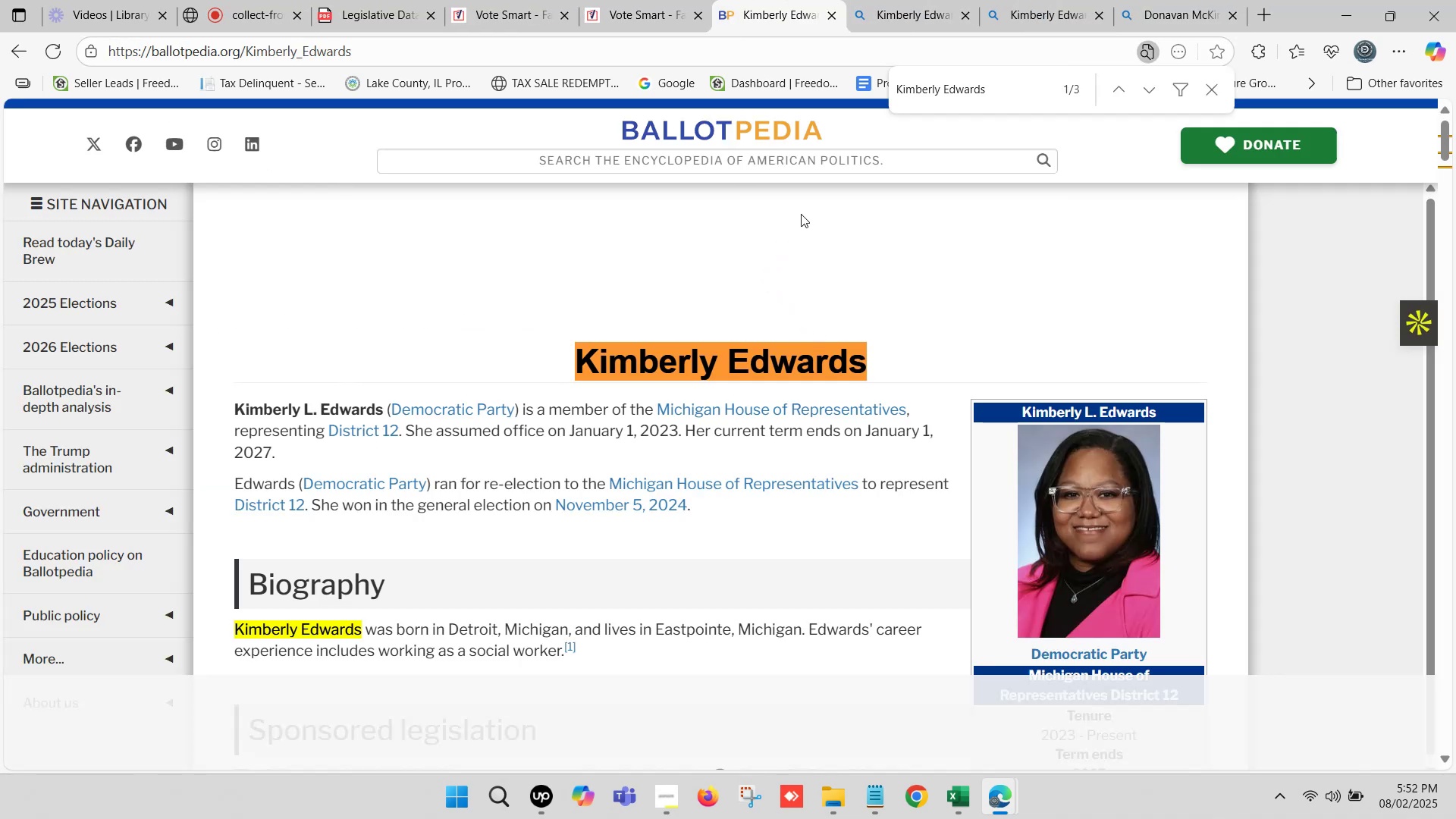 
scroll: coordinate [720, 381], scroll_direction: up, amount: 2.0
 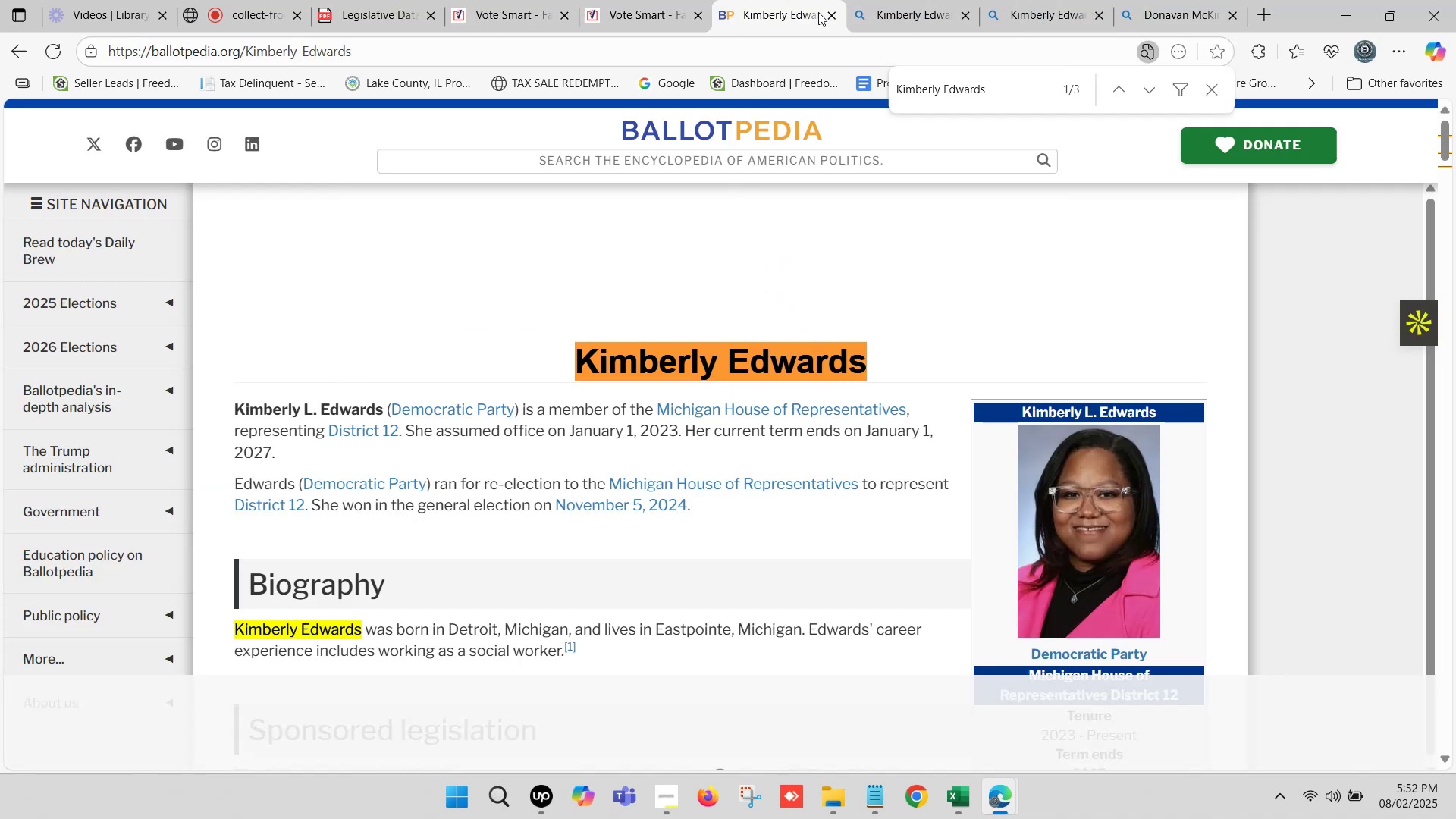 
left_click([607, 0])
 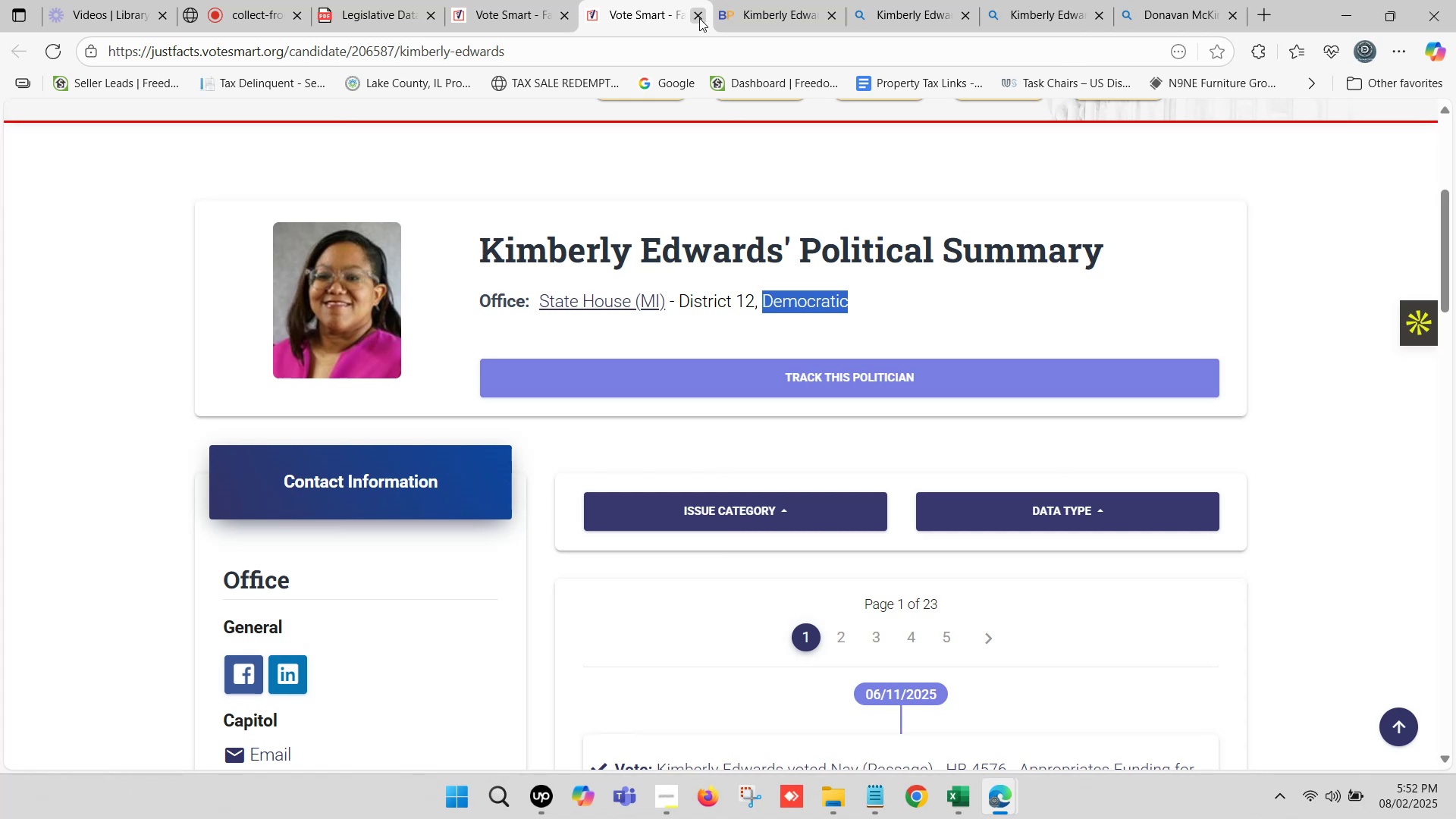 
left_click([699, 18])
 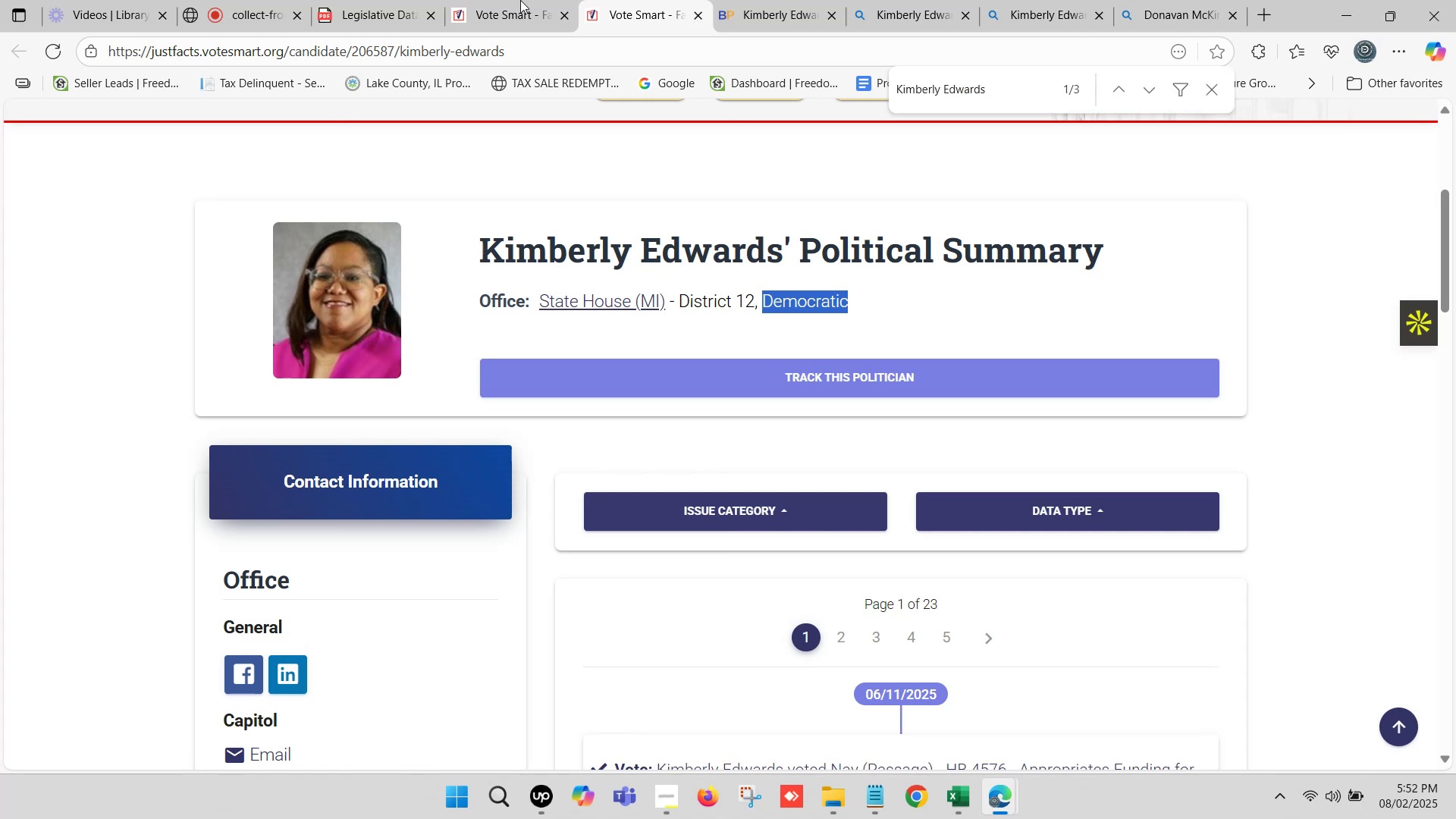 
left_click([519, 0])
 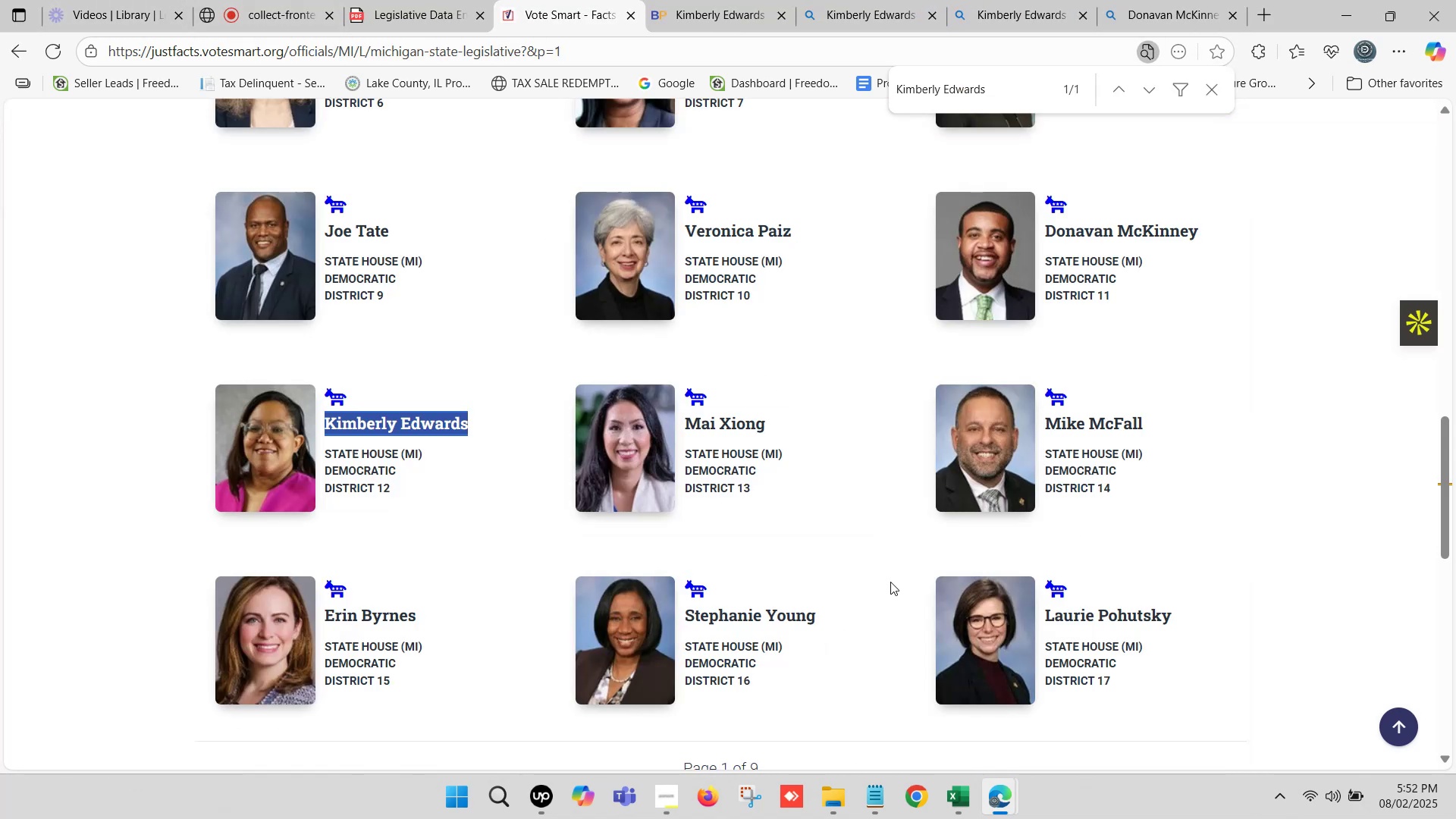 
left_click([974, 818])
 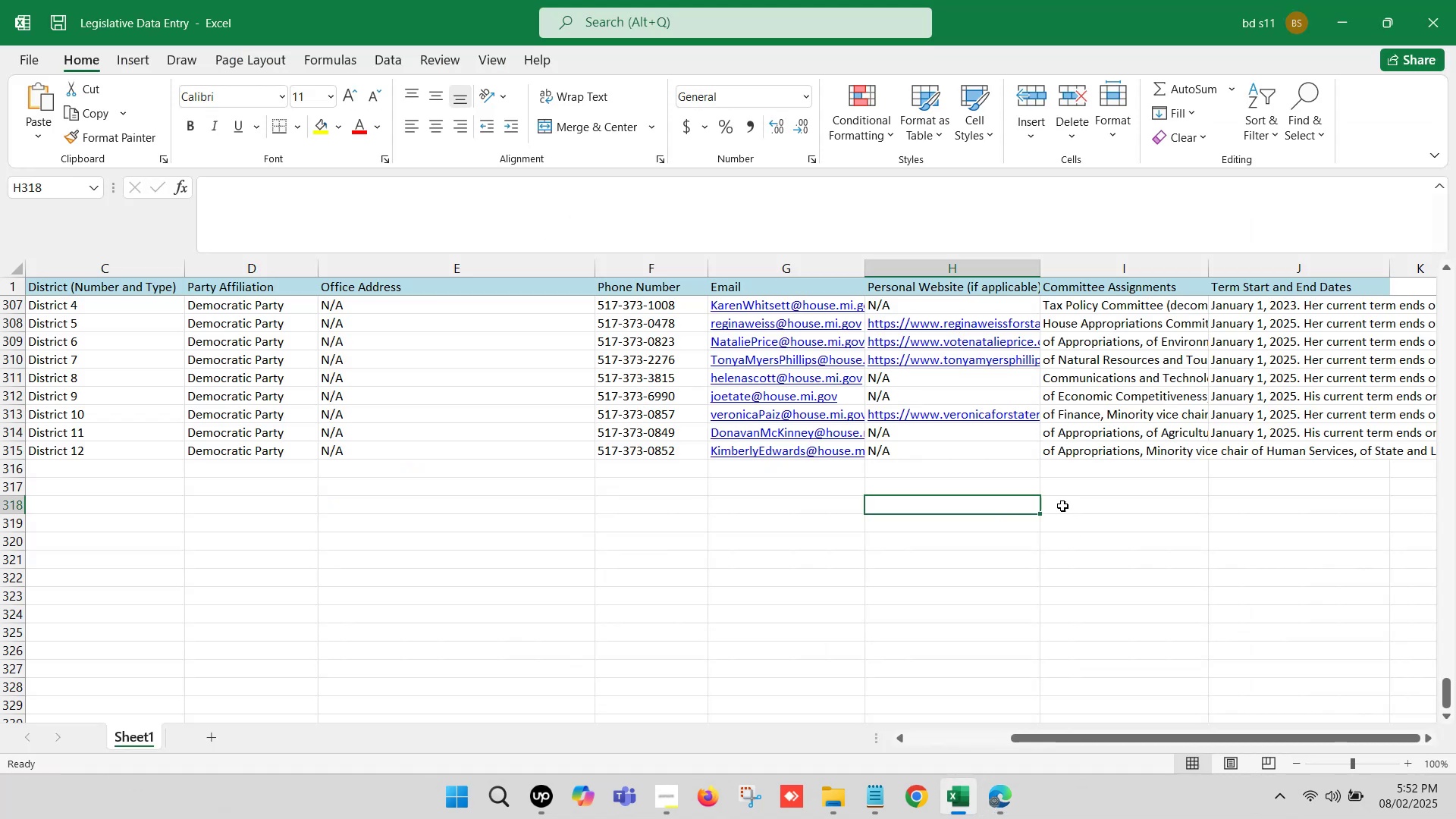 
left_click([1139, 482])
 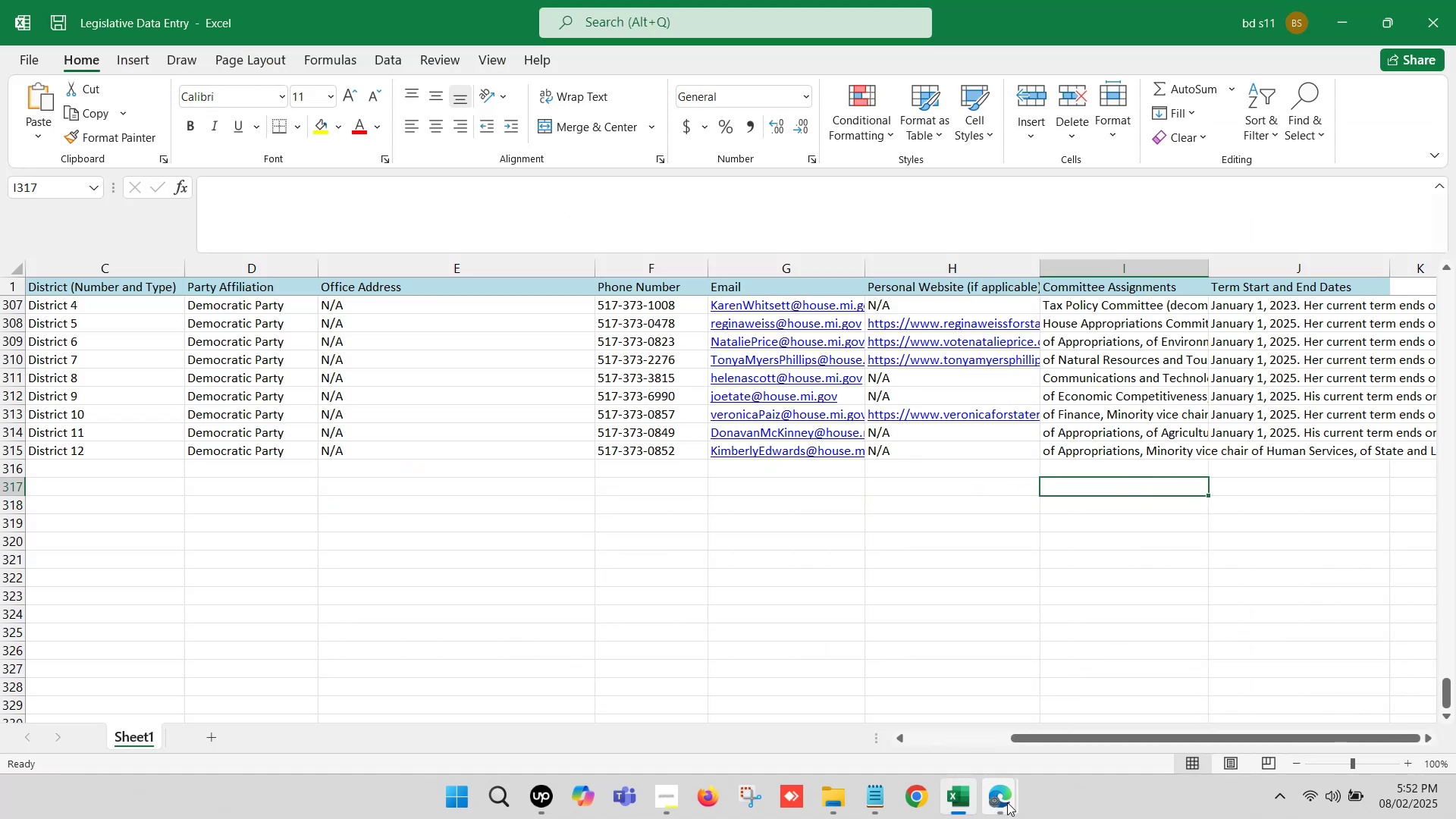 
left_click([1007, 802])
 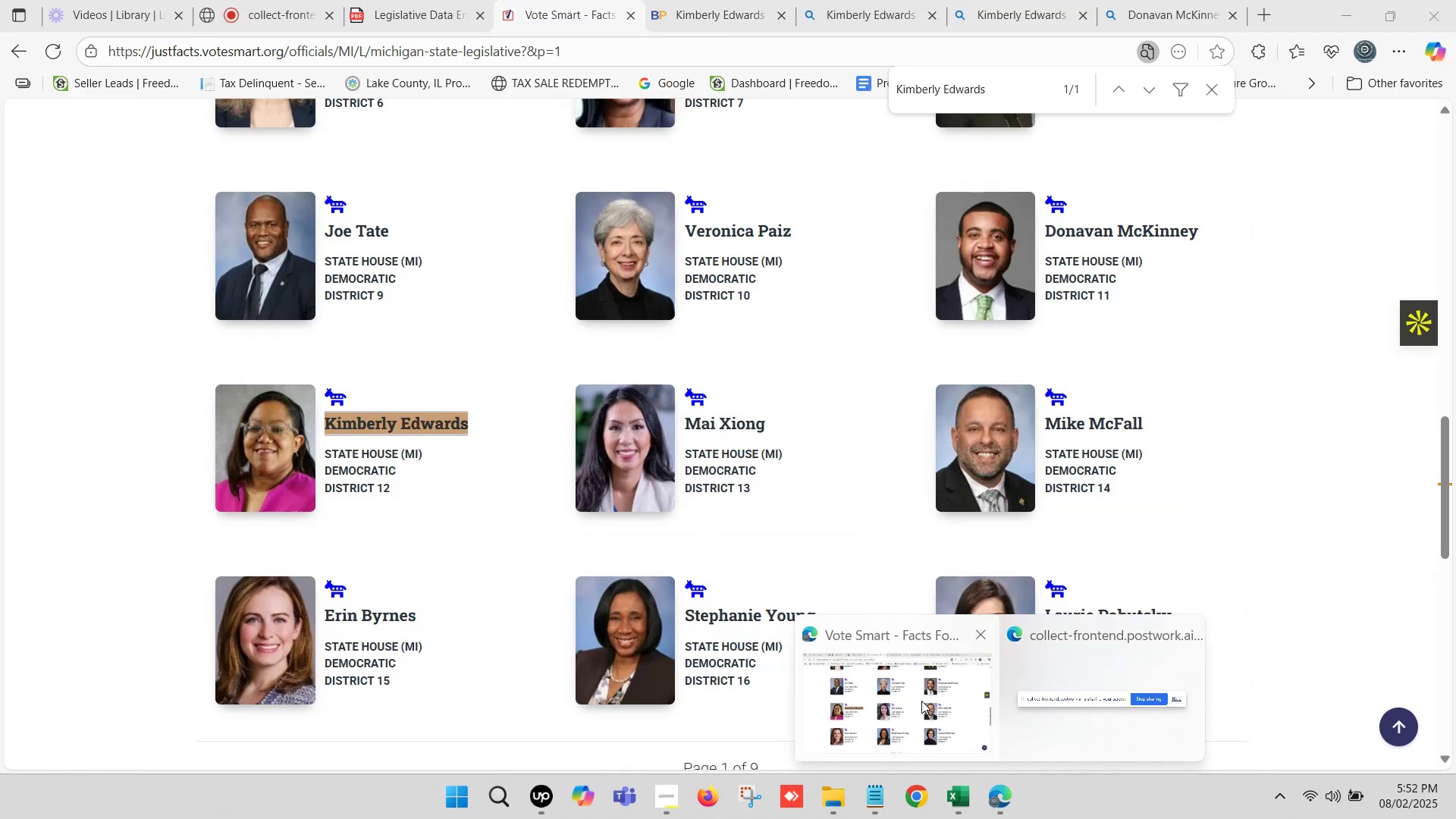 
left_click([913, 694])
 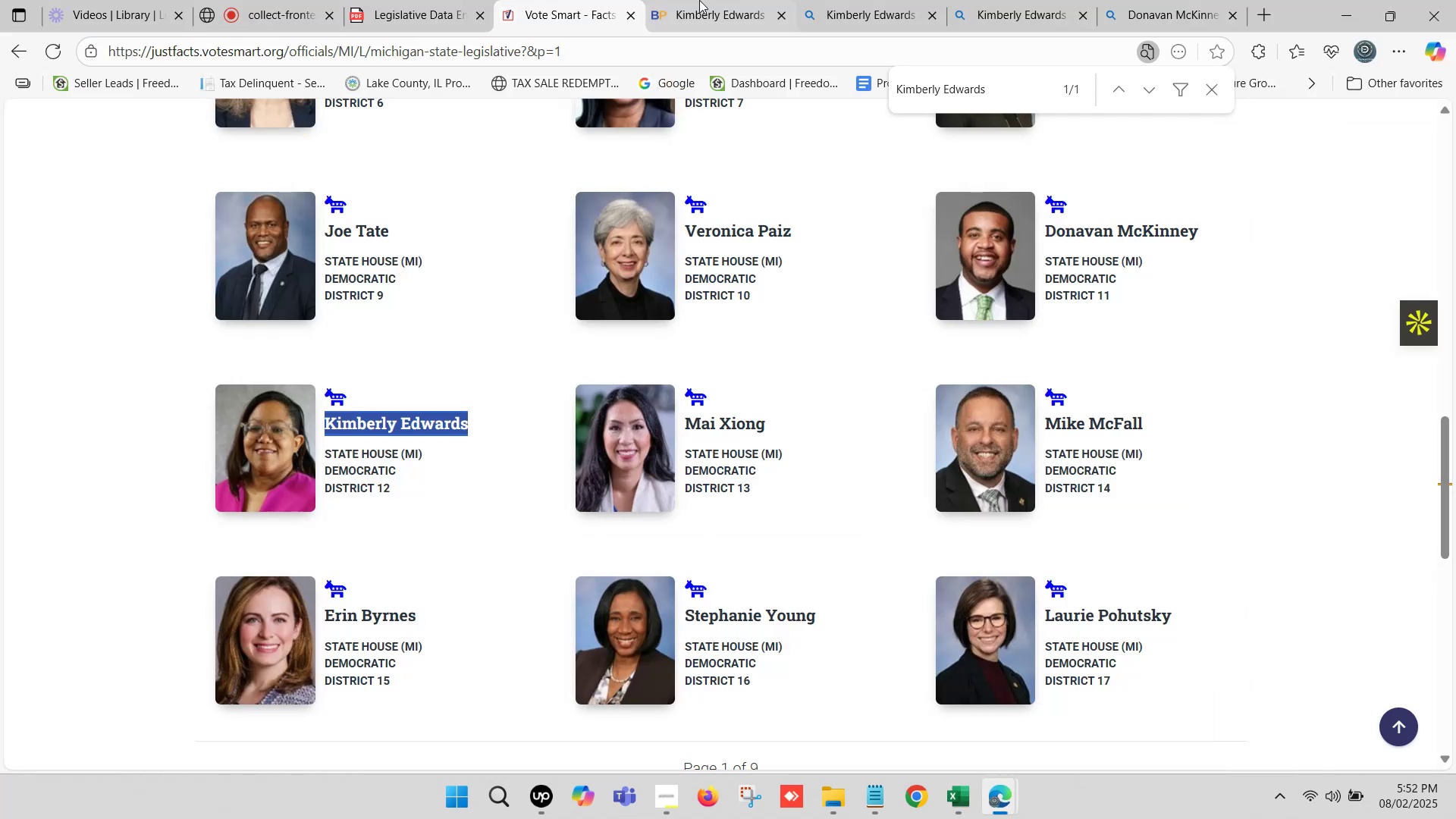 
left_click([697, 0])
 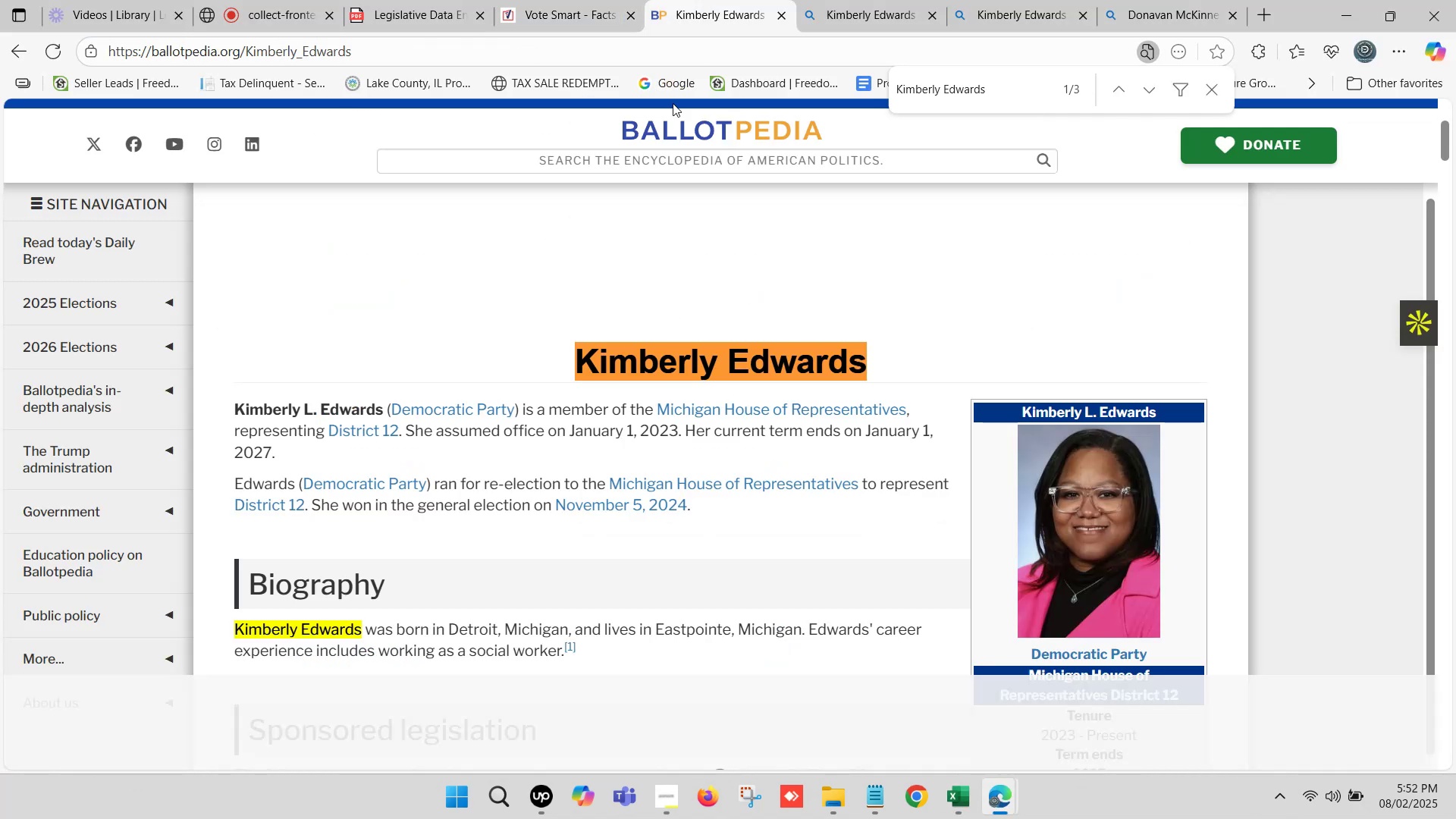 
scroll: coordinate [644, 345], scroll_direction: up, amount: 10.0
 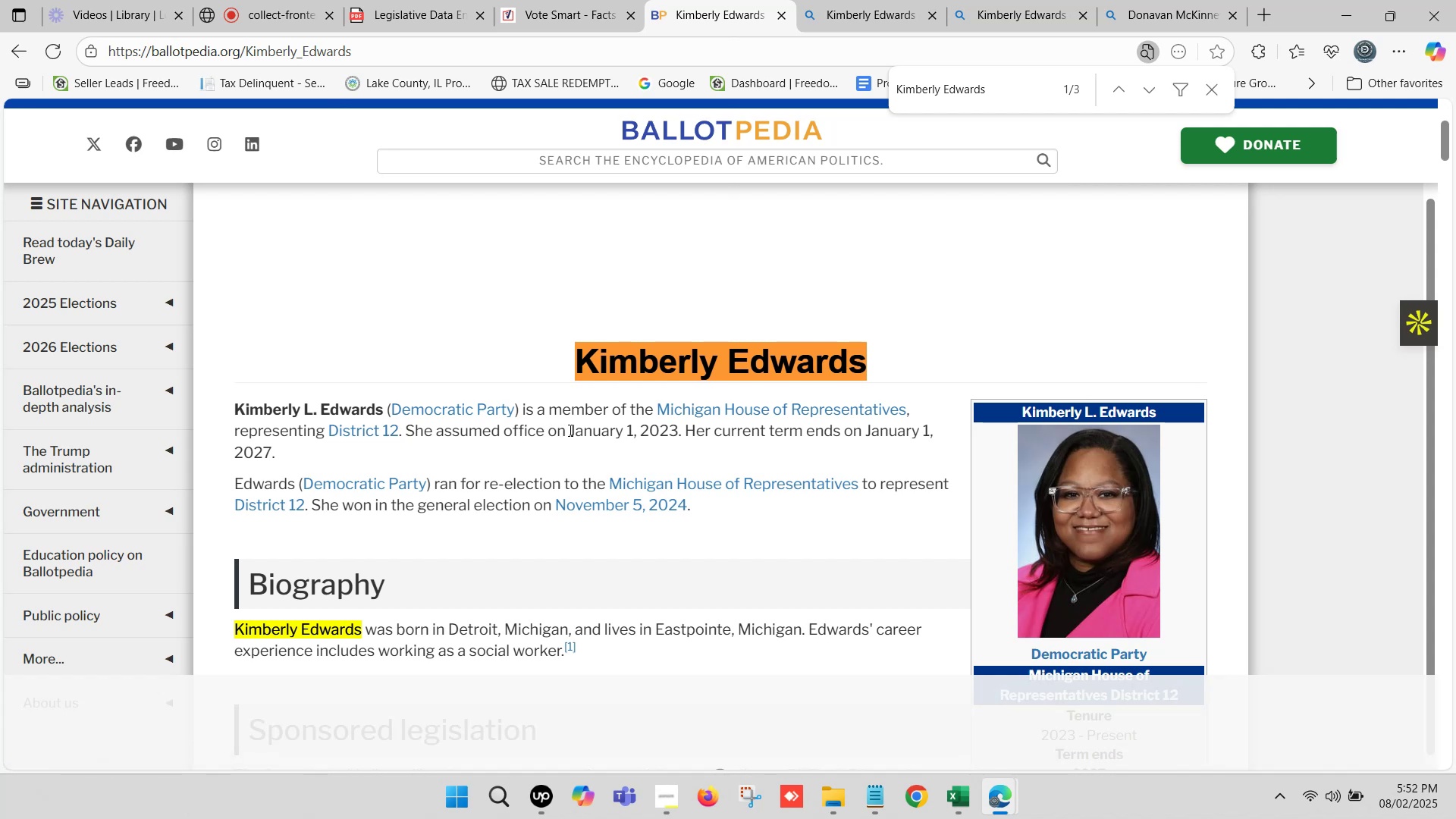 
key(Control+C)
 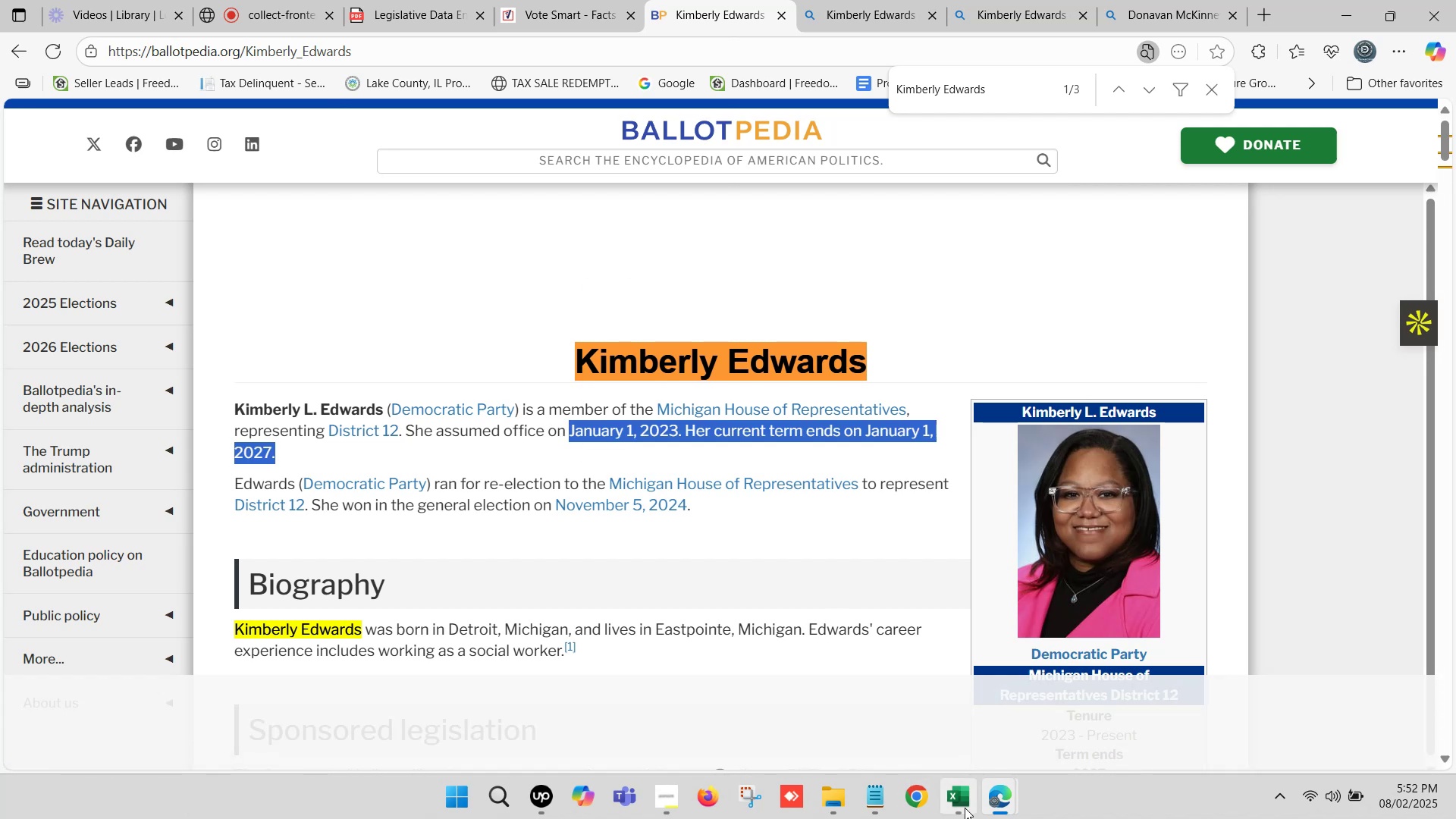 
left_click([966, 809])
 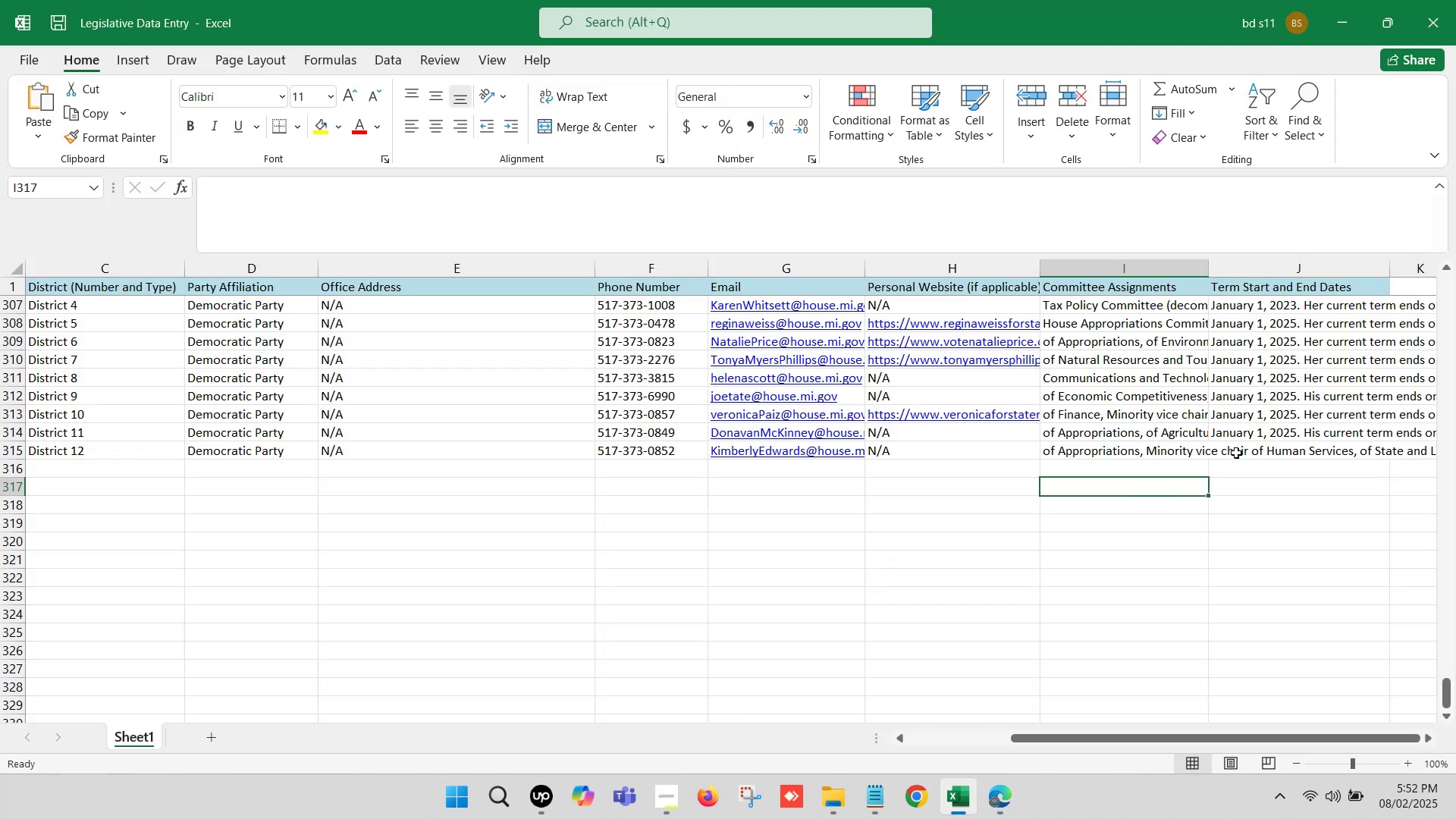 
double_click([1236, 453])
 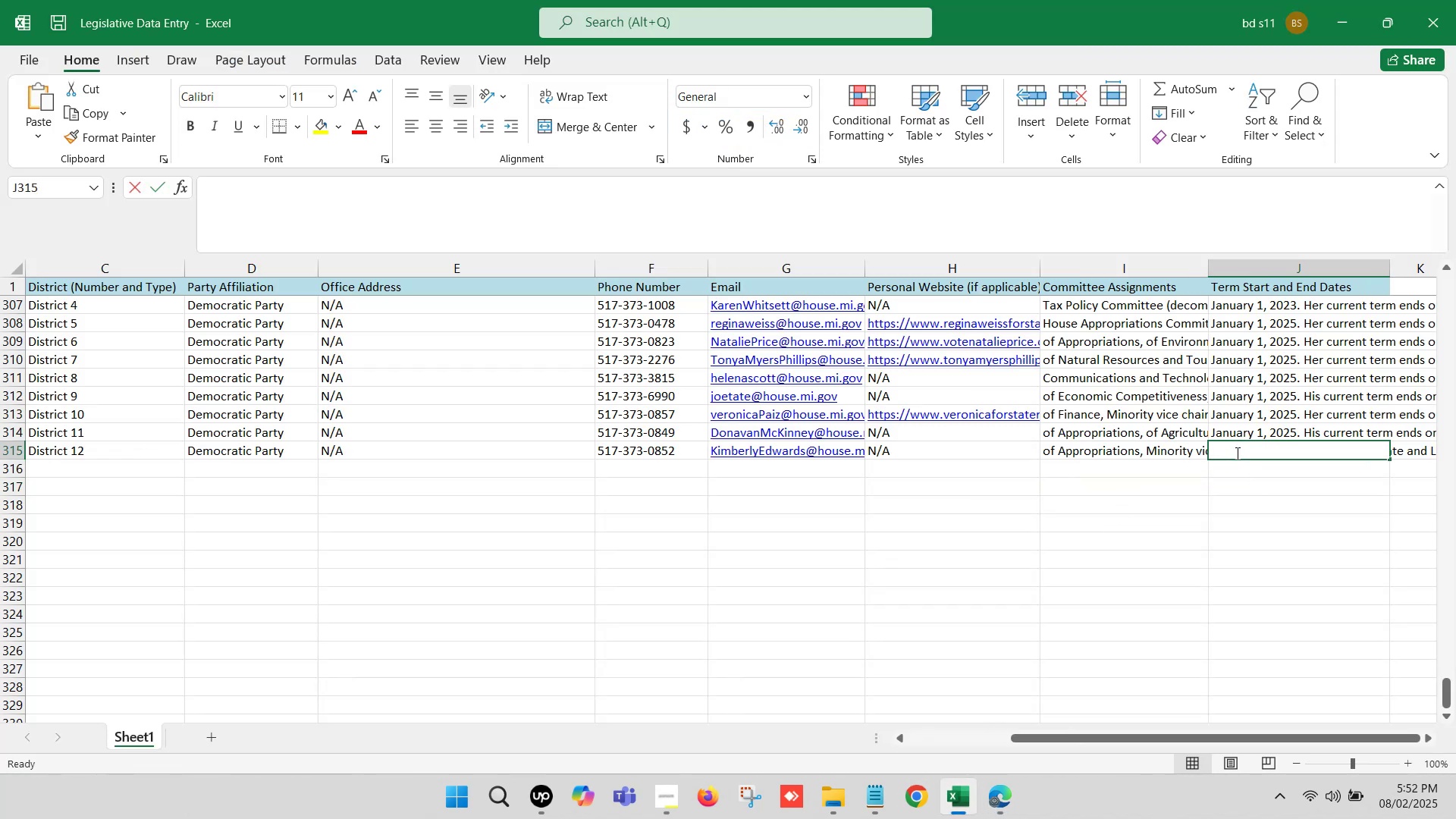 
key(Control+ControlLeft)
 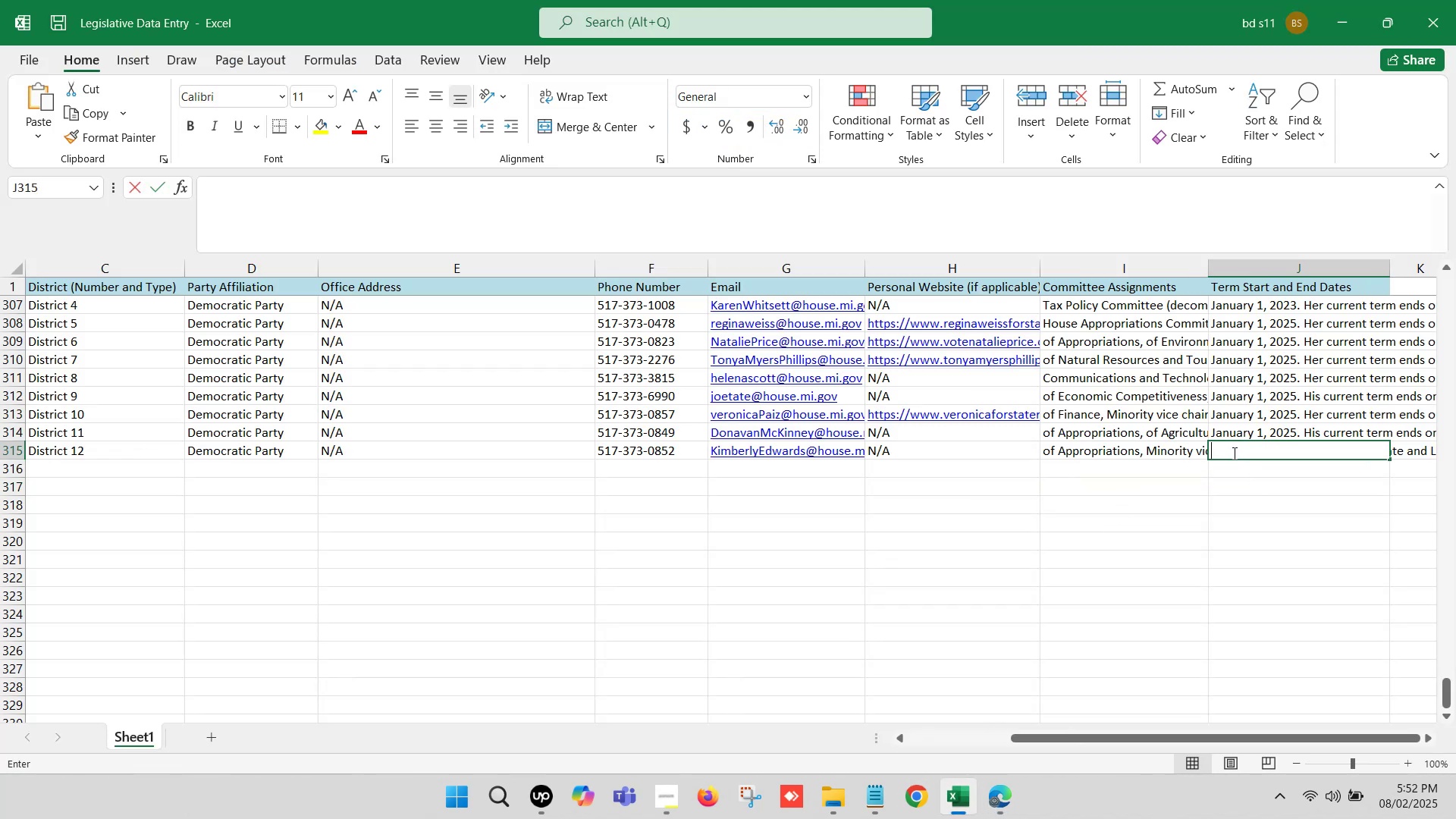 
key(Control+V)
 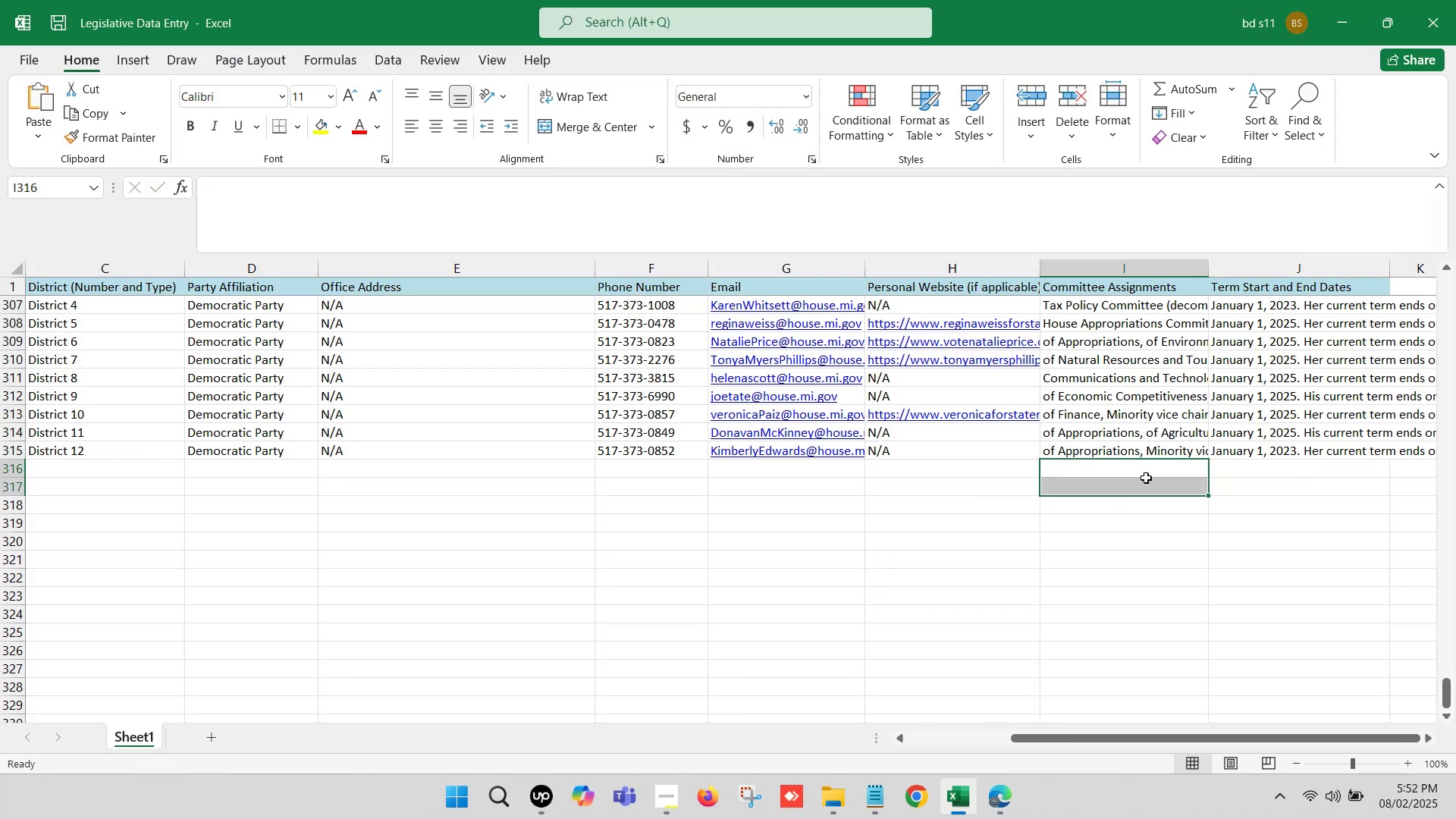 
key(Control+ControlLeft)
 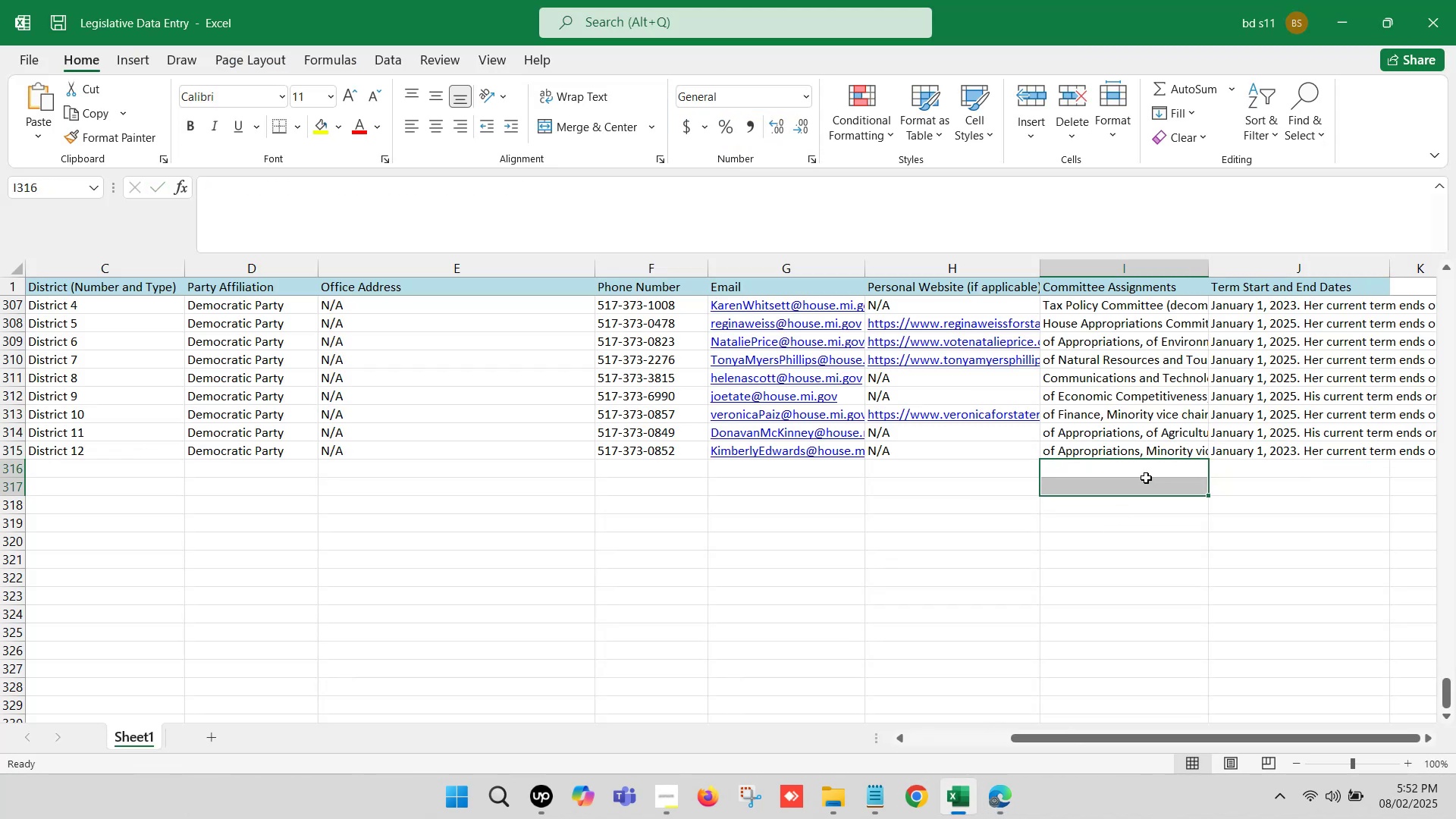 
left_click([1146, 478])
 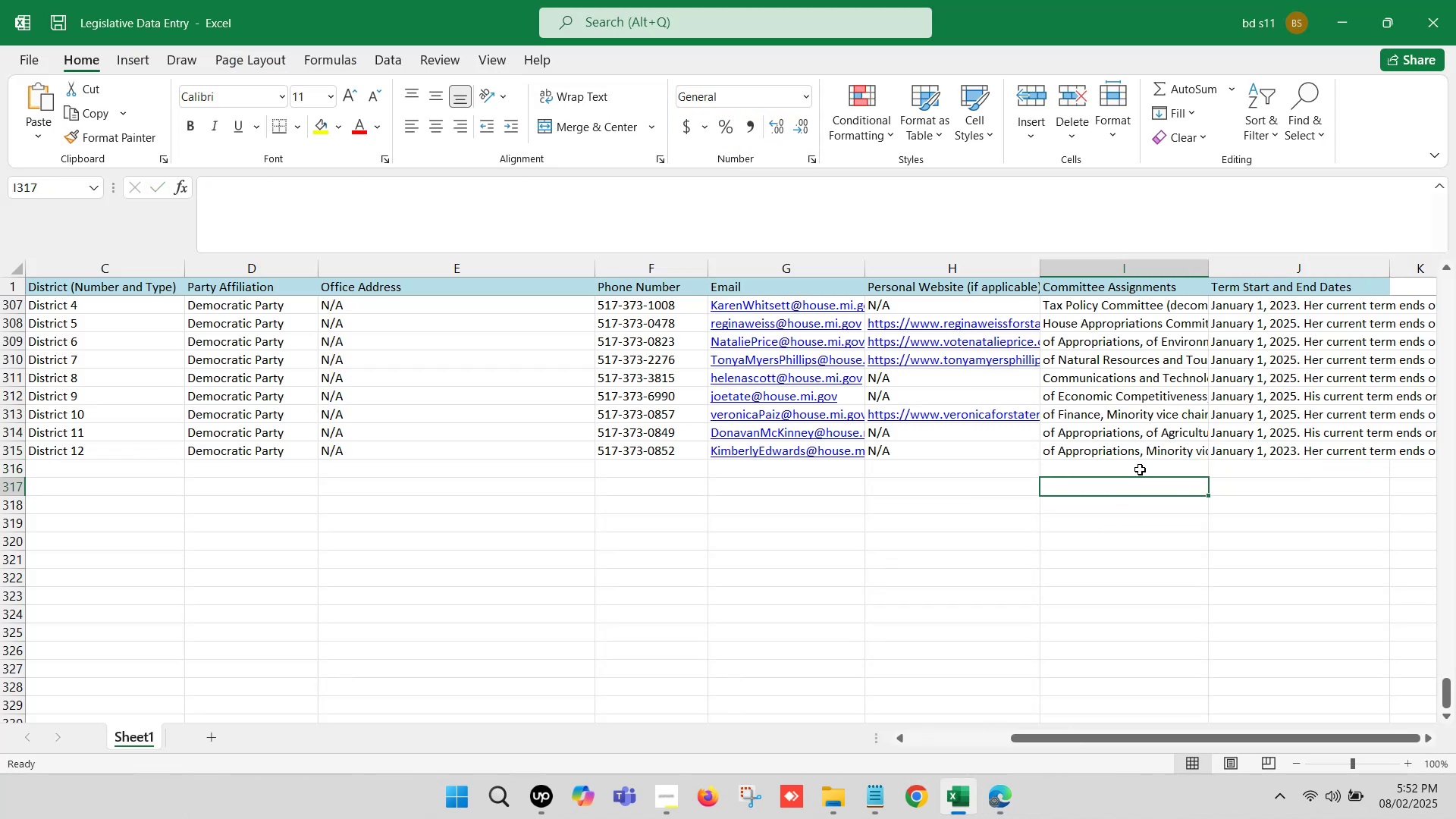 
left_click([1140, 469])
 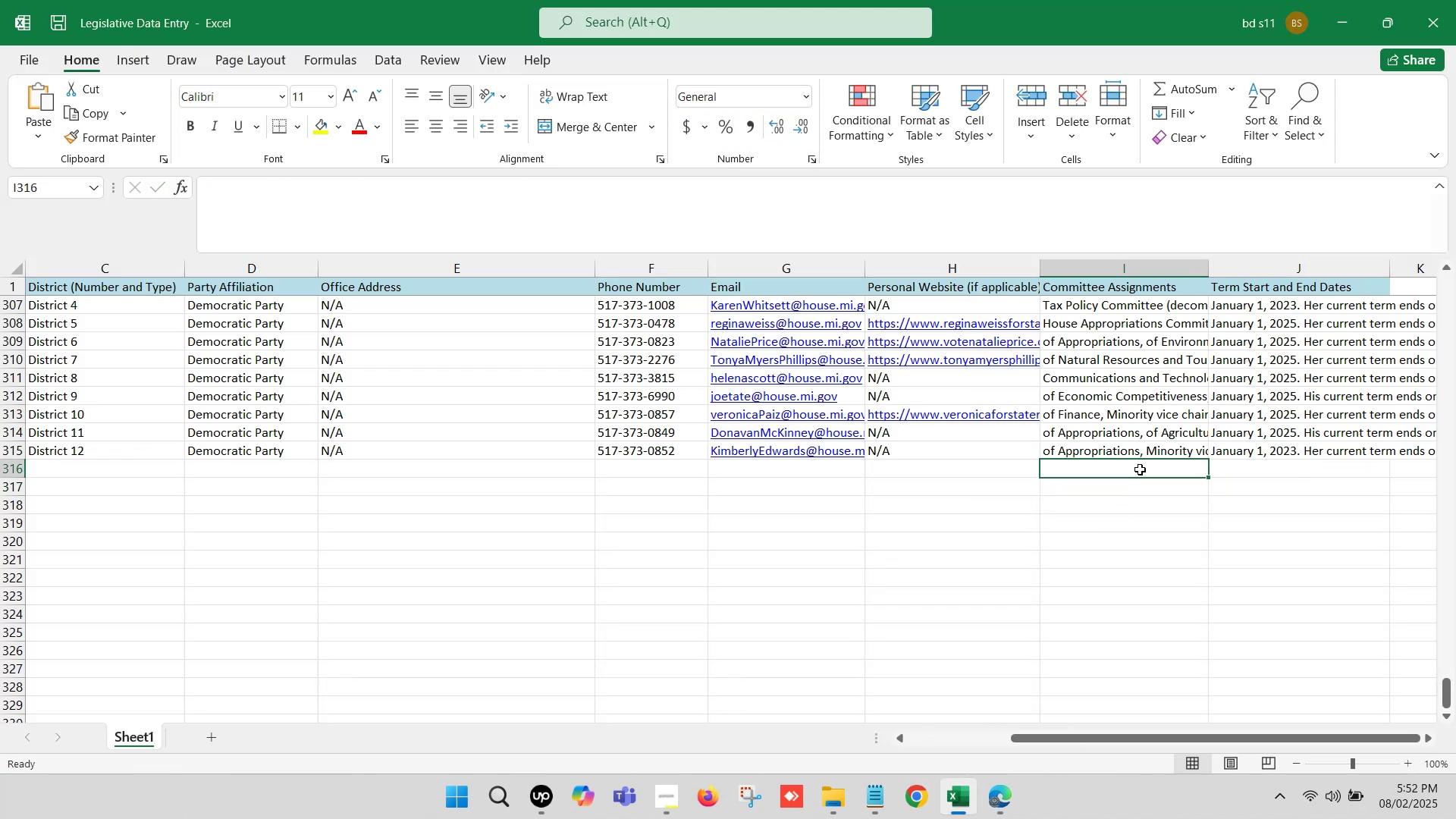 
hold_key(key=ArrowLeft, duration=1.18)
 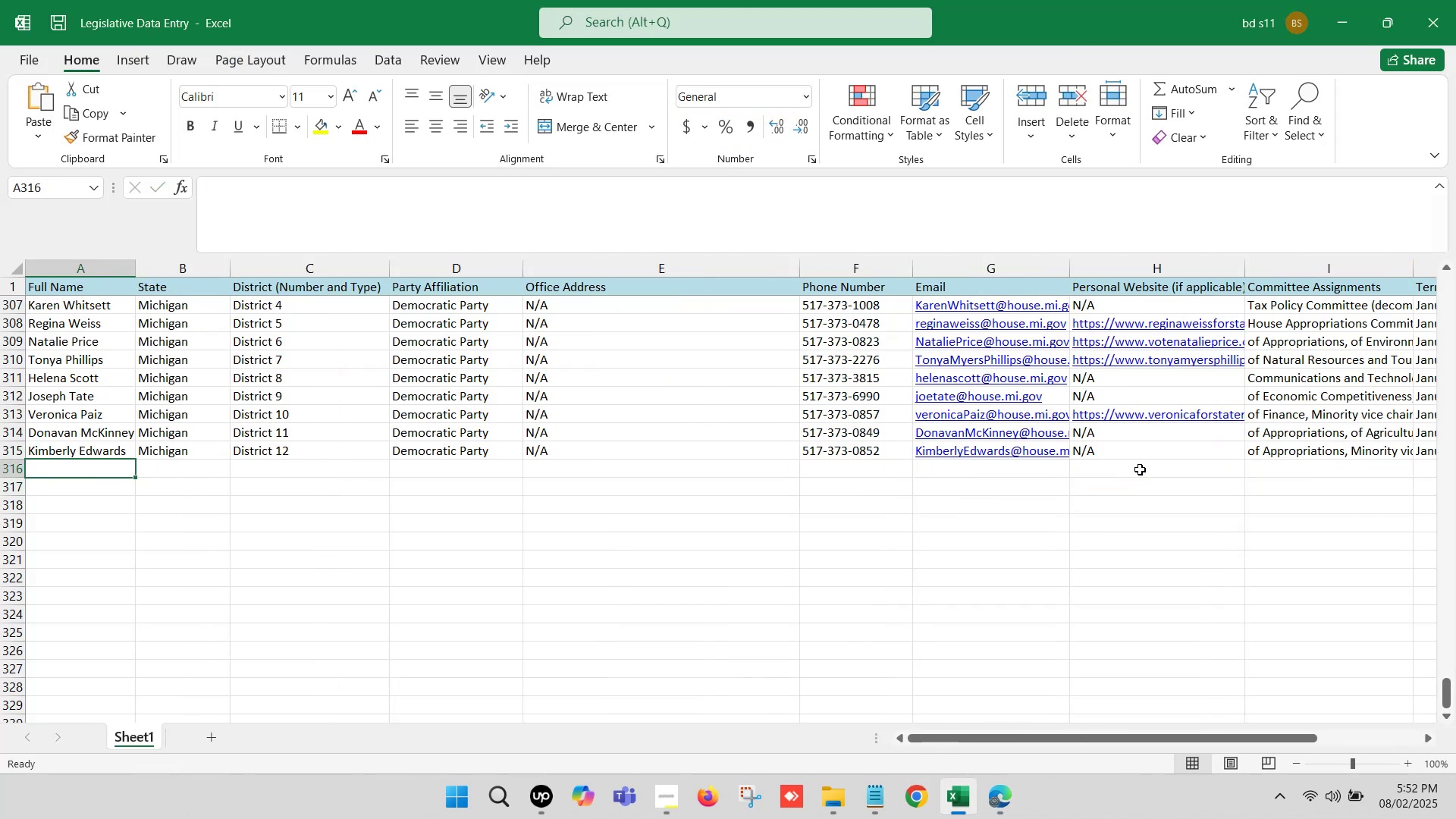 
key(Control+S)
 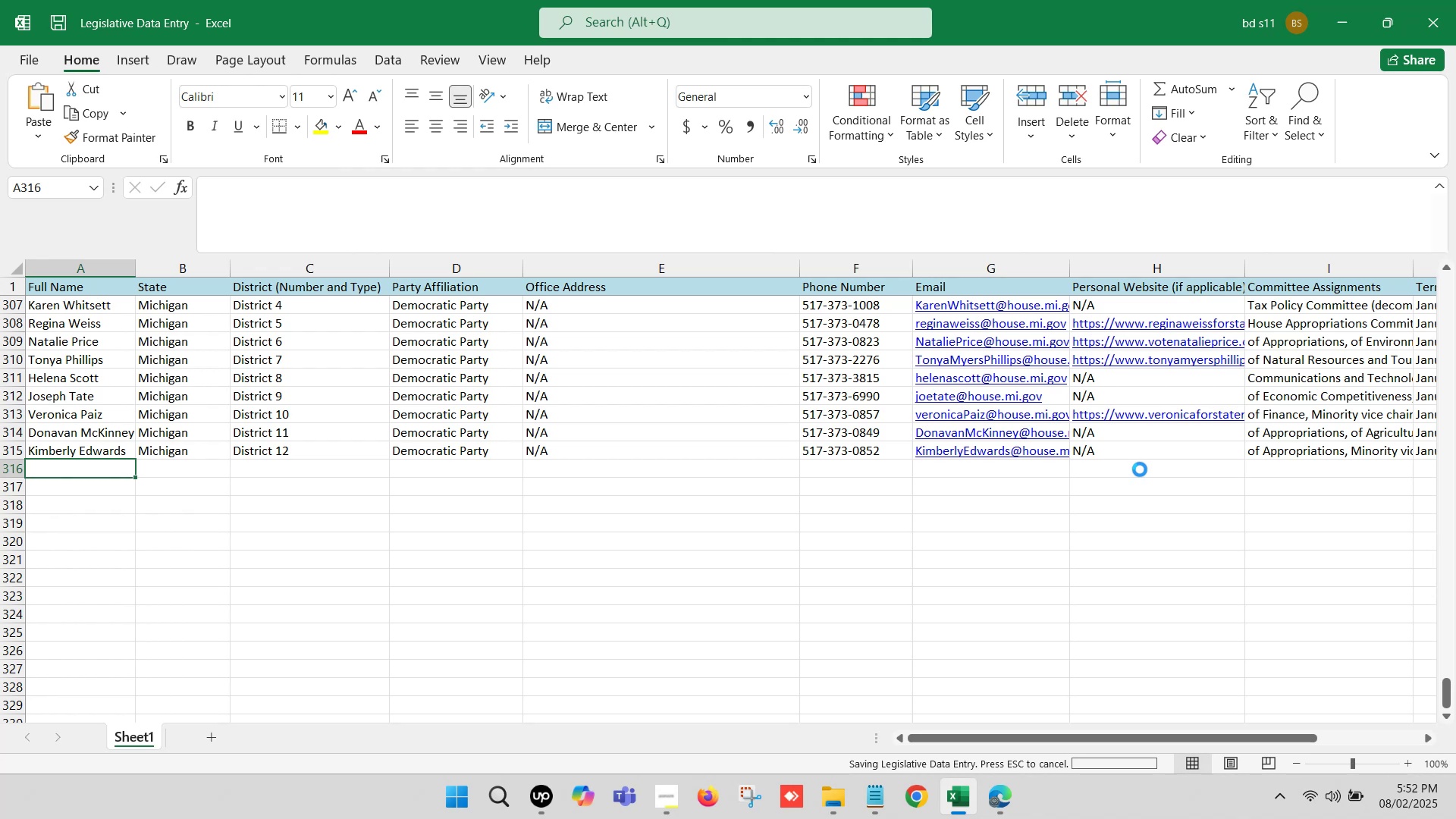 
key(Control+S)
 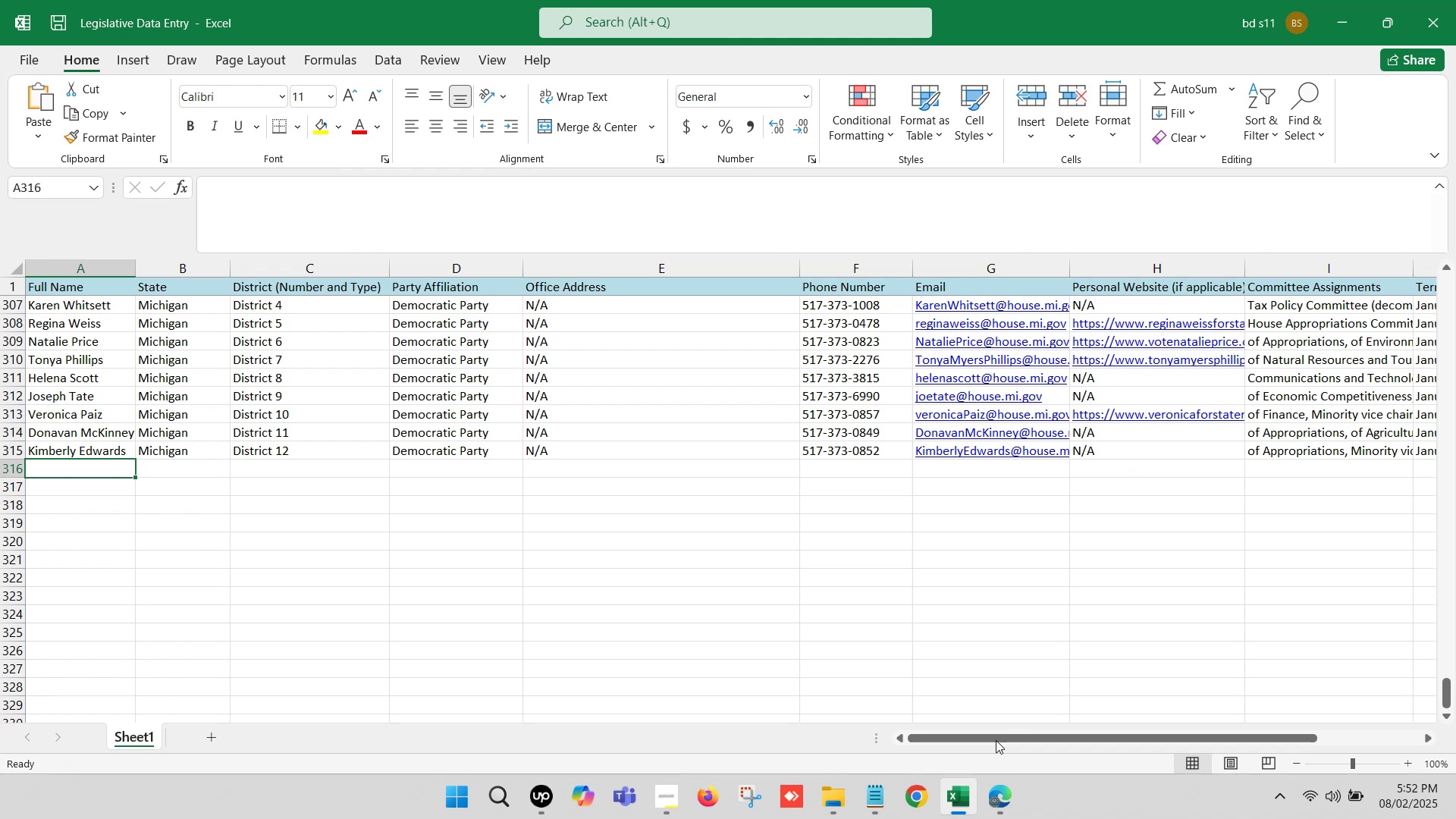 
left_click([994, 809])
 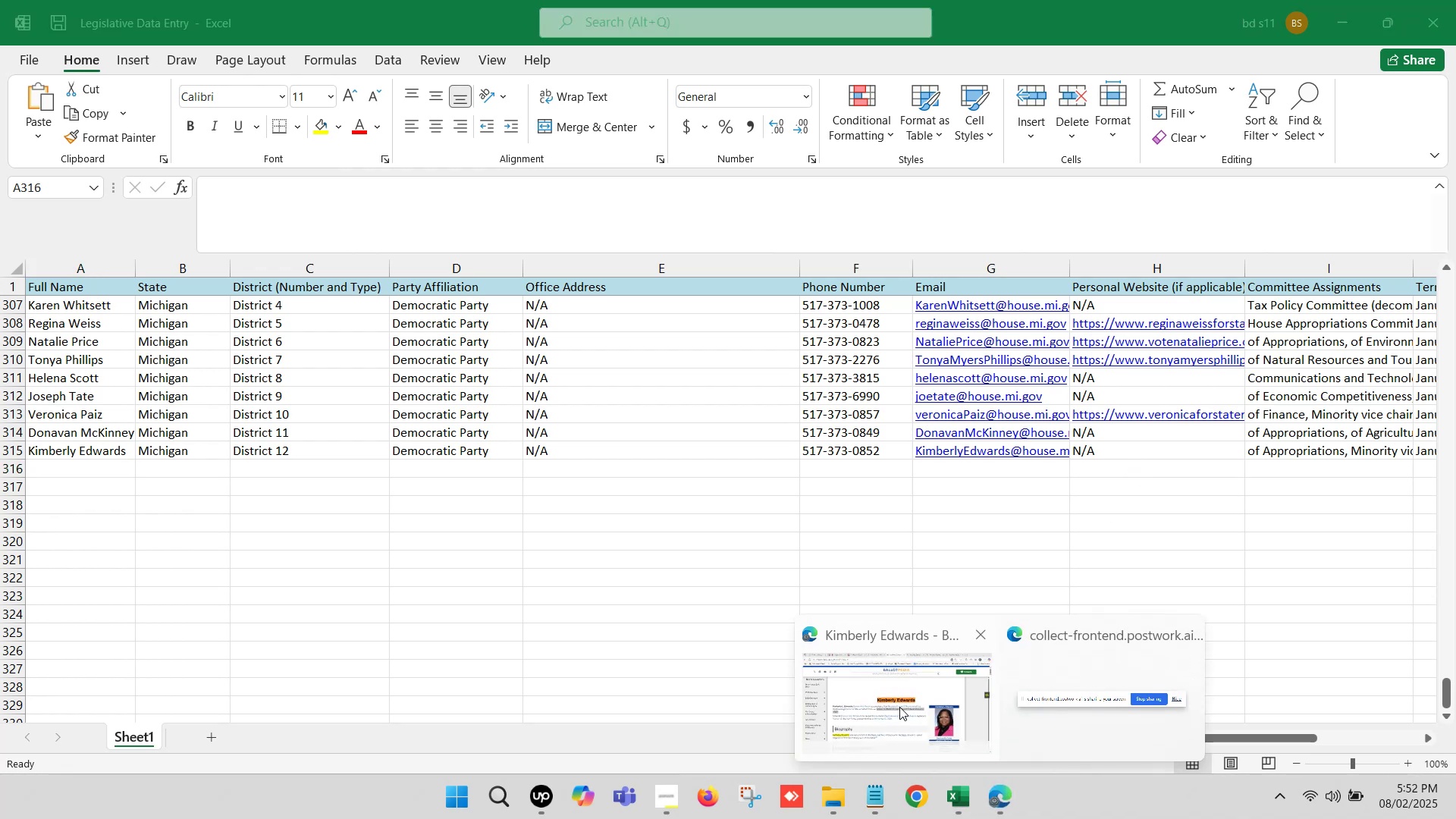 
left_click([896, 702])
 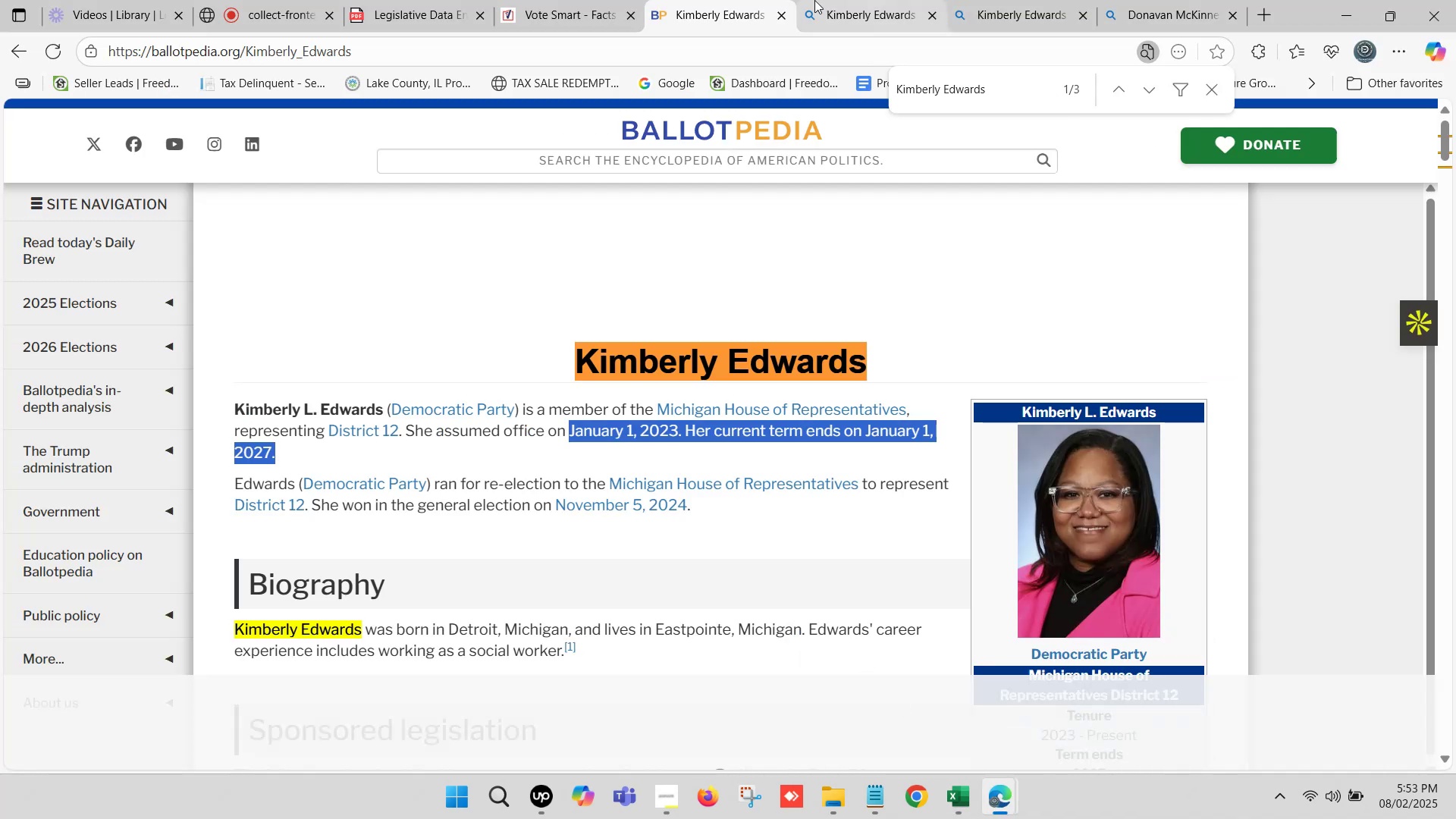 
scroll: coordinate [1004, 519], scroll_direction: down, amount: 6.0
 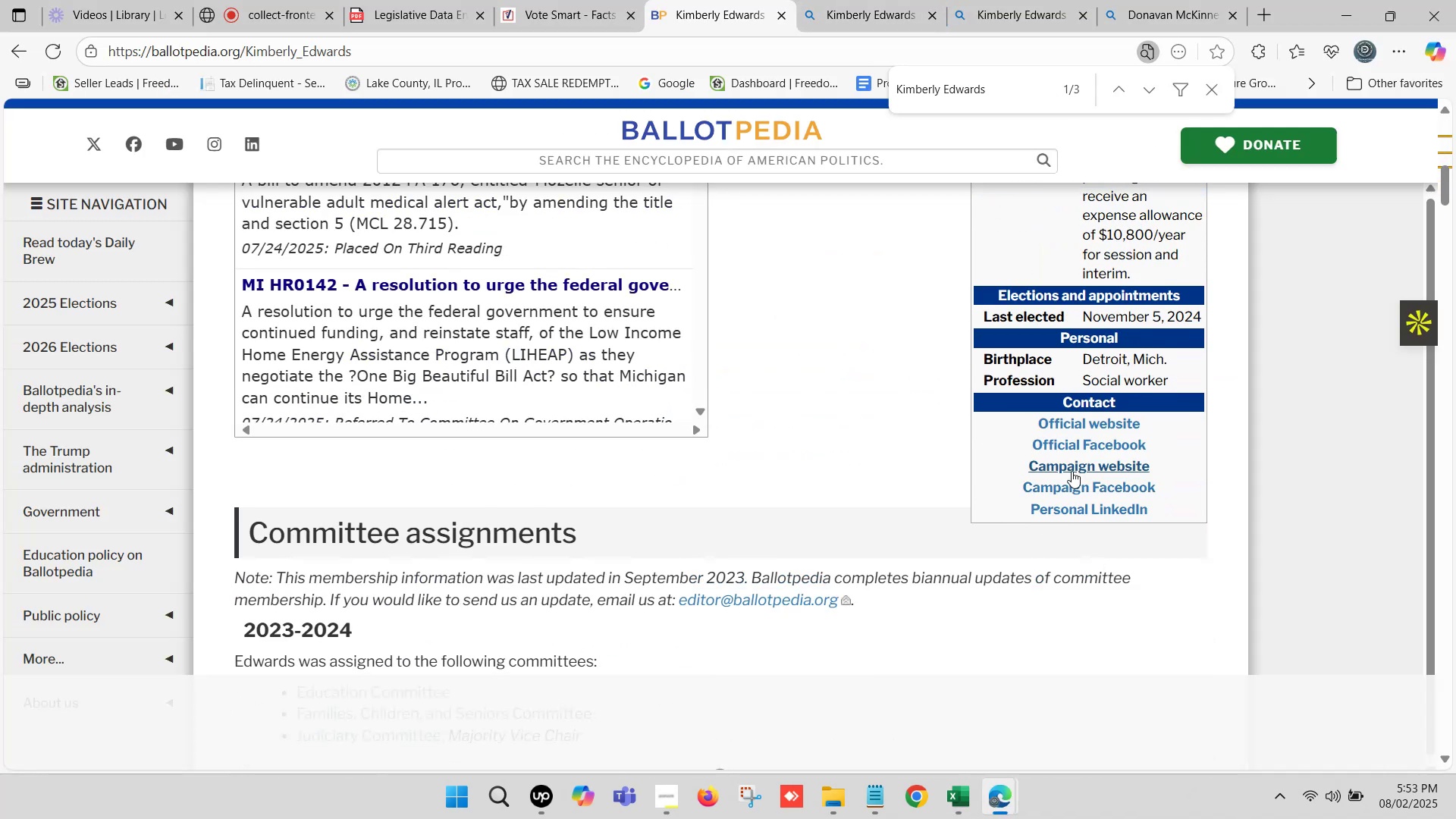 
hold_key(key=ShiftLeft, duration=0.39)
left_click([1072, 470])
 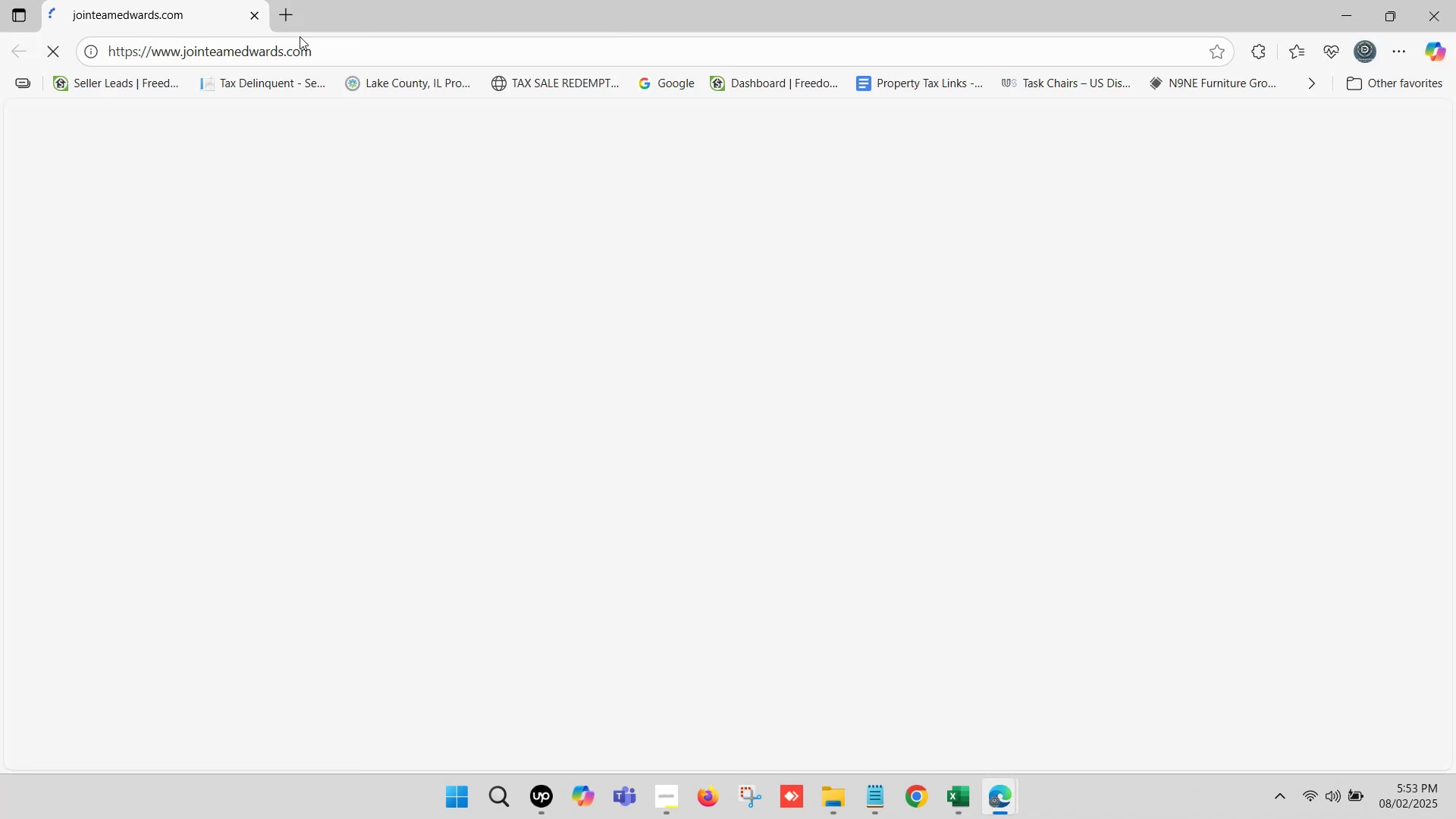 
double_click([305, 48])
 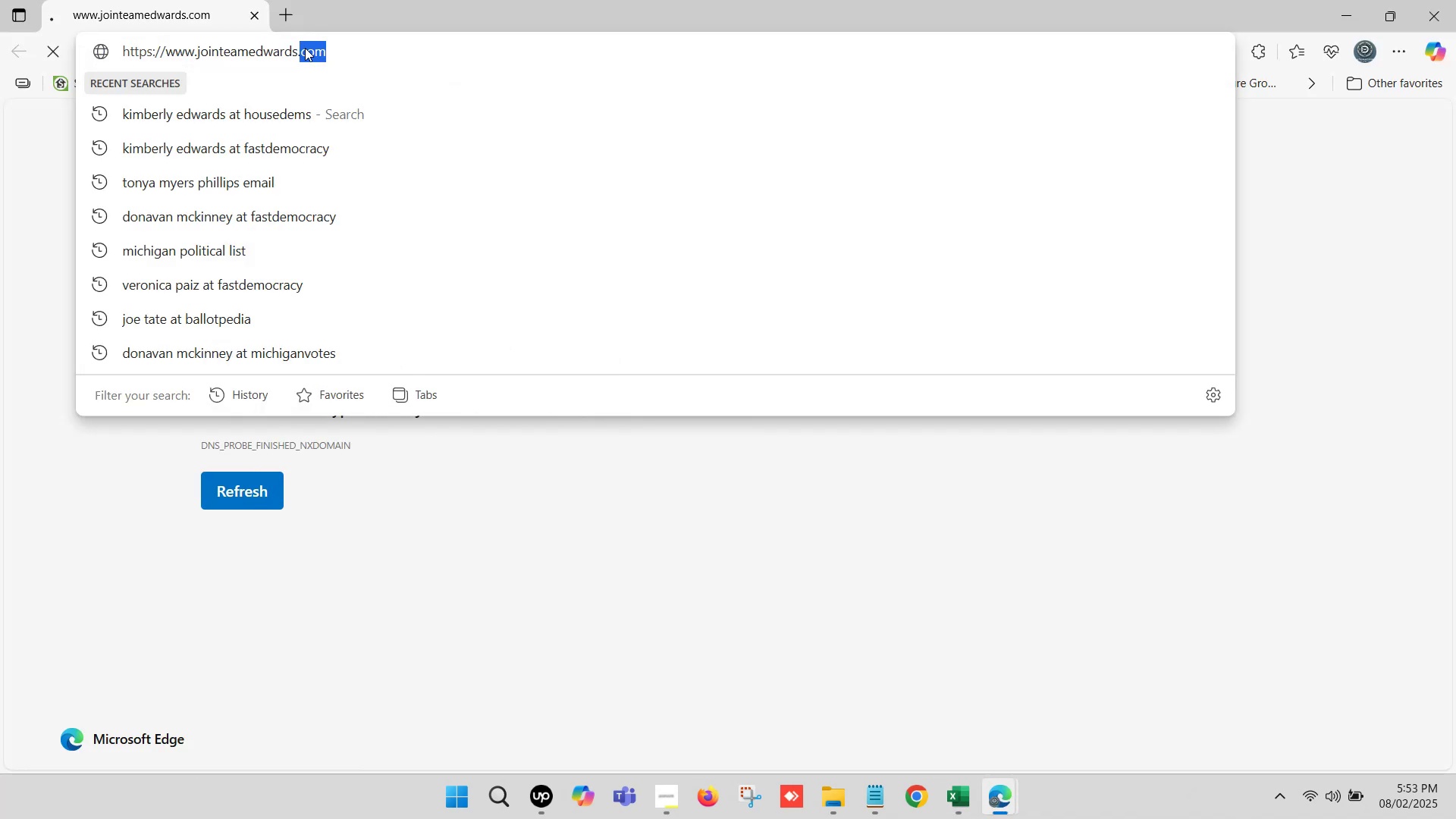 
triple_click([305, 48])
 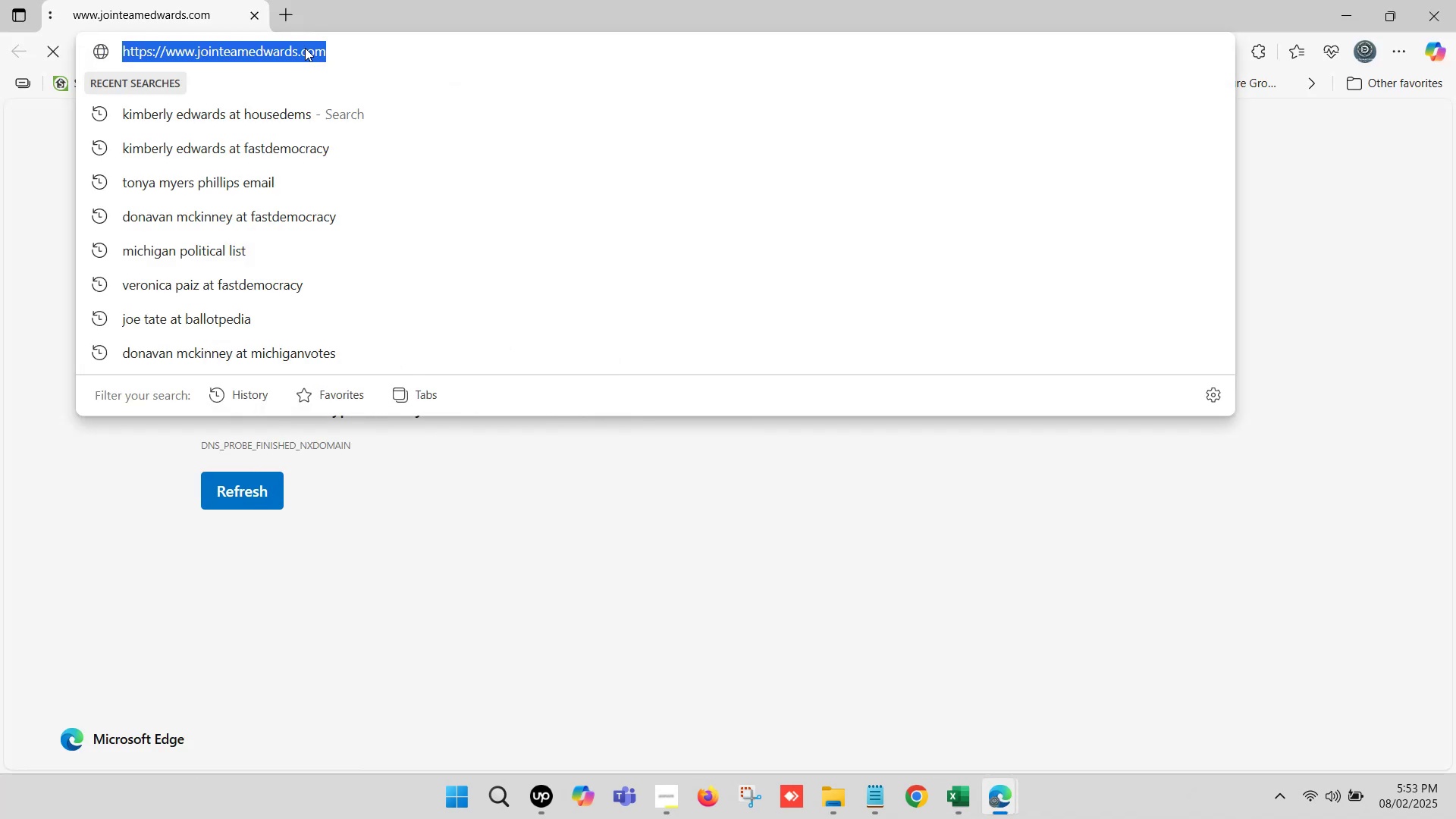 
key(Control+C)
 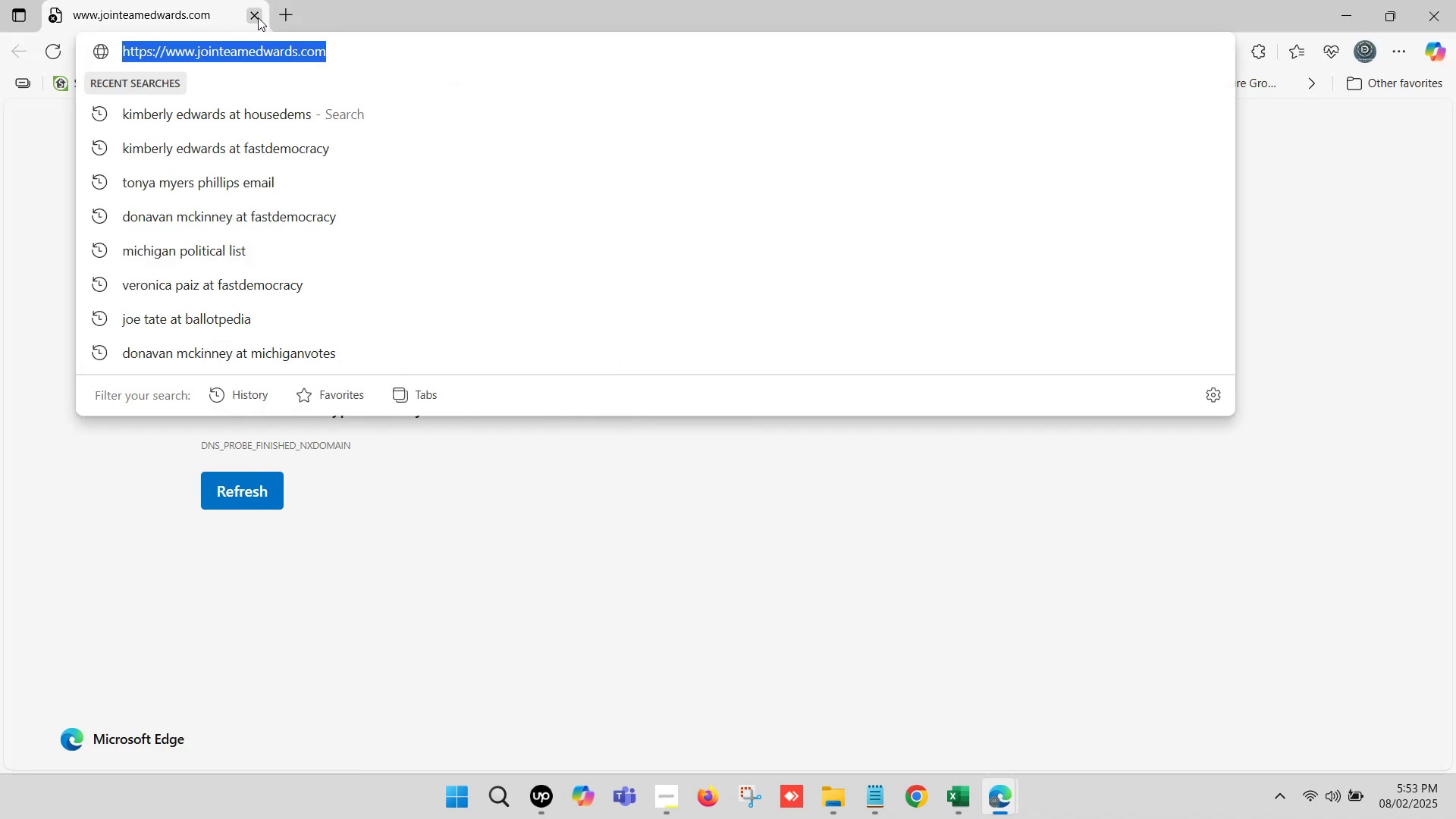 
left_click([255, 17])
 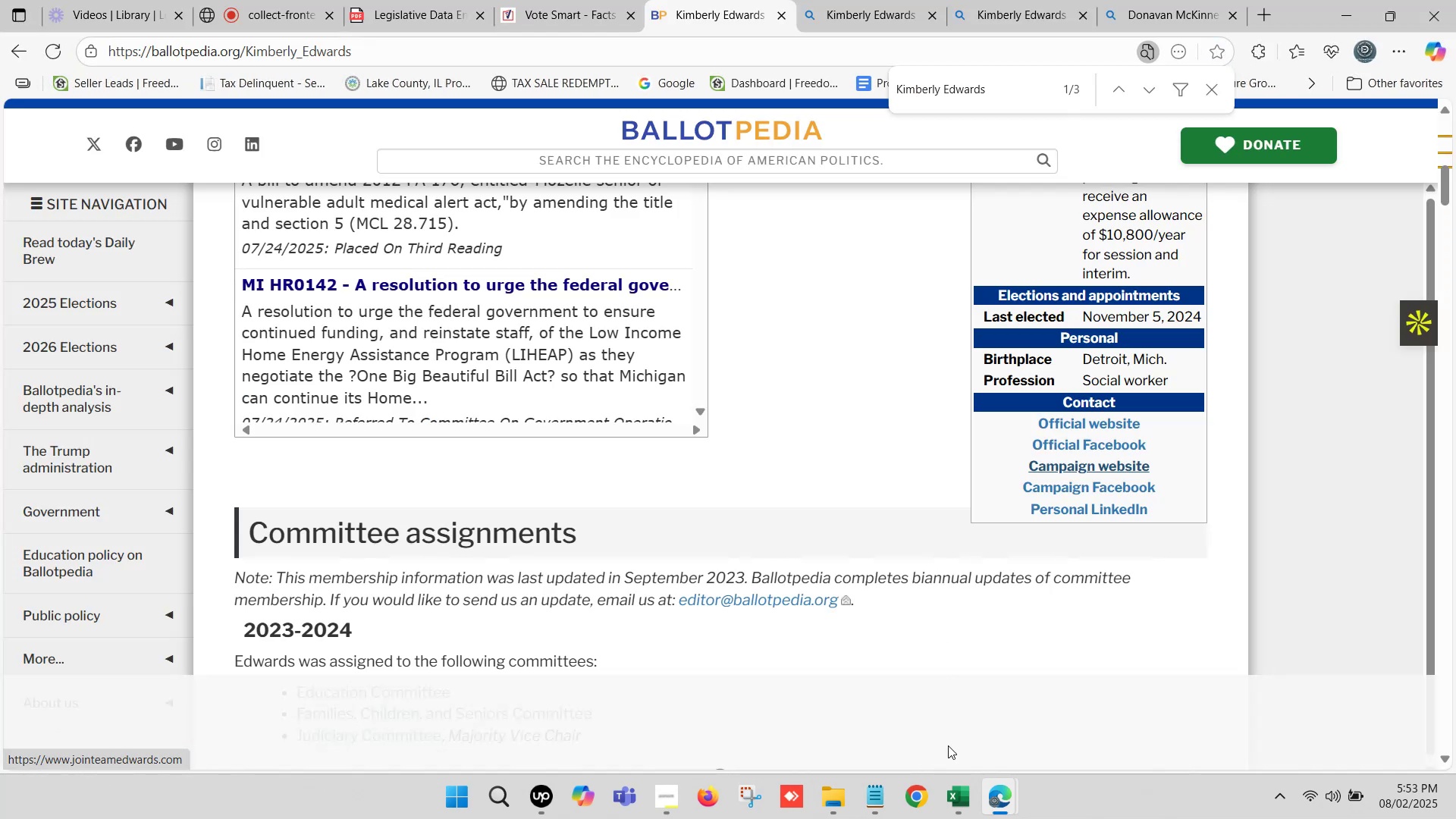 
left_click([956, 796])
 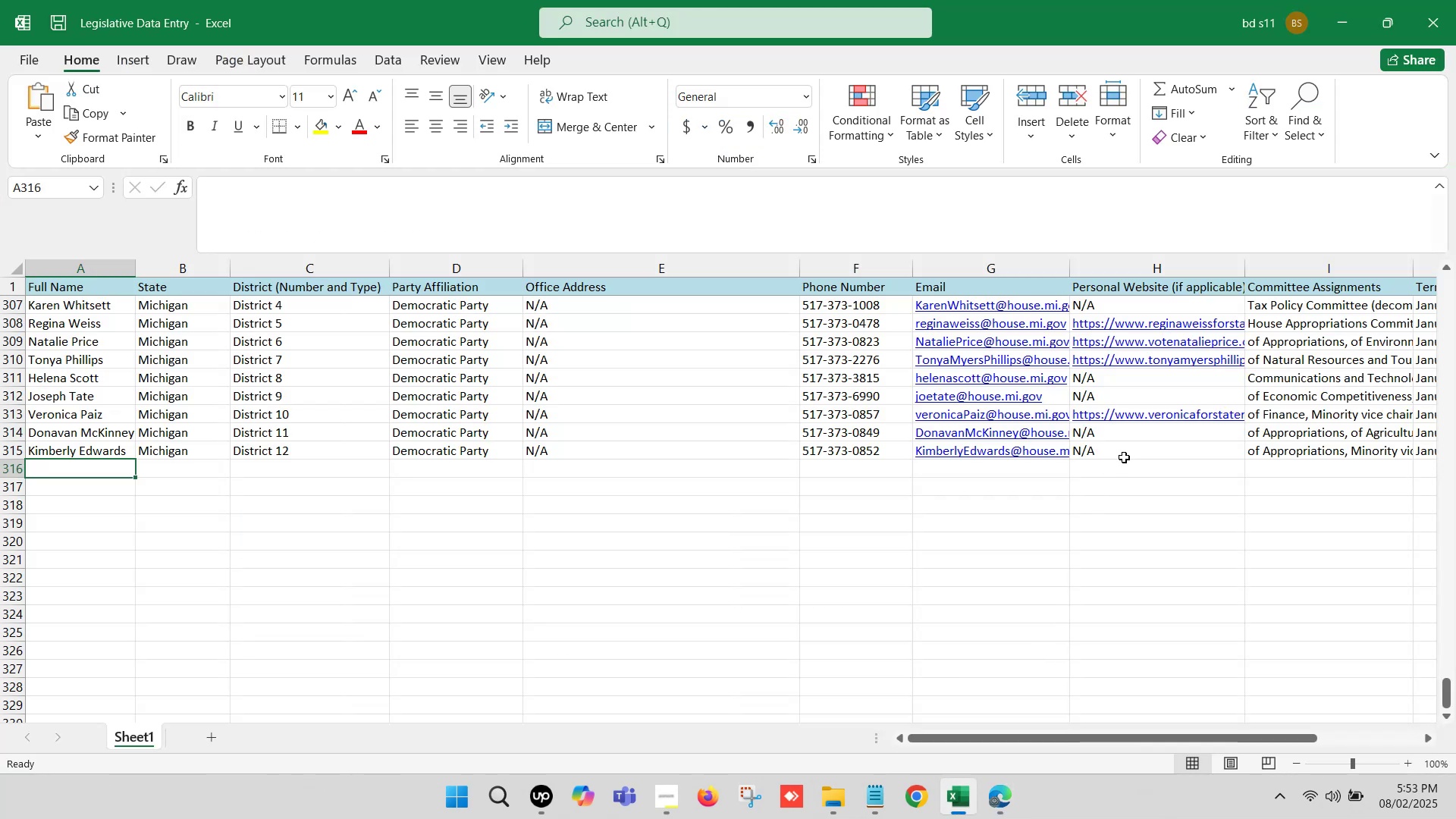 
left_click([1125, 456])
 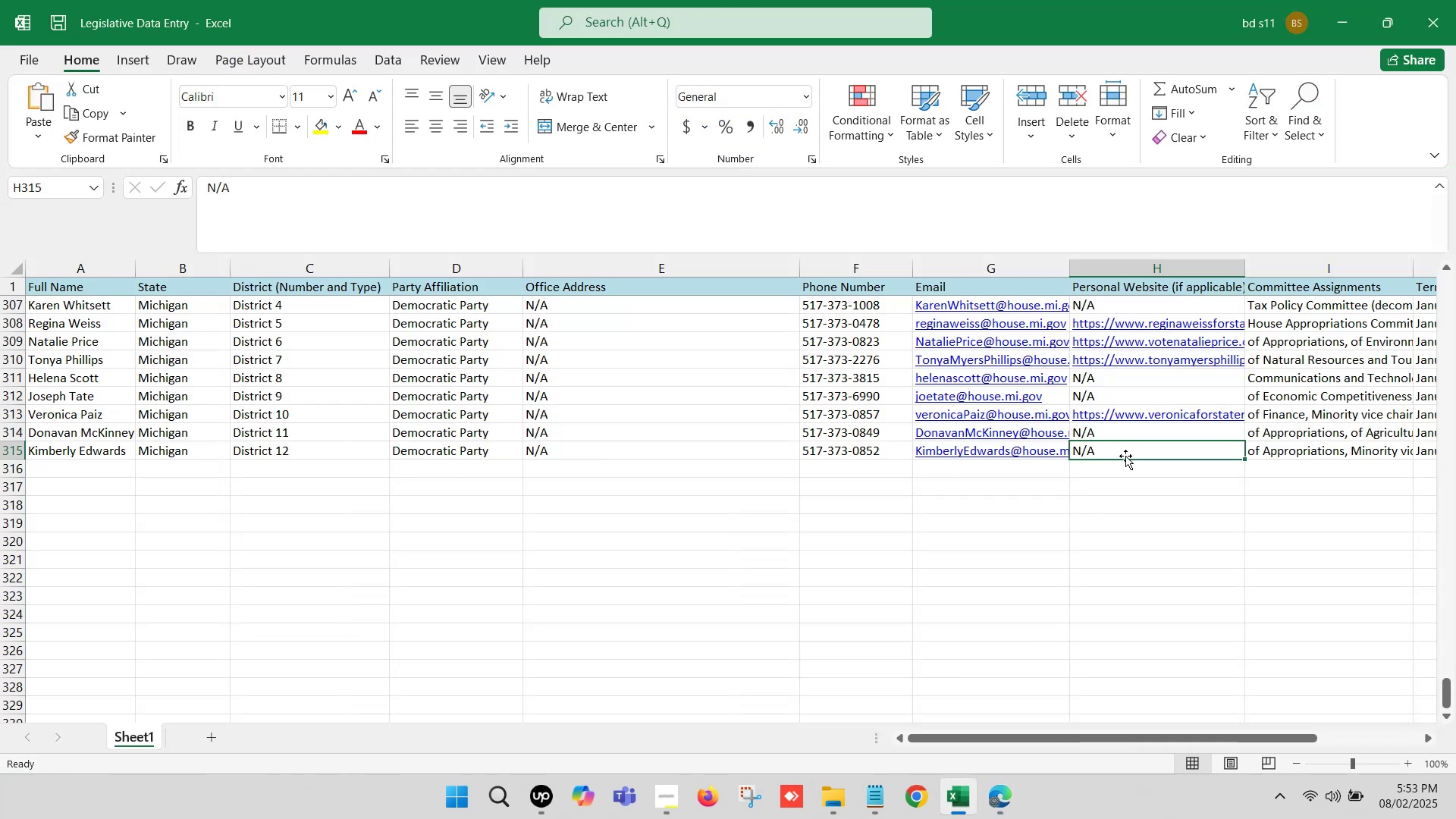 
key(Backspace)
 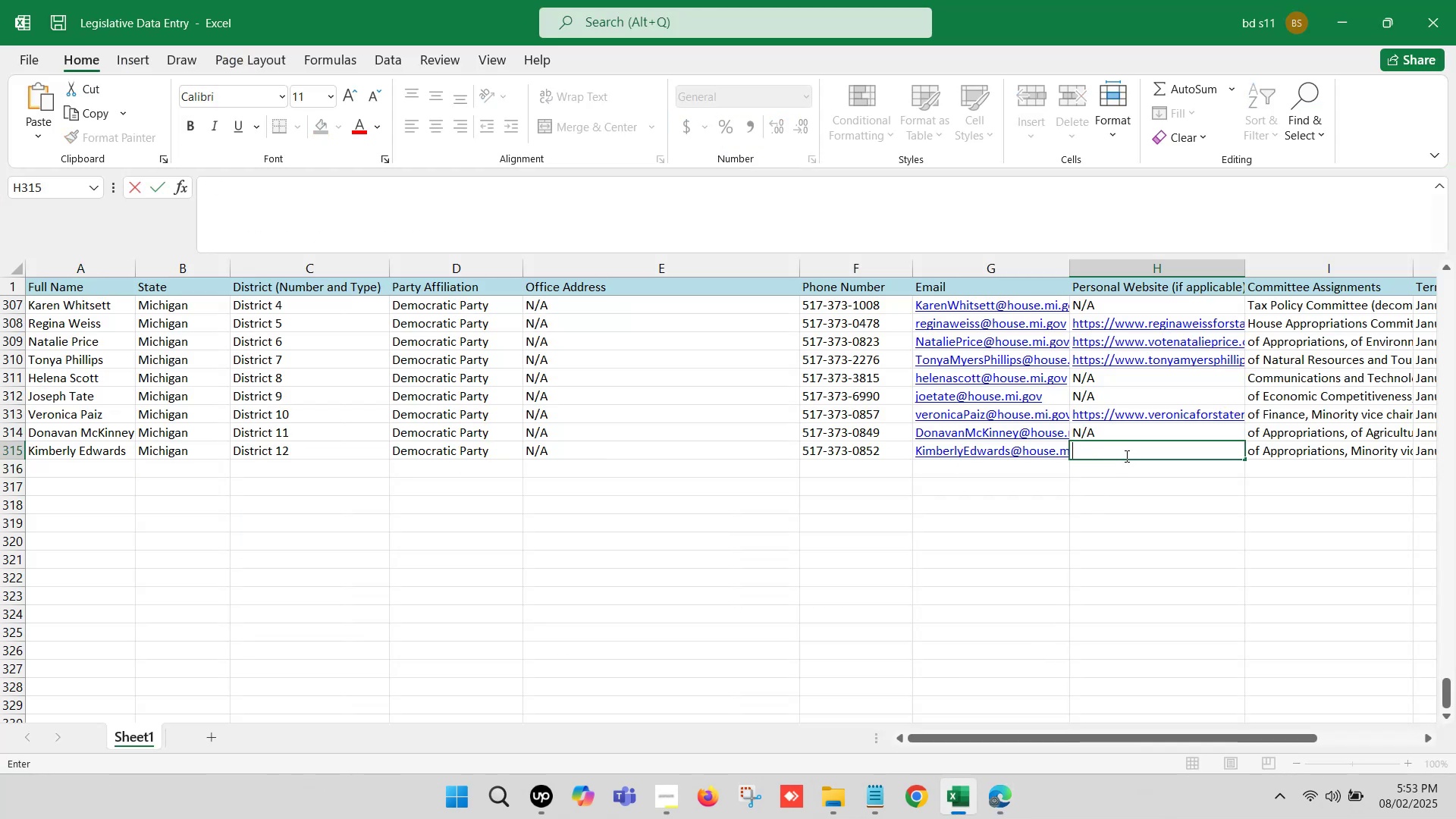 
key(Control+ControlLeft)
 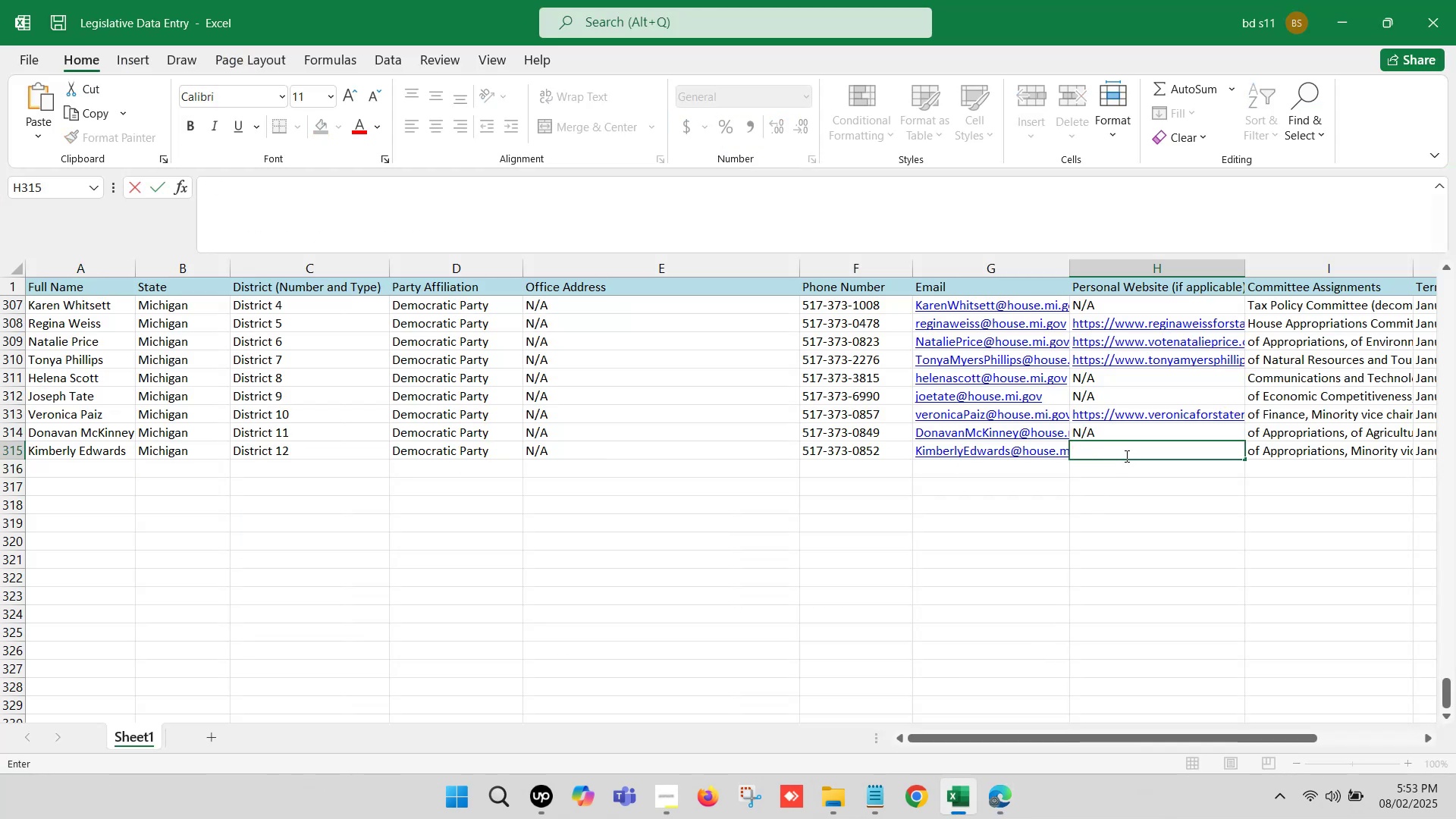 
key(Control+V)
 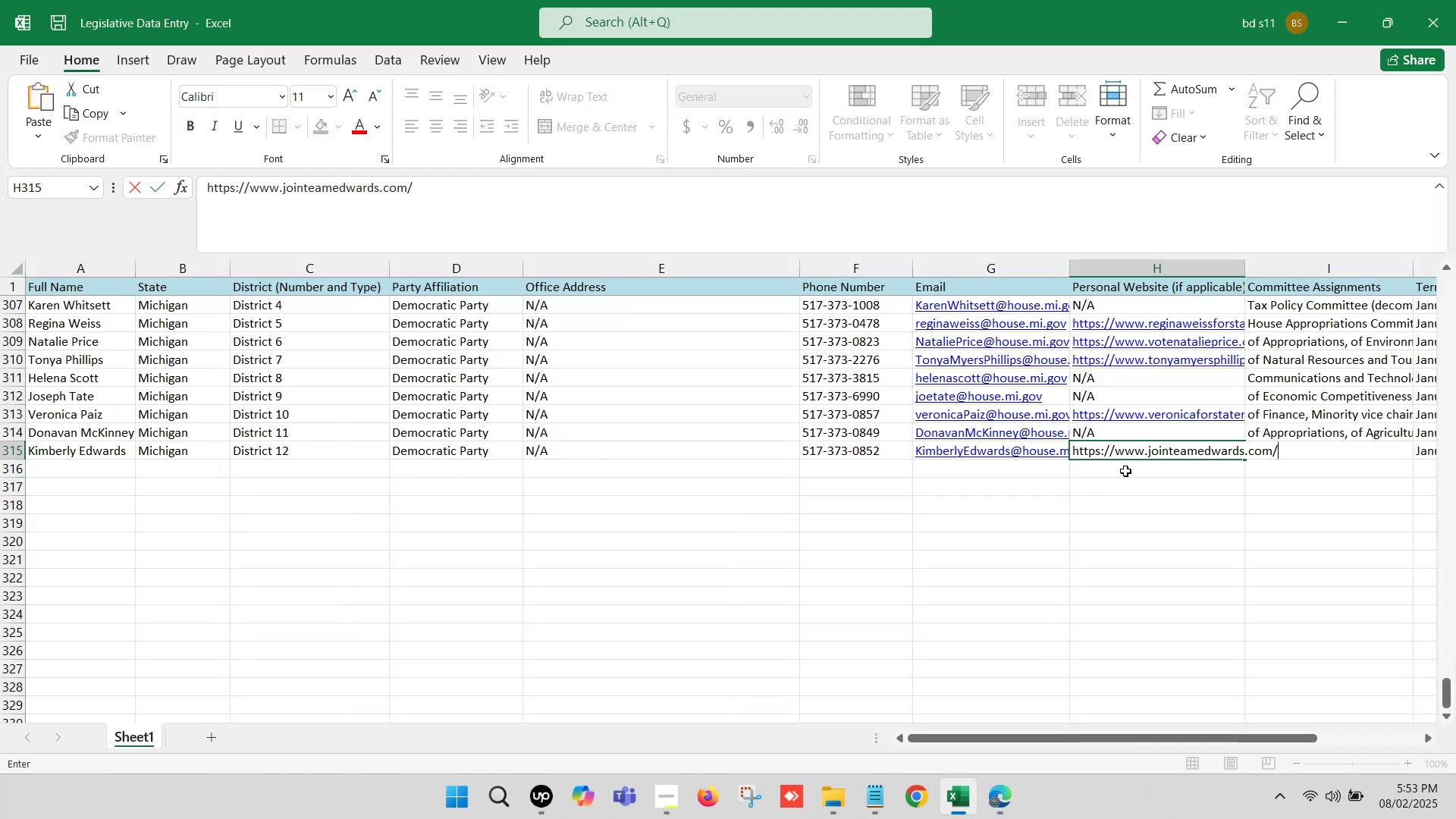 
left_click([1125, 471])
 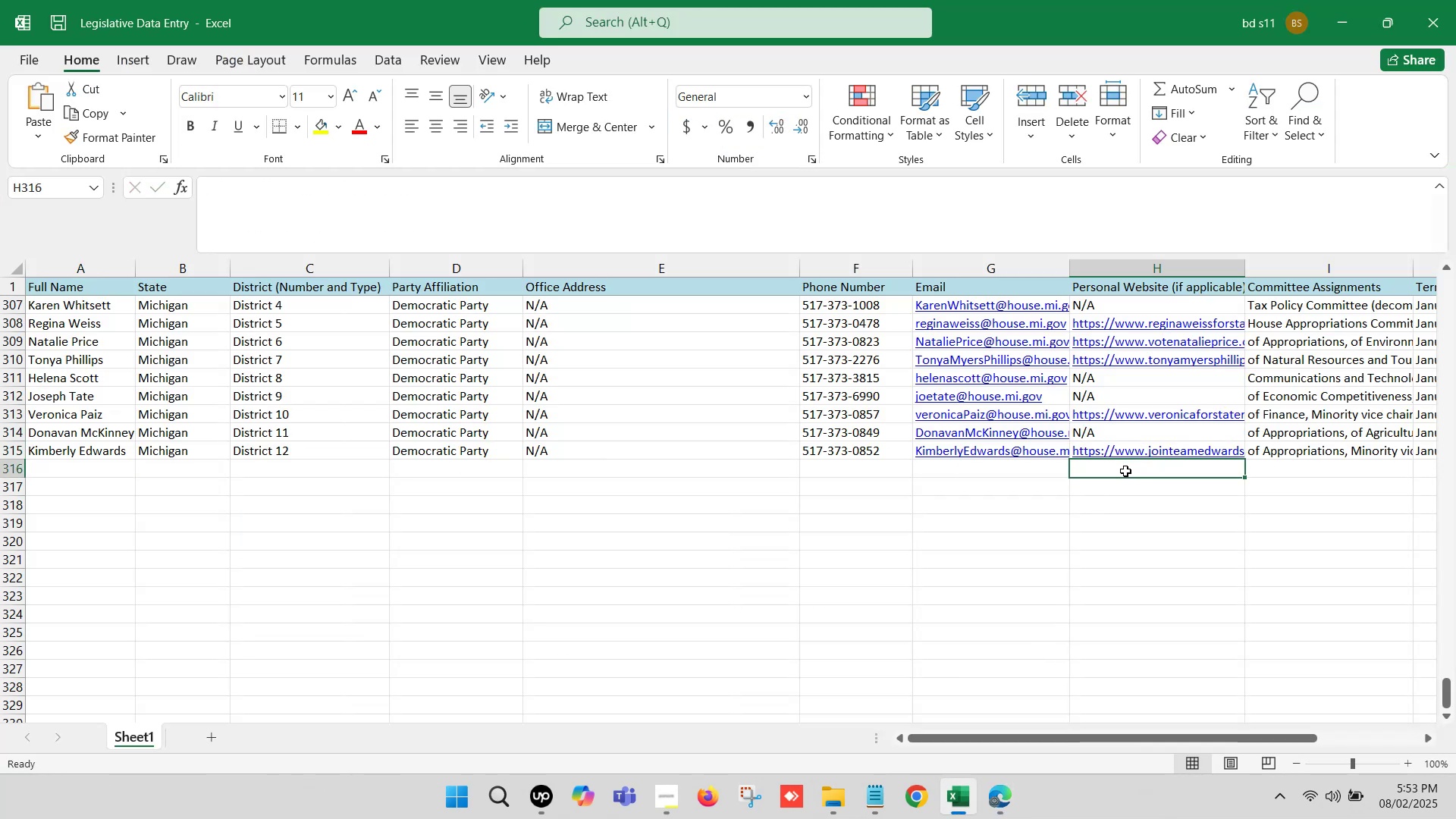 
key(Insert)
 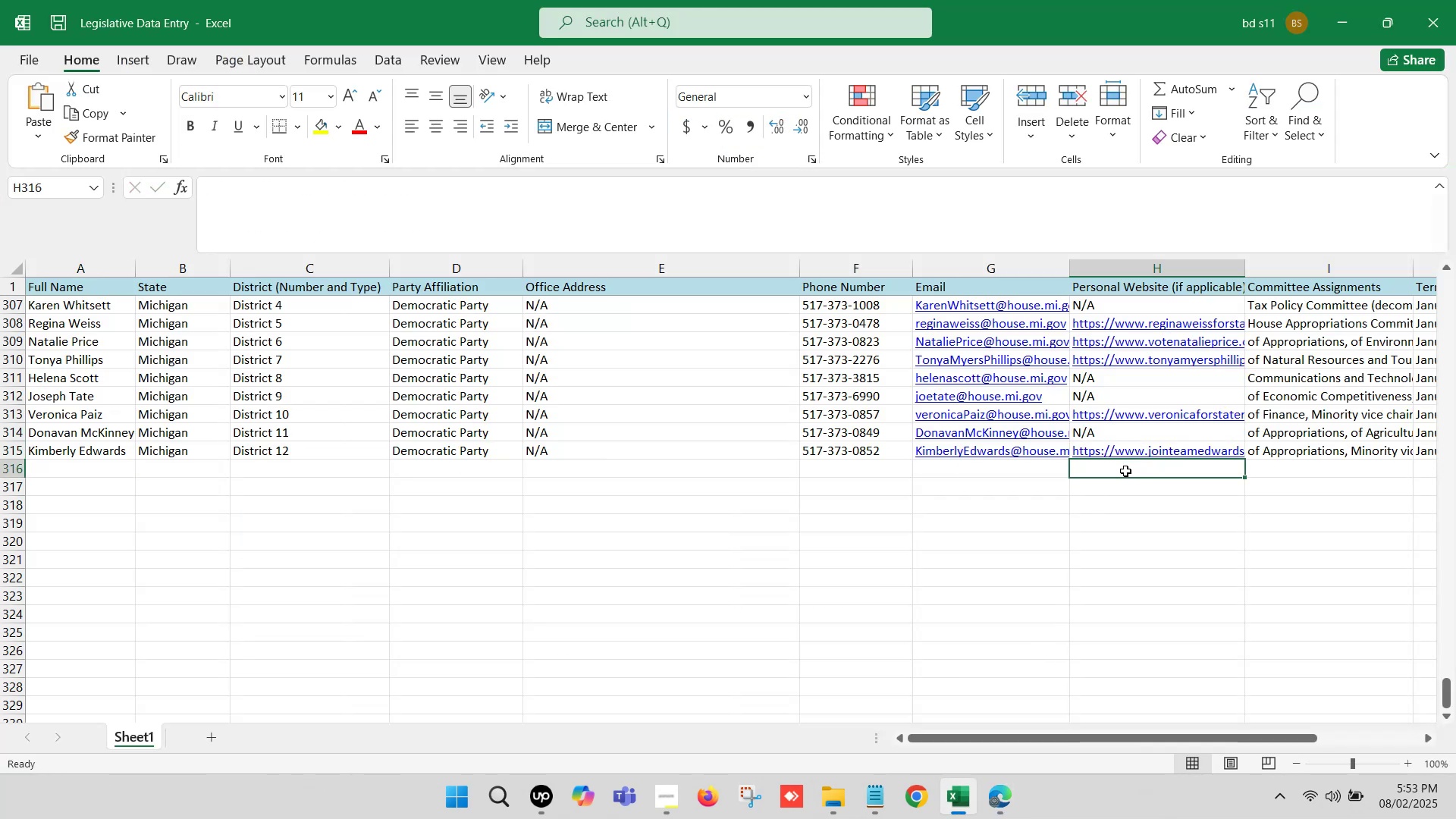 
hold_key(key=ArrowLeft, duration=1.12)
 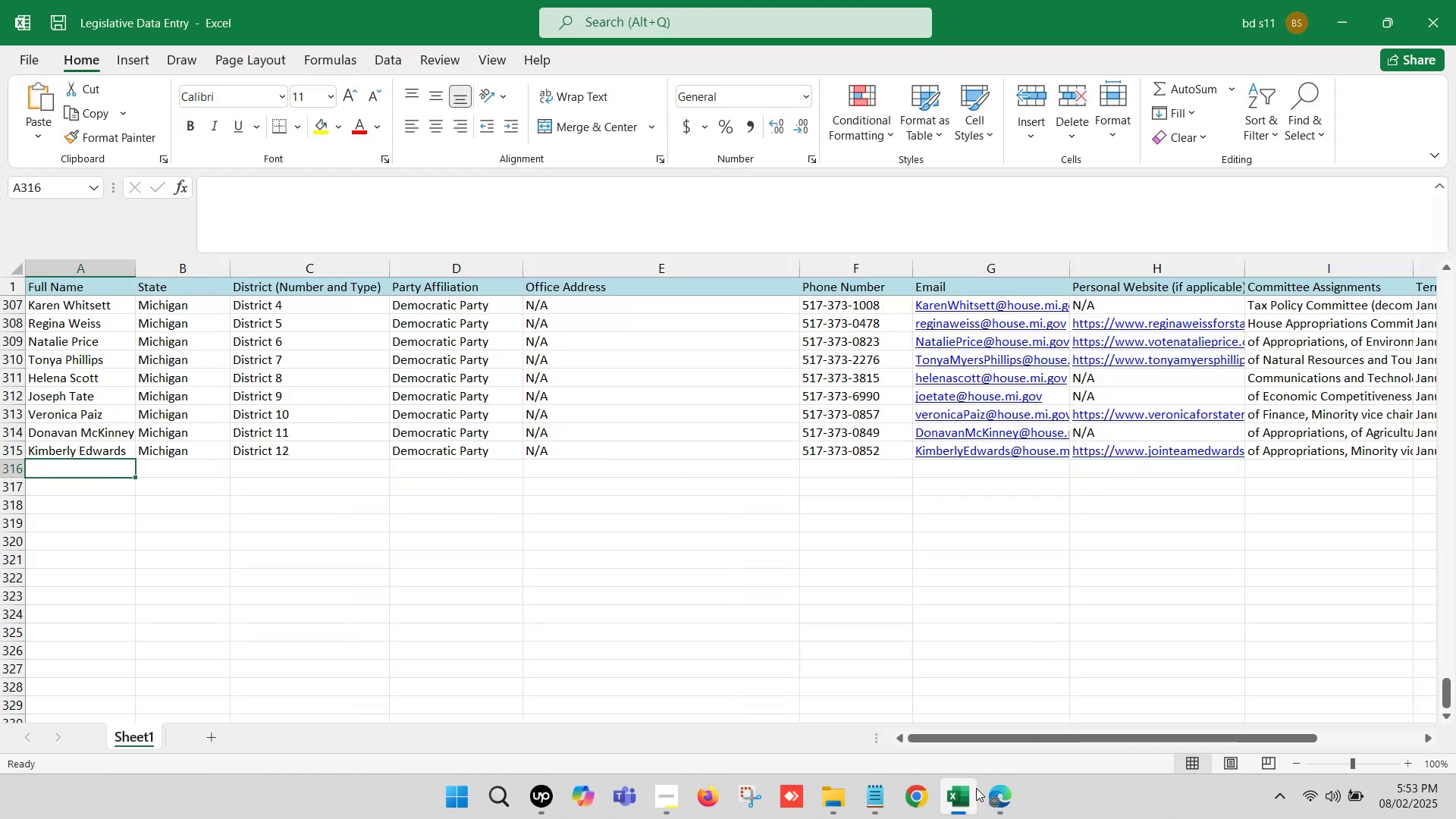 
left_click([968, 792])
 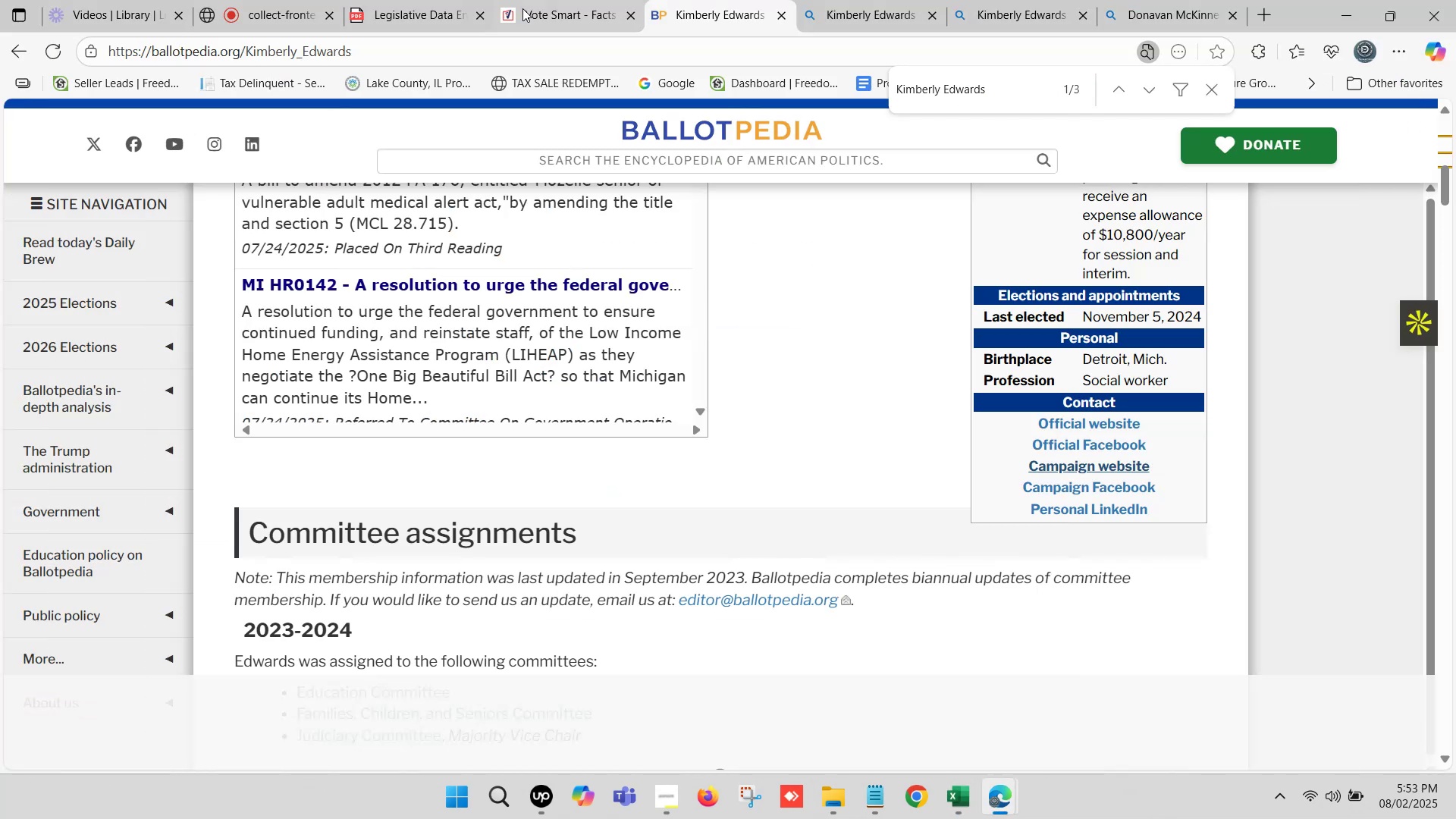 
left_click([524, 0])
 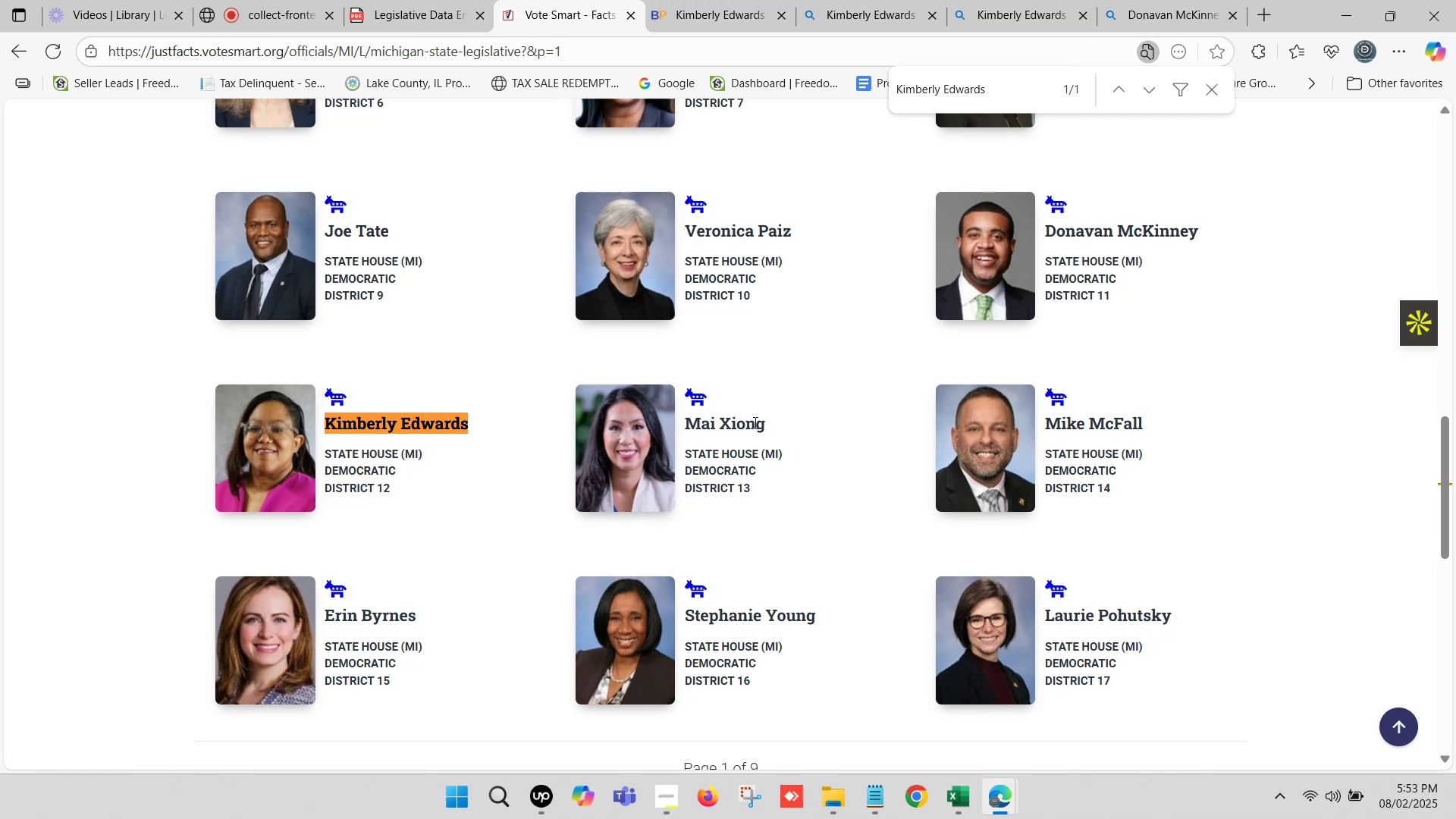 
key(Control+C)
 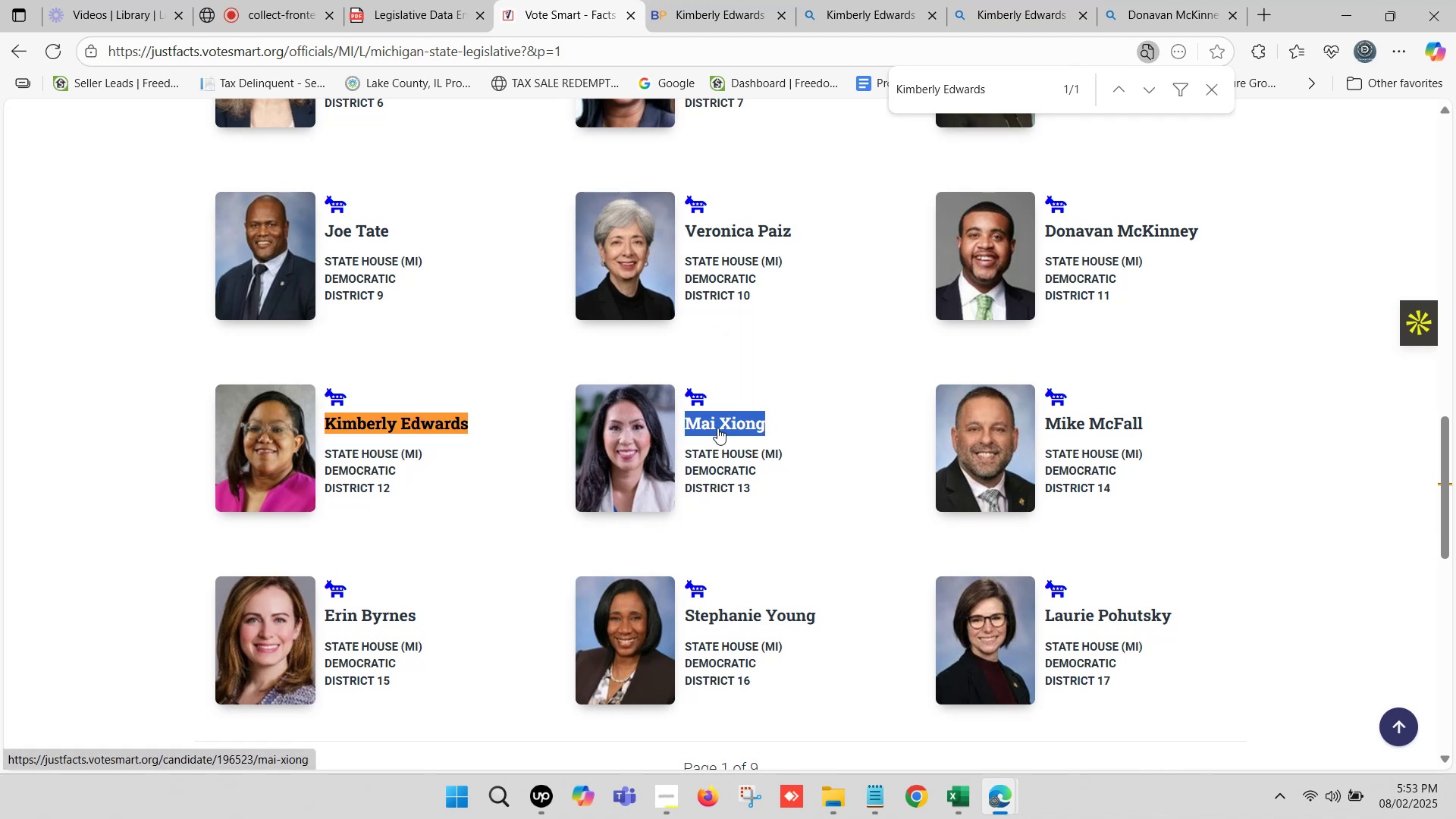 
key(Control+F)
 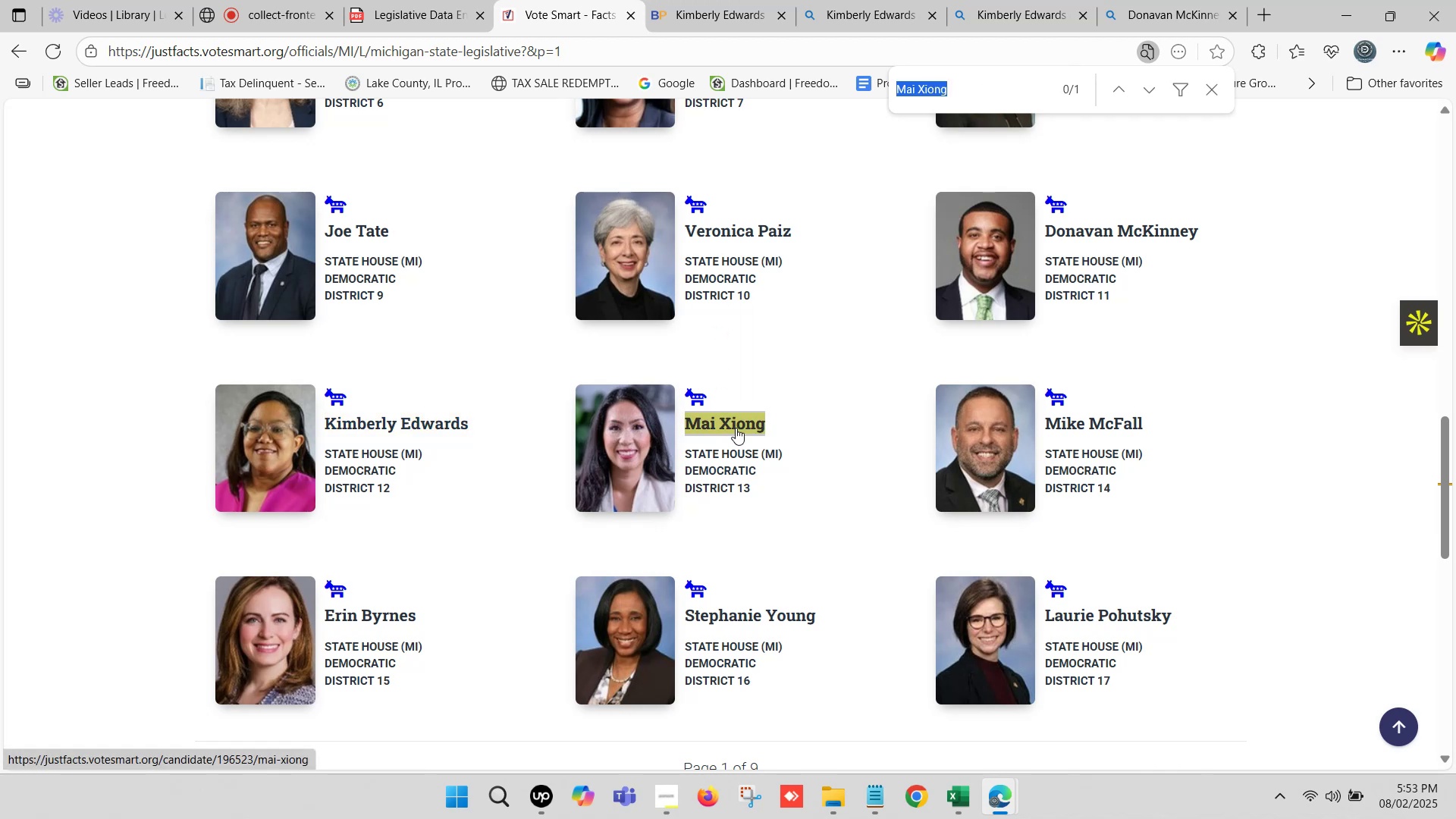 
key(Control+V)
 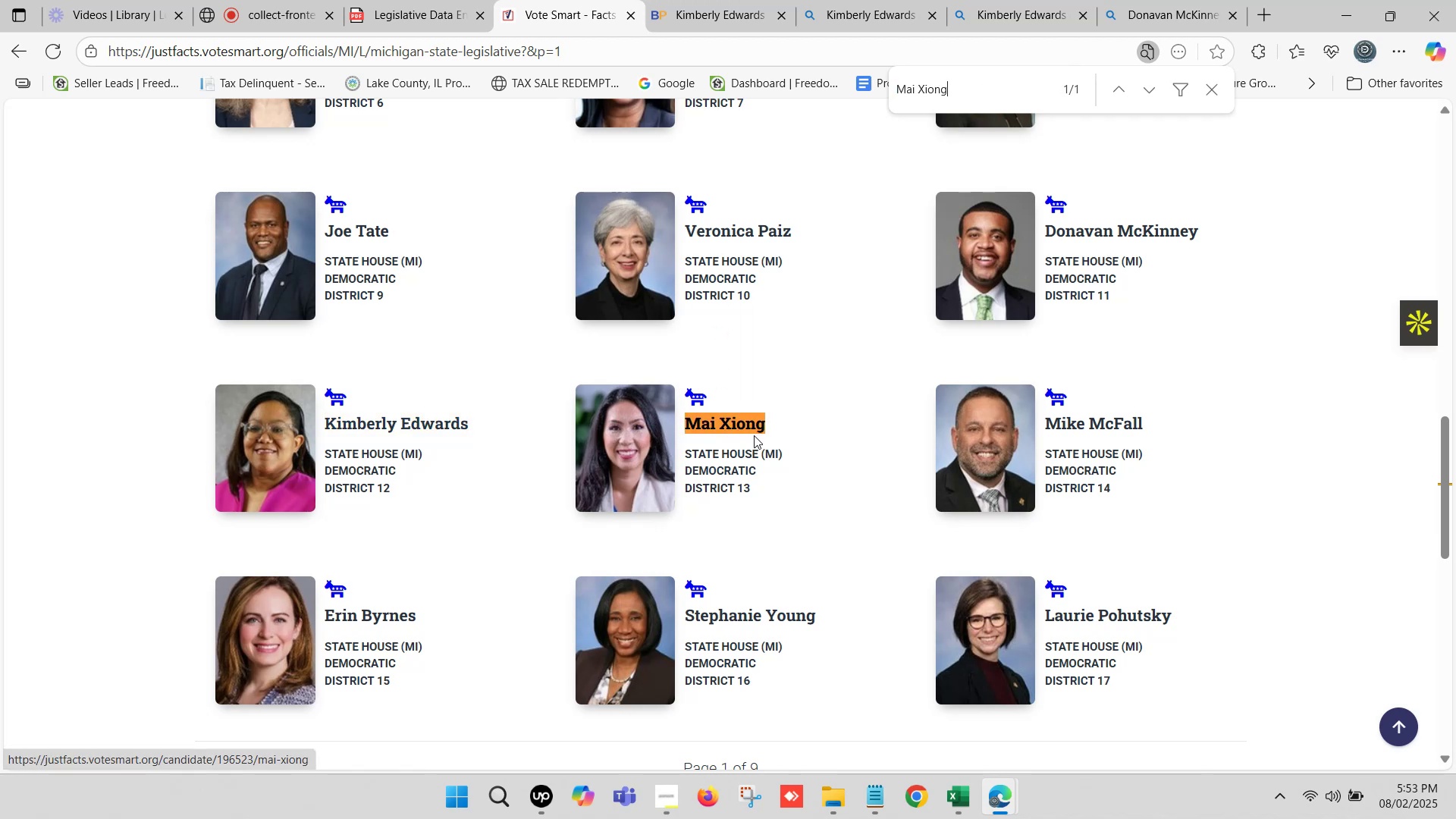 
hold_key(key=ControlLeft, duration=0.64)
left_click([755, 426])
 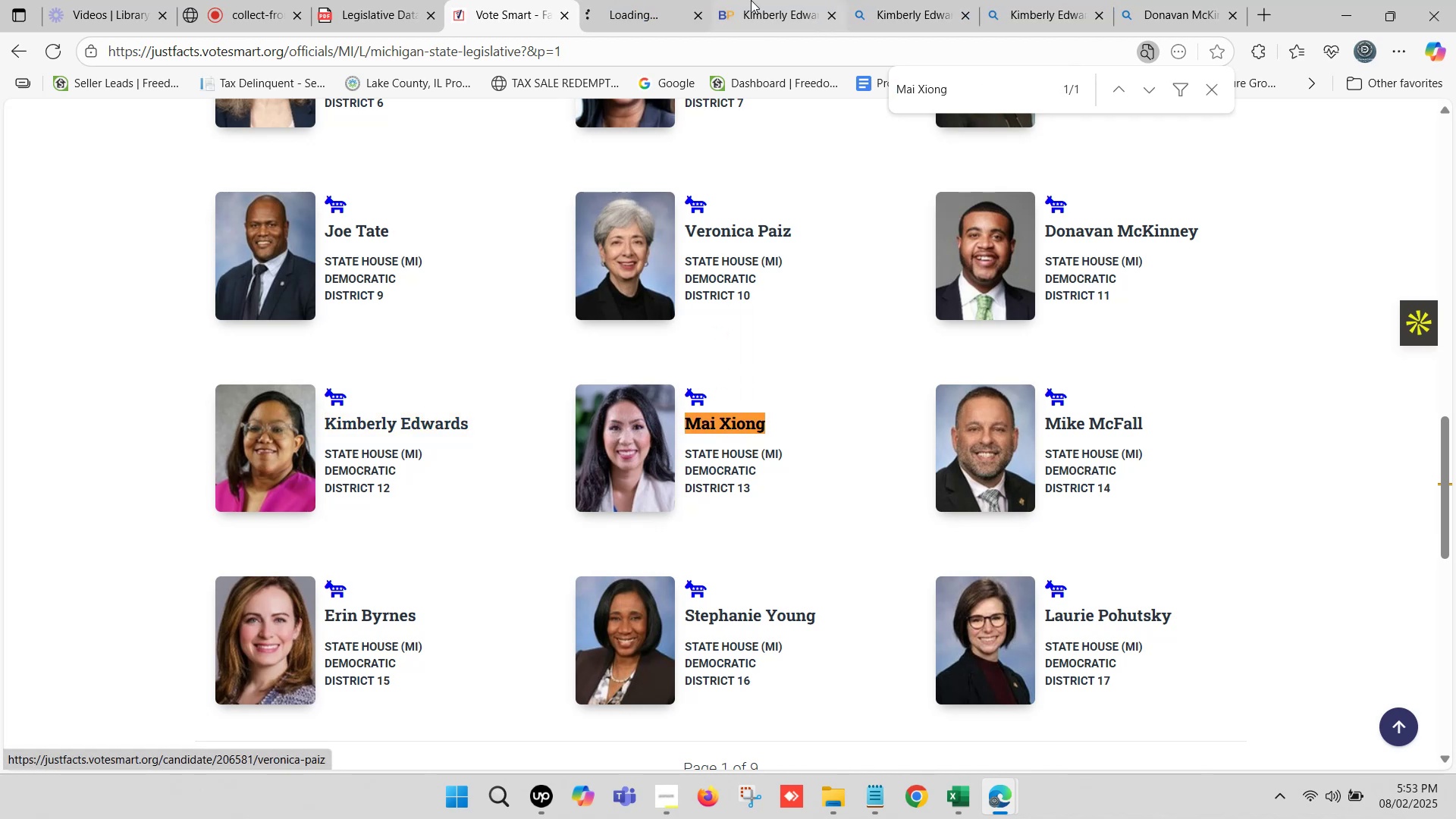 
left_click([776, 0])
 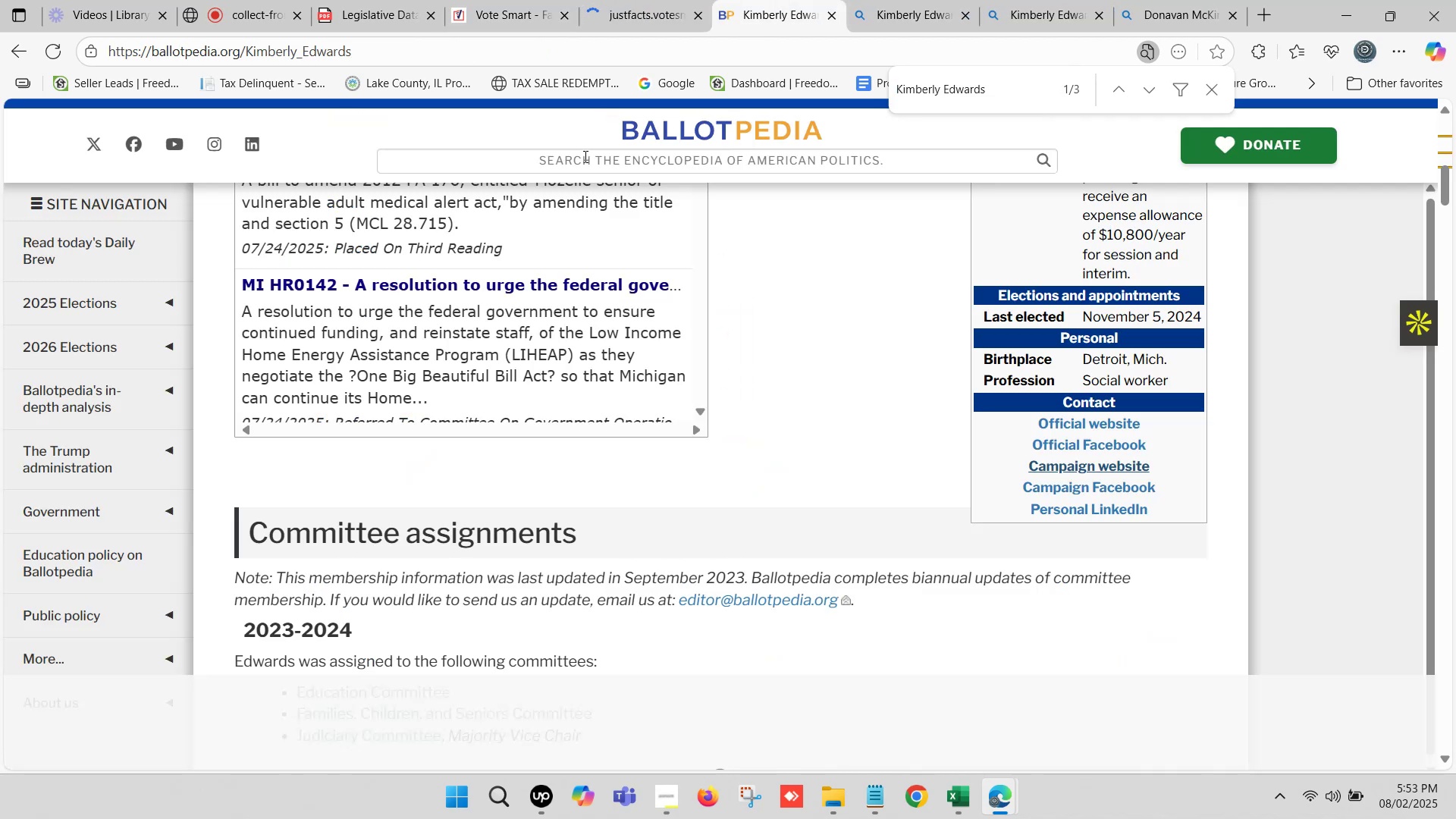 
left_click([584, 156])
 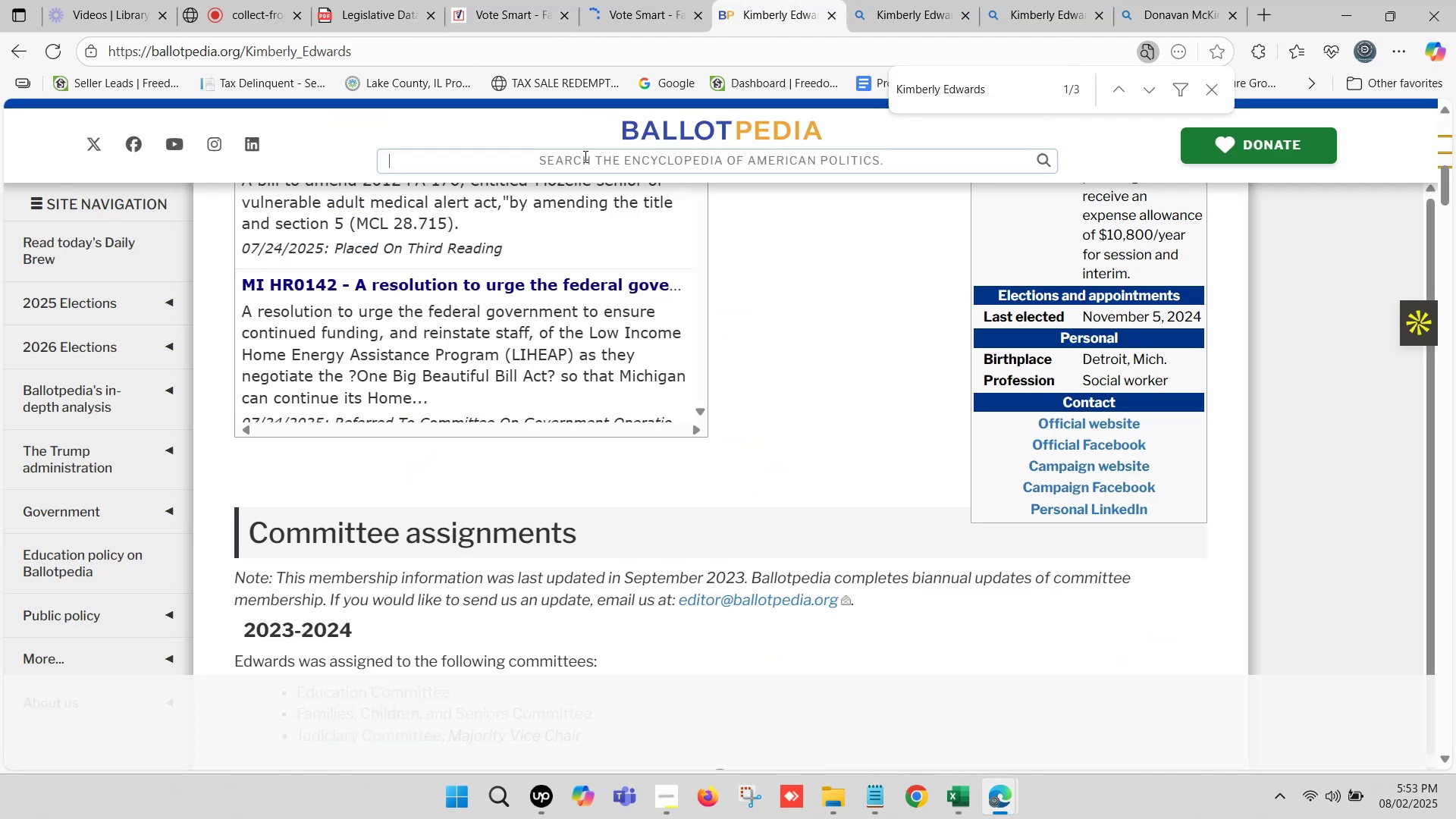 
key(Control+V)
 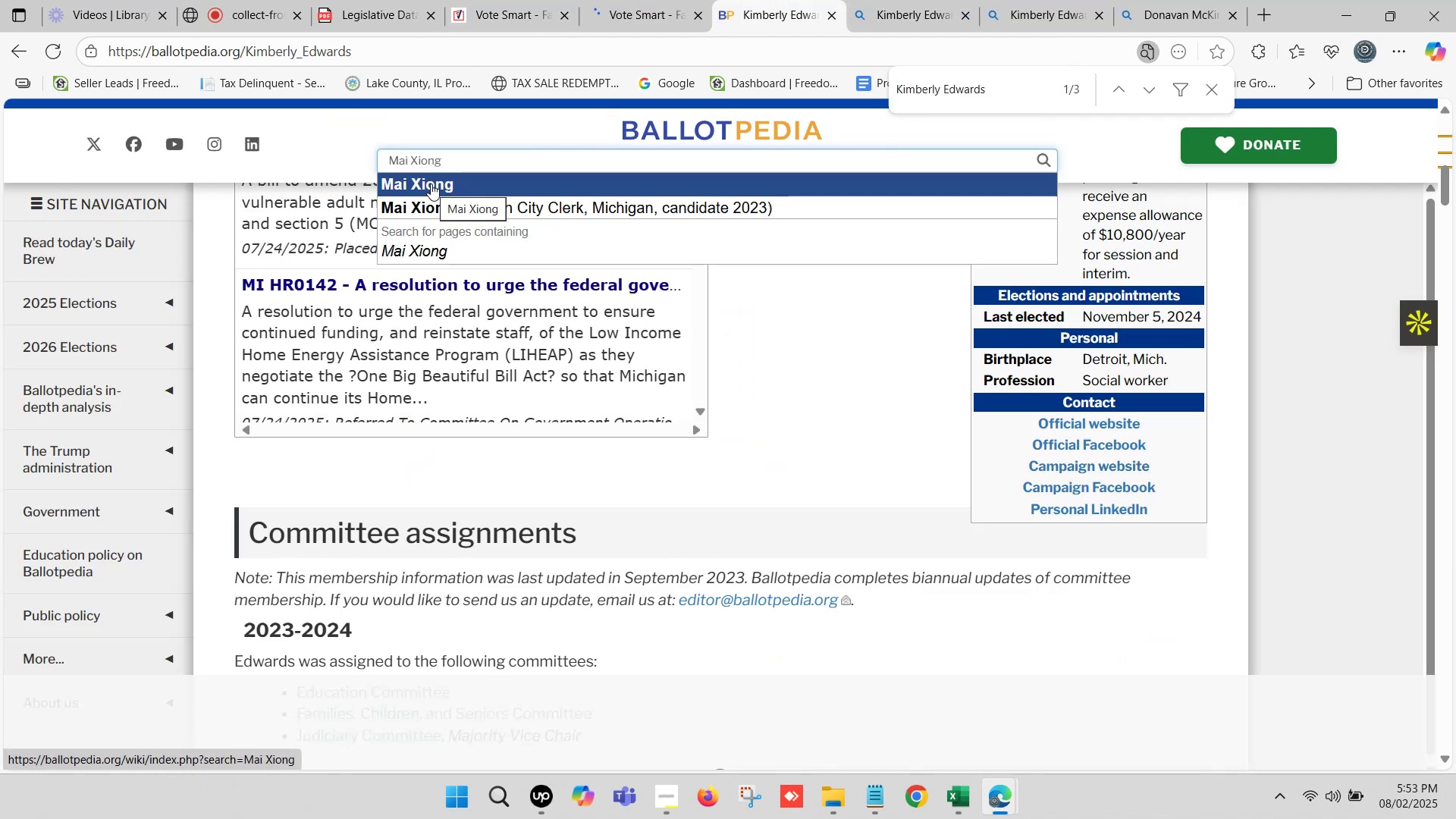 
left_click([431, 184])
 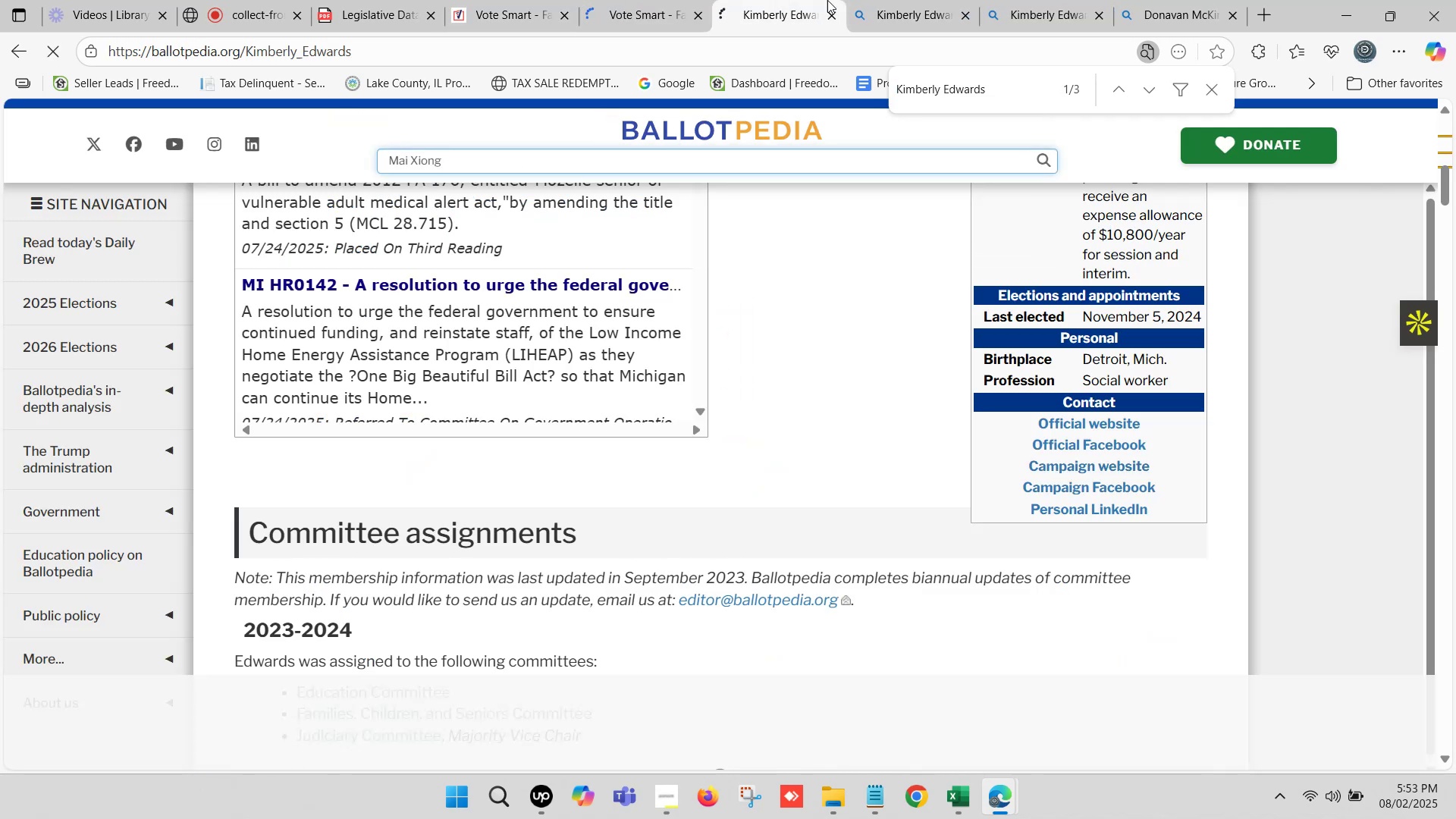 
left_click([870, 0])
 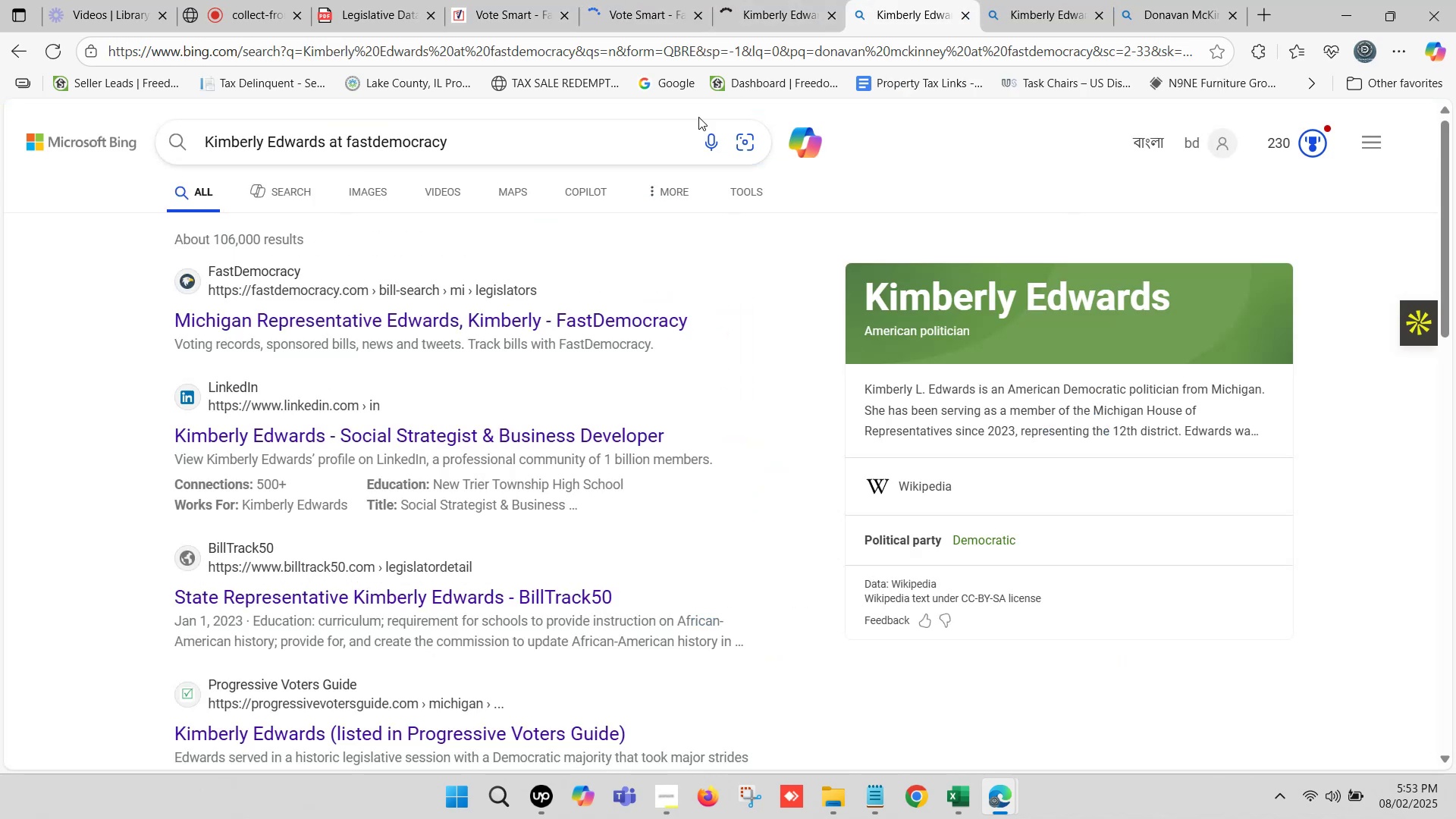 
scroll: coordinate [451, 237], scroll_direction: up, amount: 3.0
 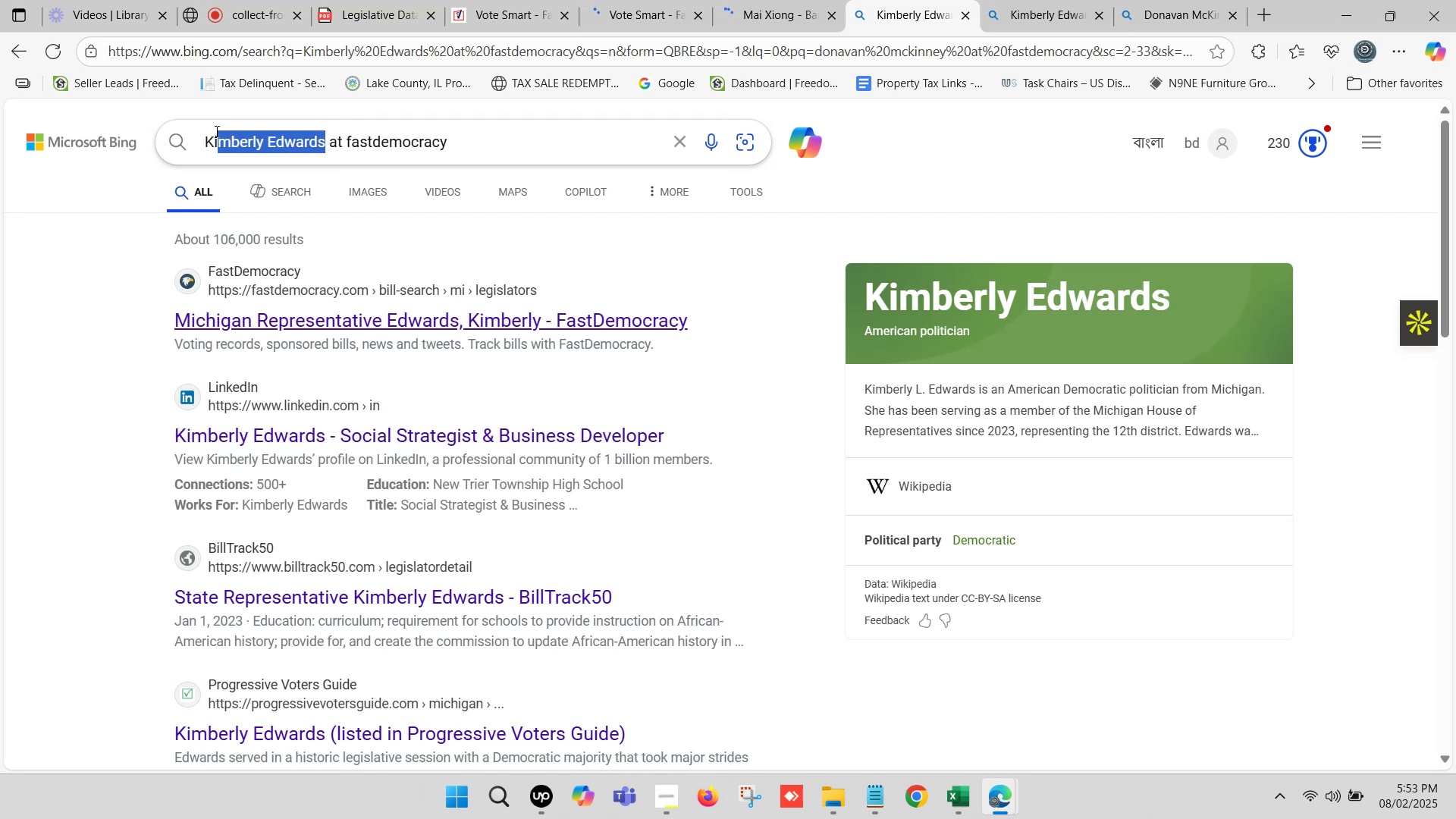 
key(Control+ControlLeft)
 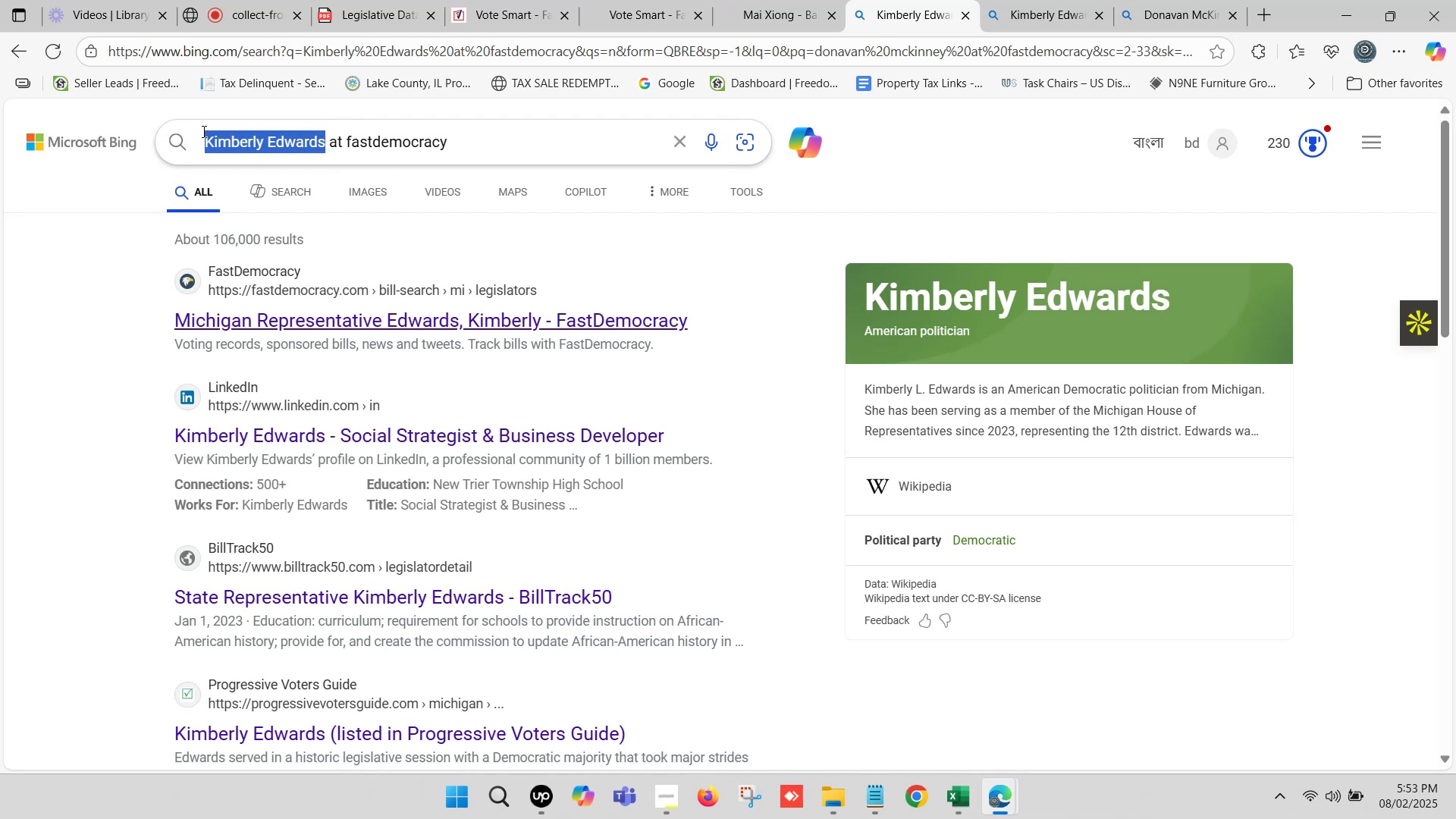 
key(Control+V)
 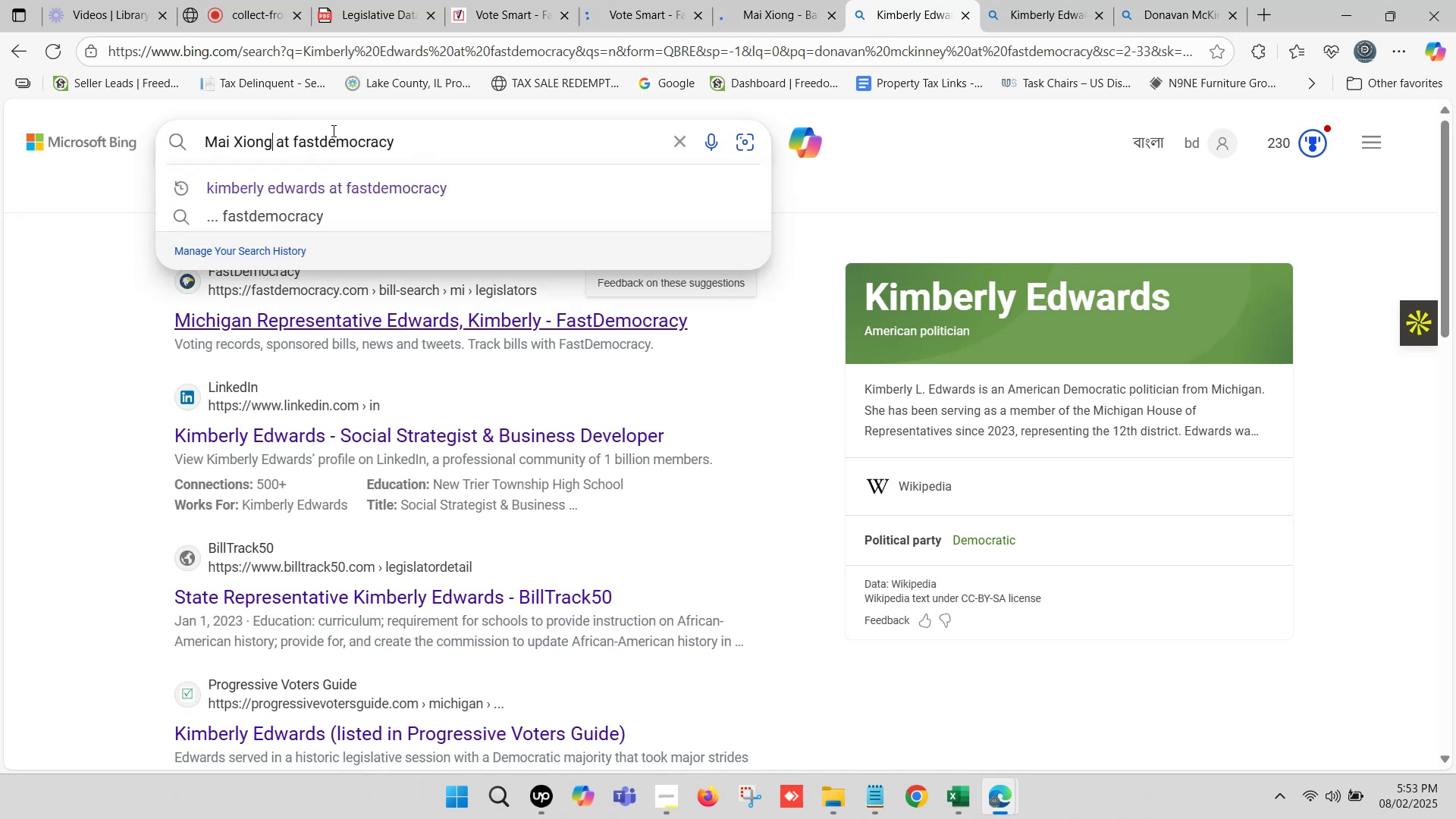 
key(Enter)
 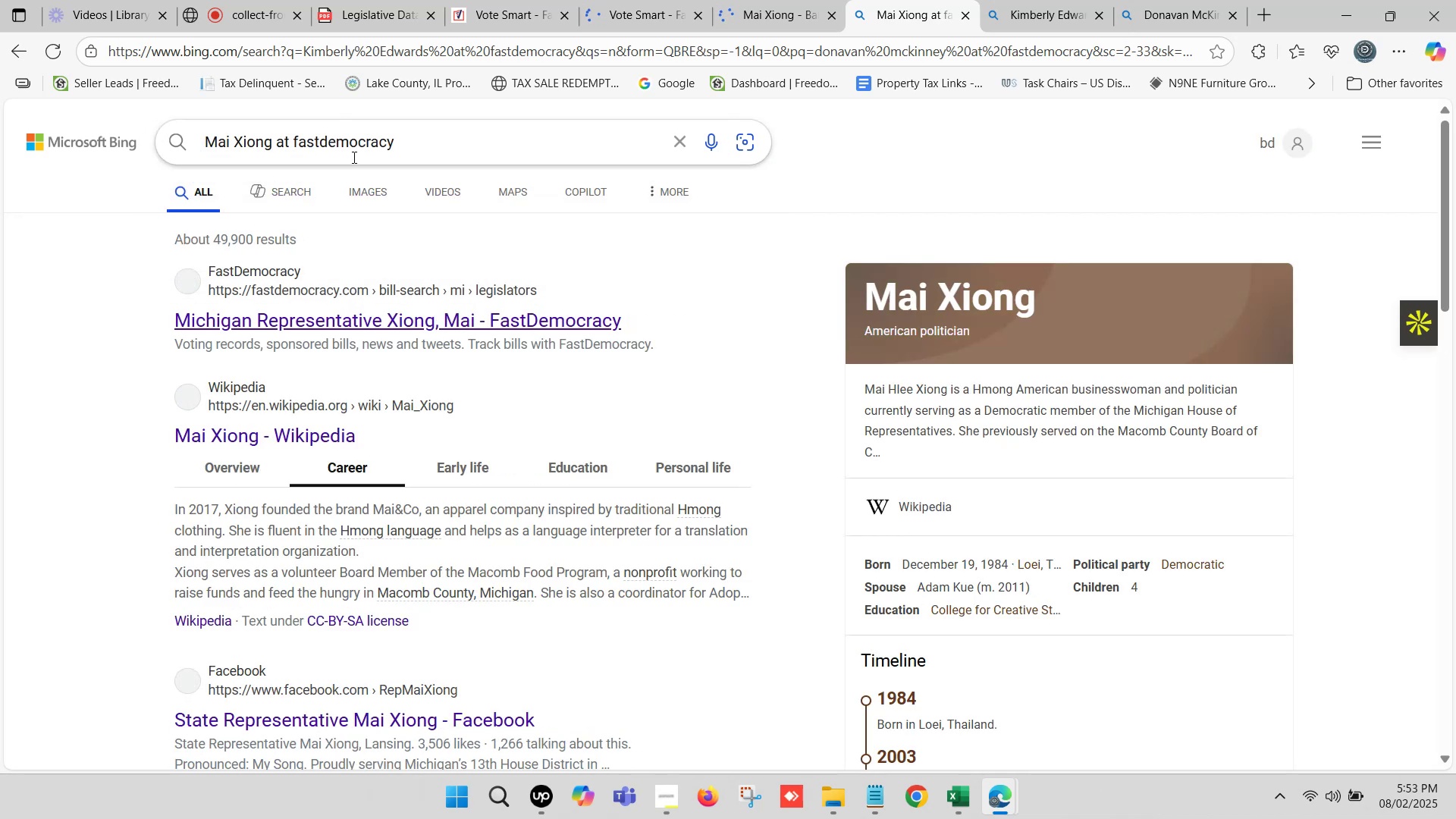 
hold_key(key=ControlLeft, duration=0.59)
hold_key(key=ControlLeft, duration=4.21)
left_click([447, 317])
 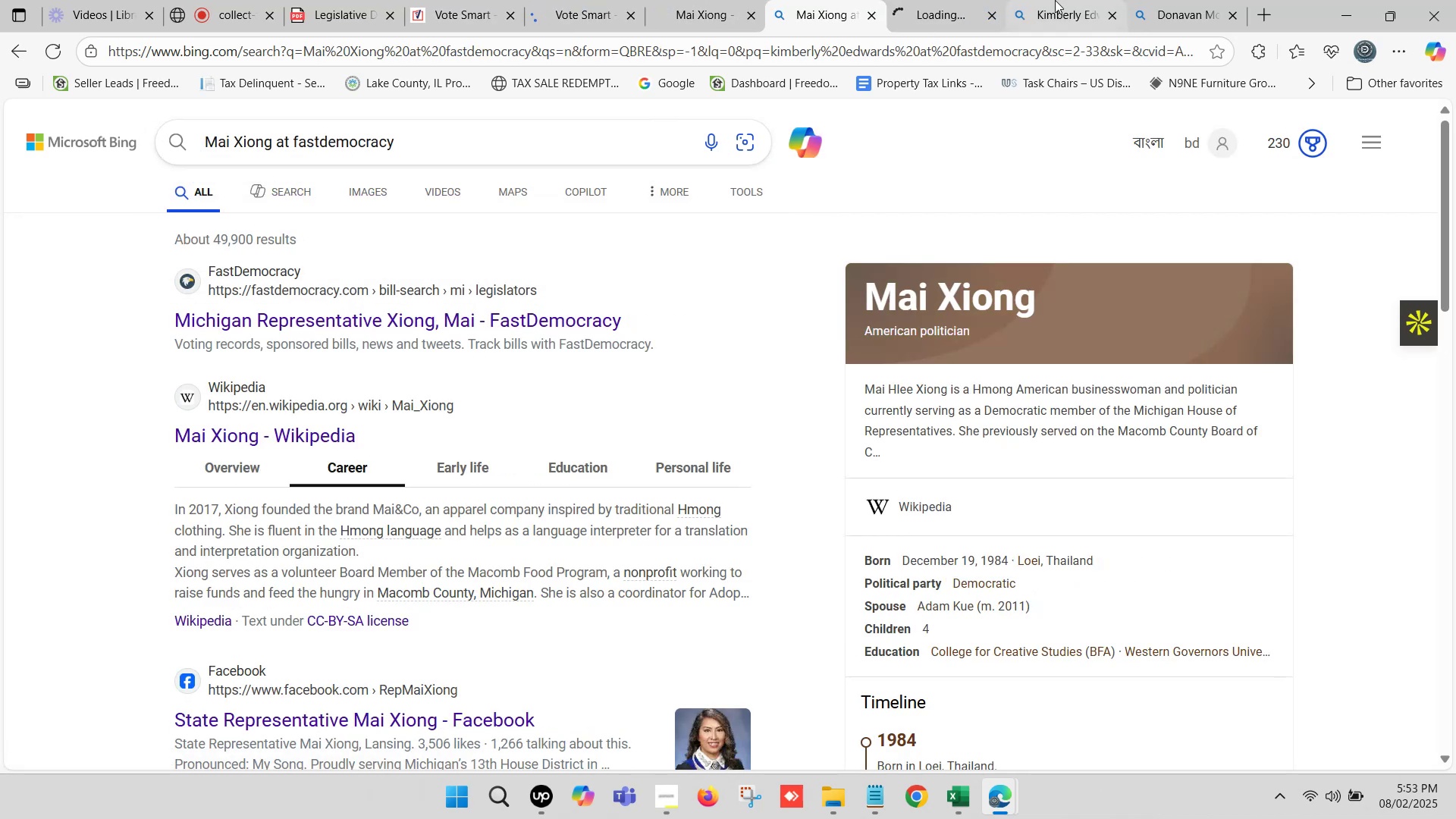 
double_click([1055, 0])
 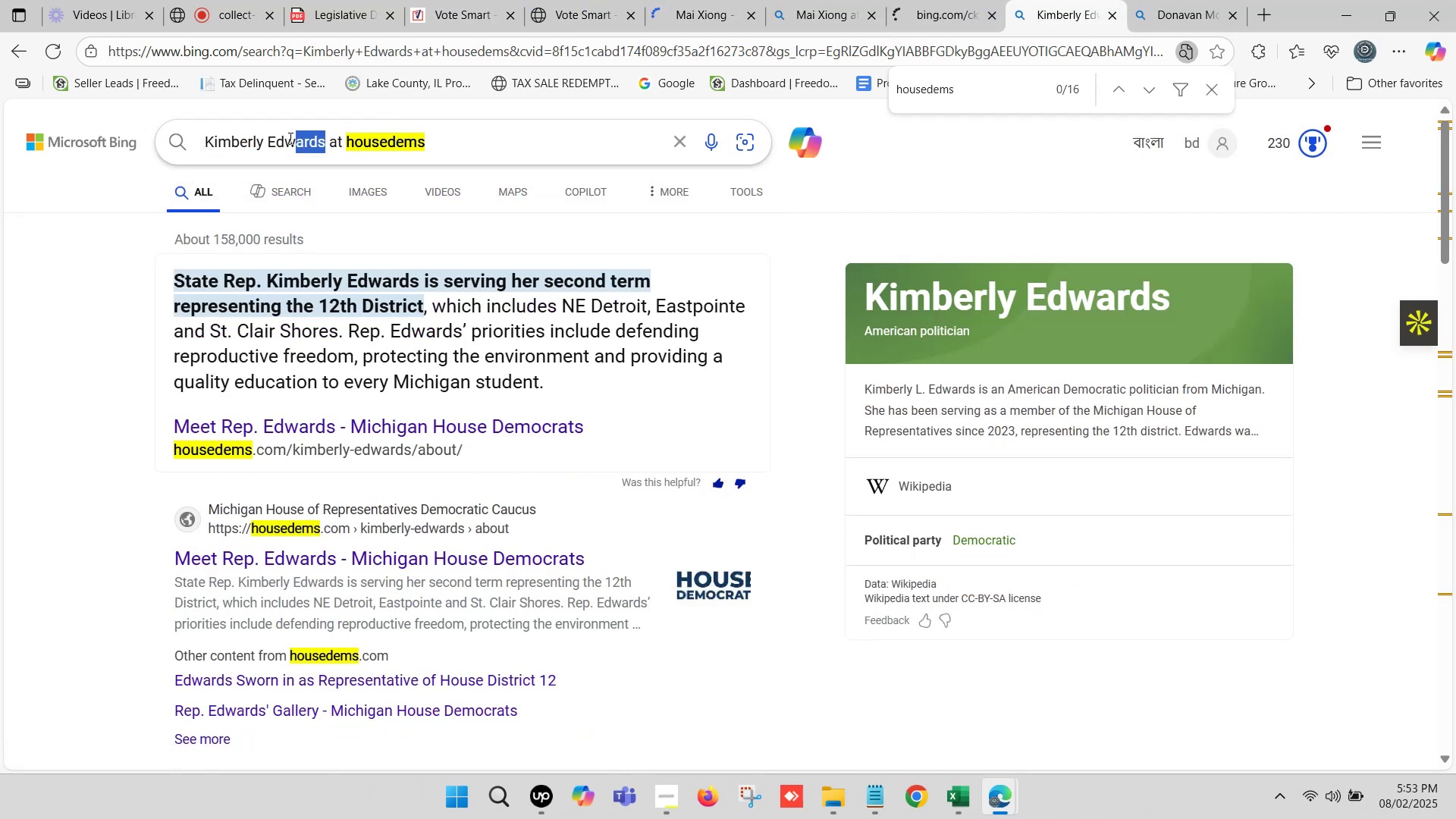 
key(Control+V)
 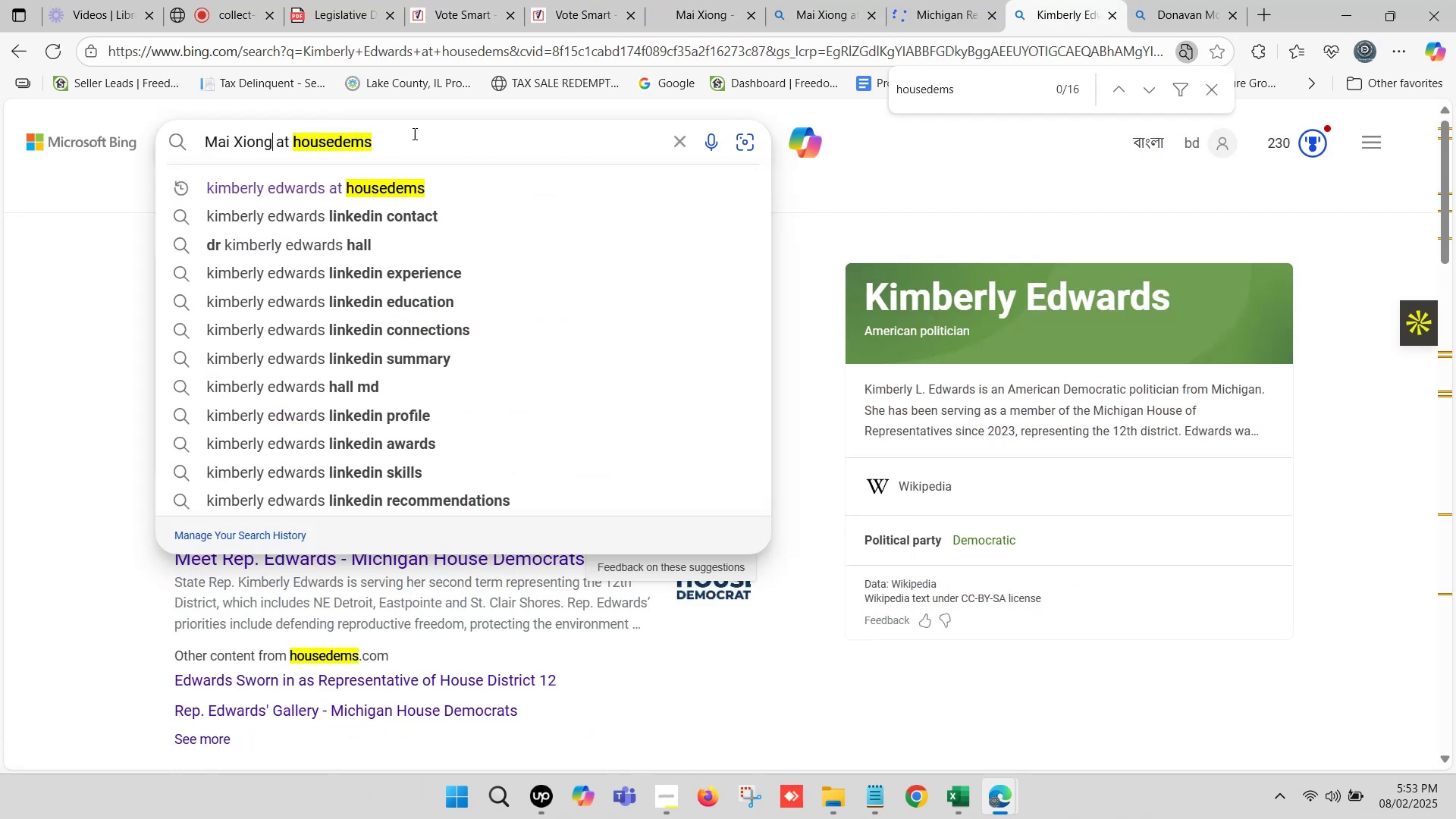 
key(Enter)
 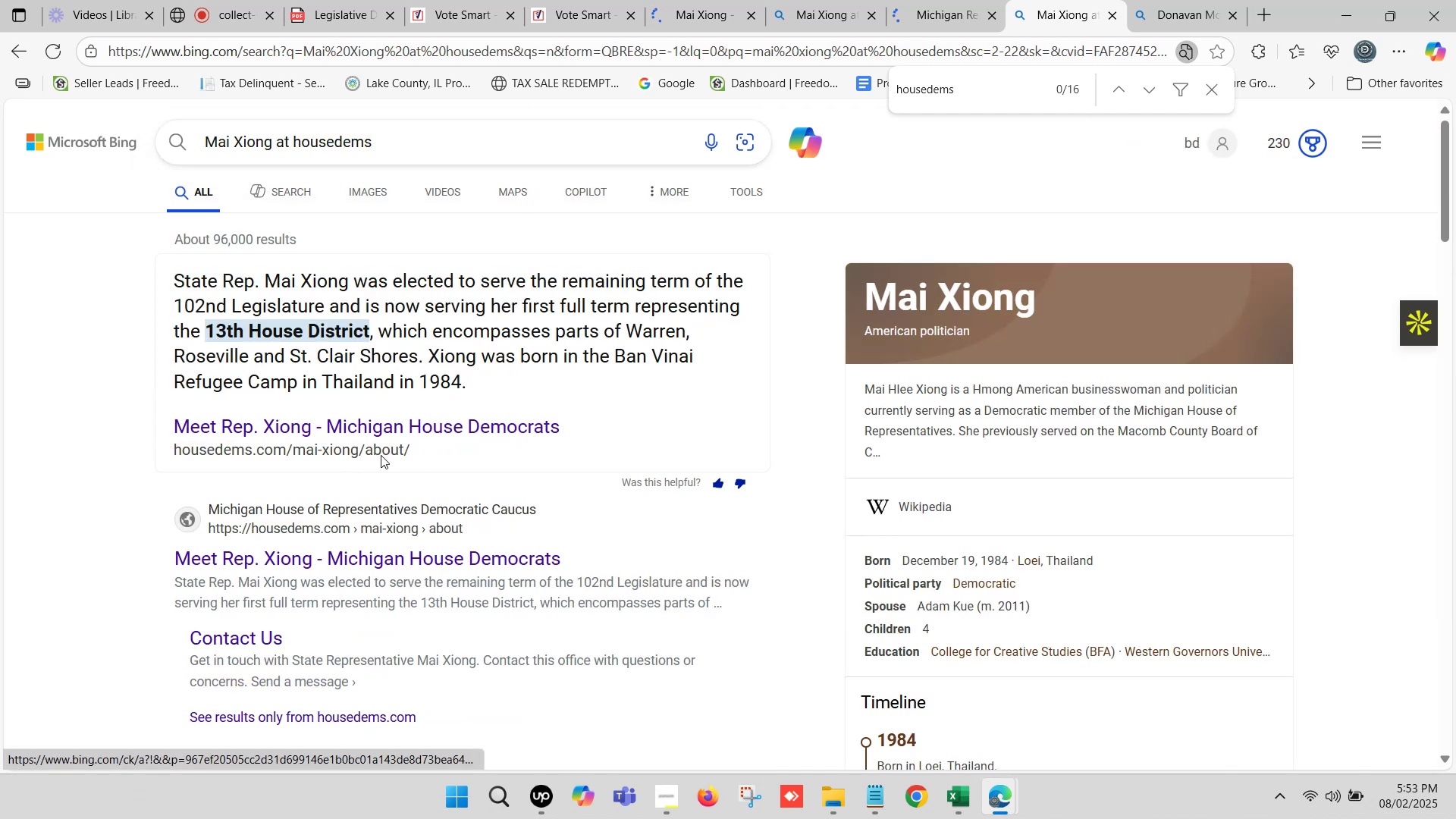 
hold_key(key=ControlLeft, duration=0.66)
 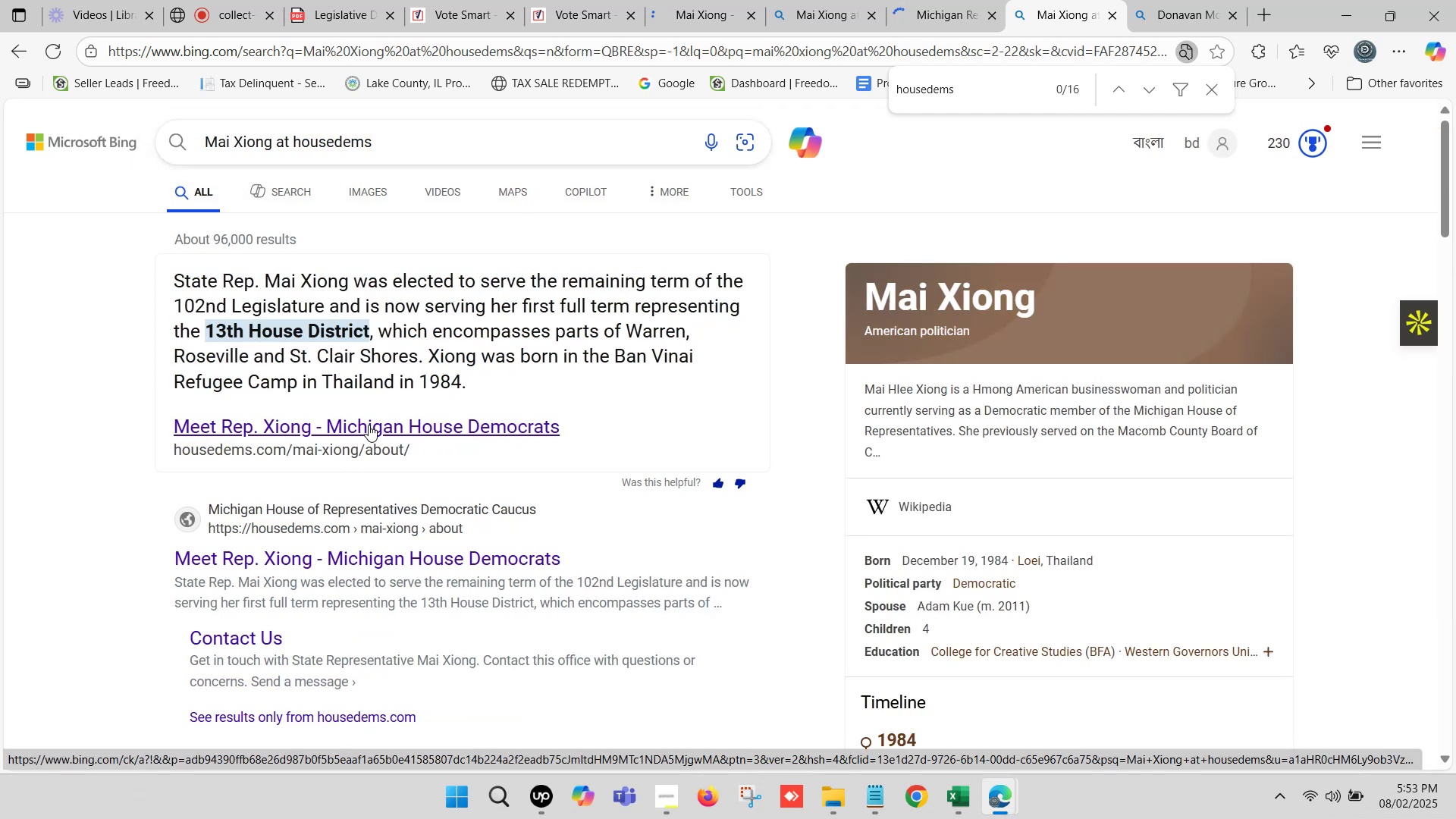 
hold_key(key=ControlLeft, duration=0.56)
left_click([369, 425])
 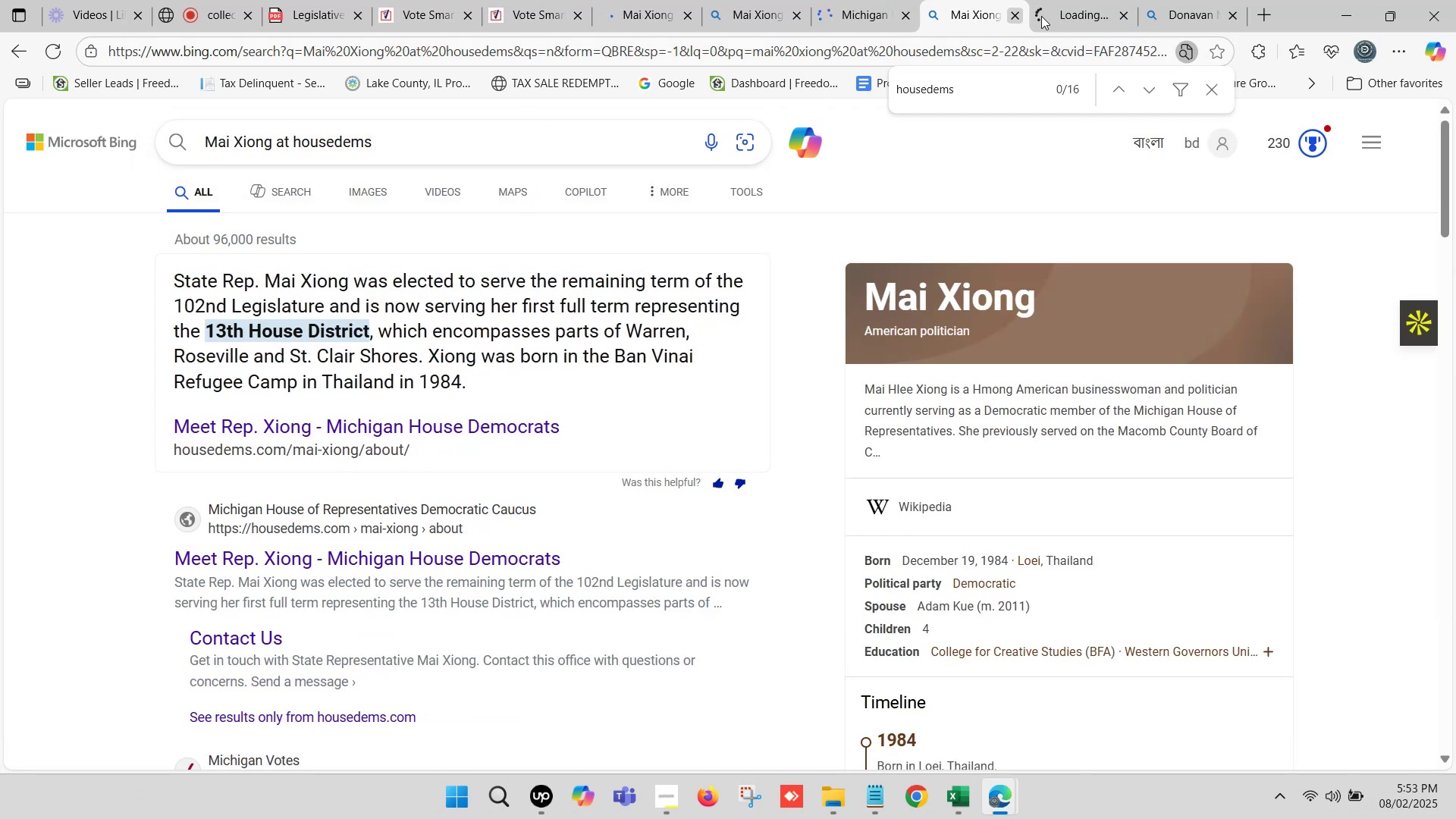 
double_click([1191, 0])
 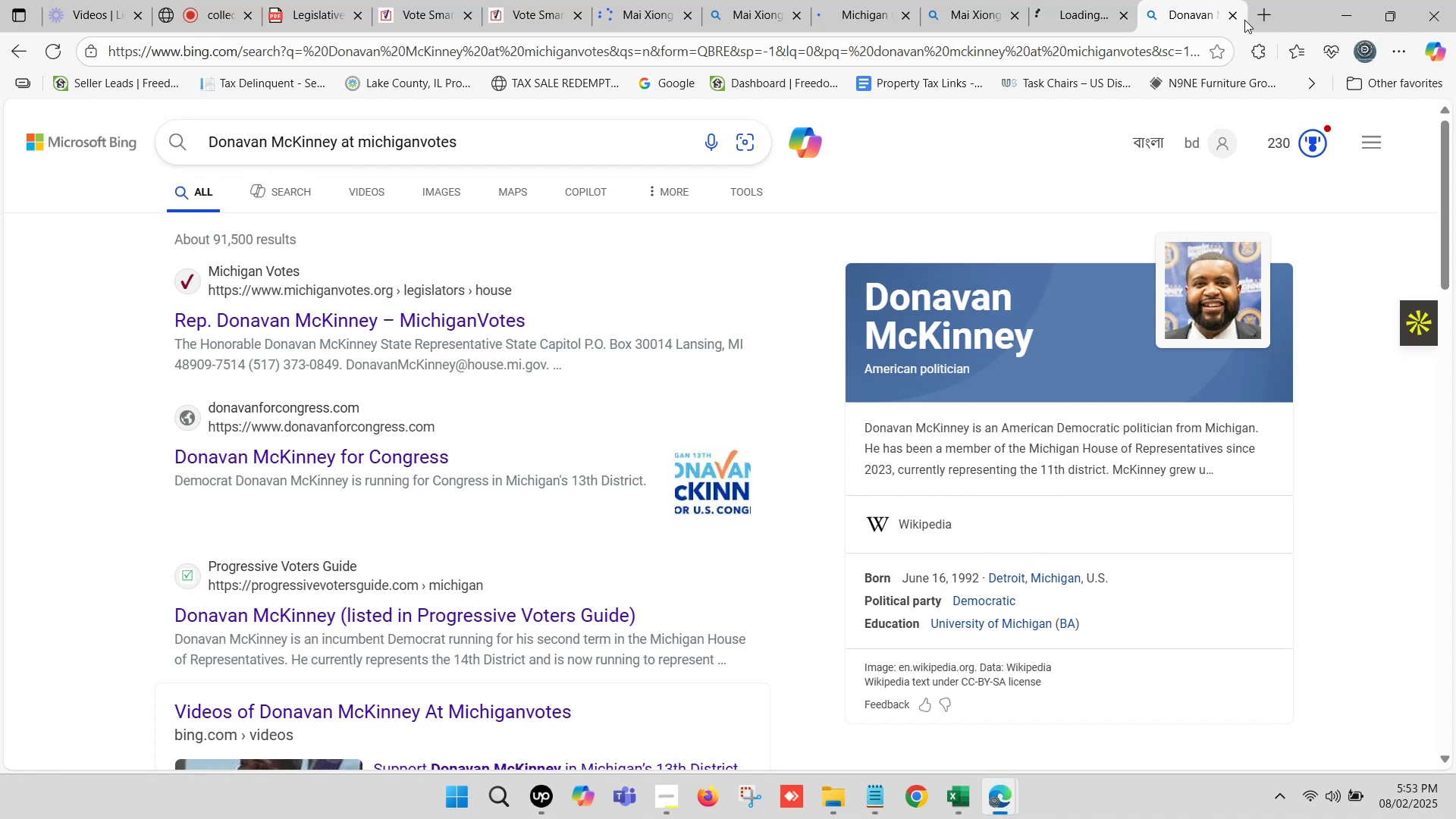 
mouse_move([1219, 19])
 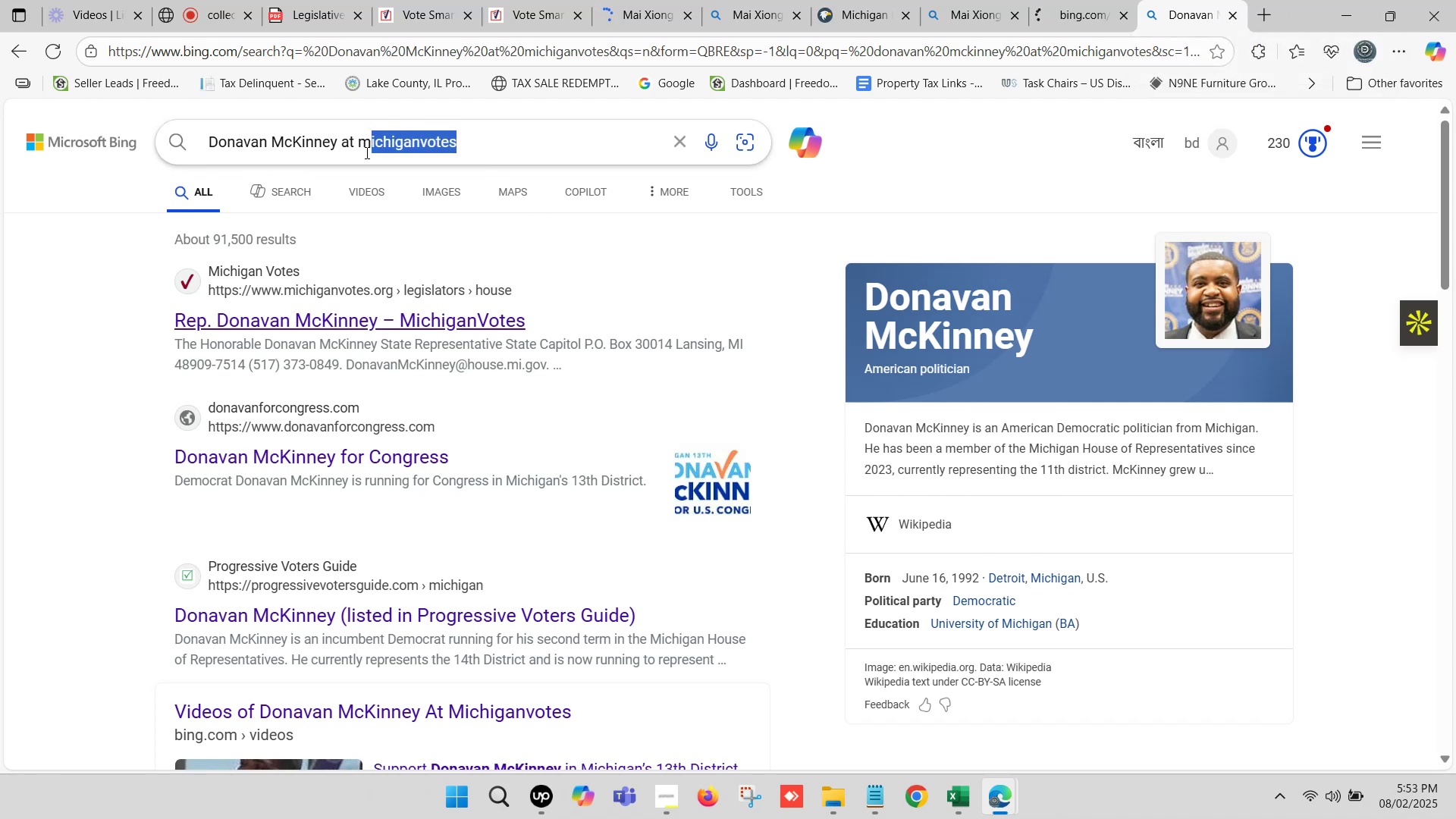 
key(Control+C)
 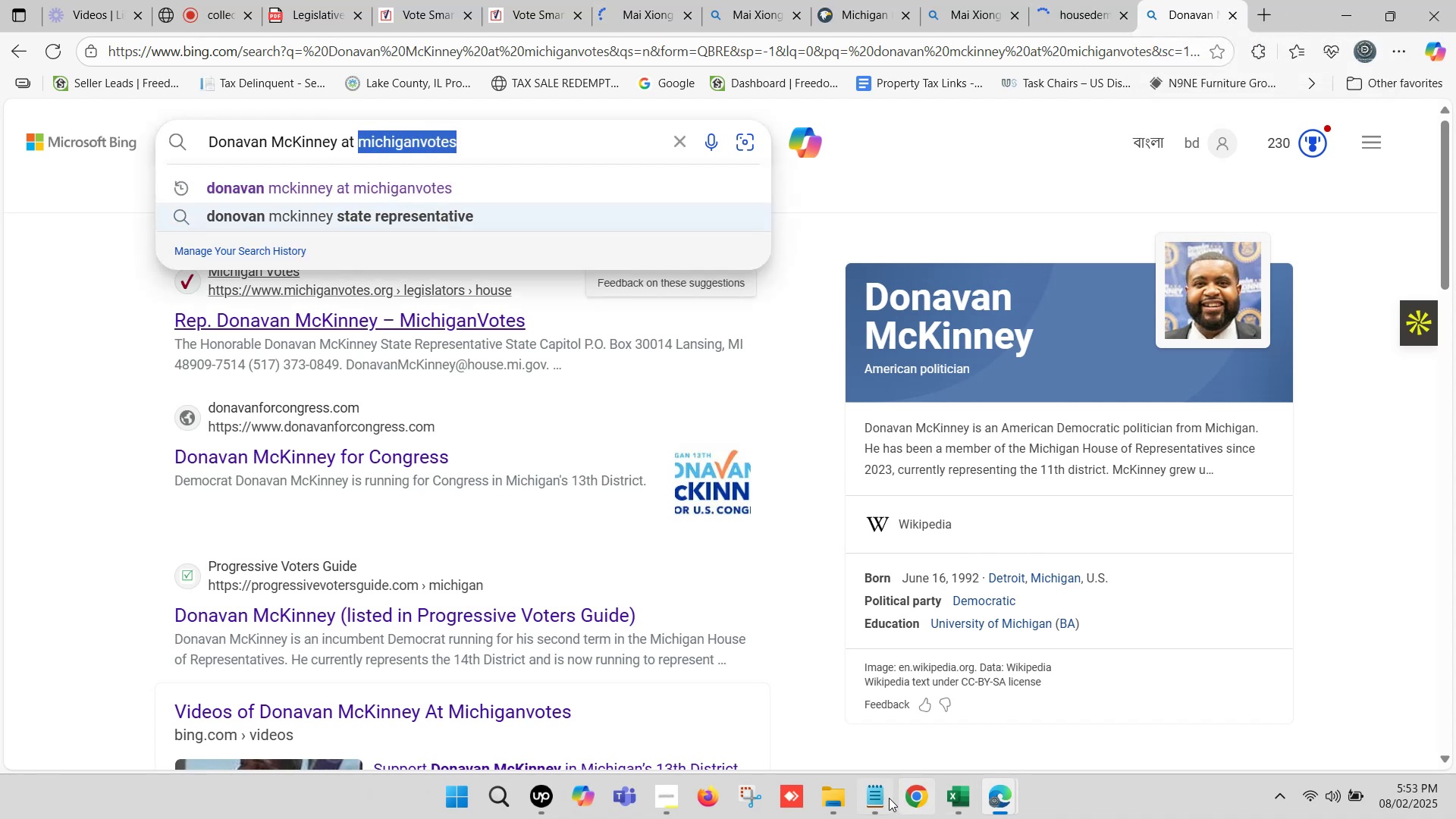 
left_click([879, 791])
 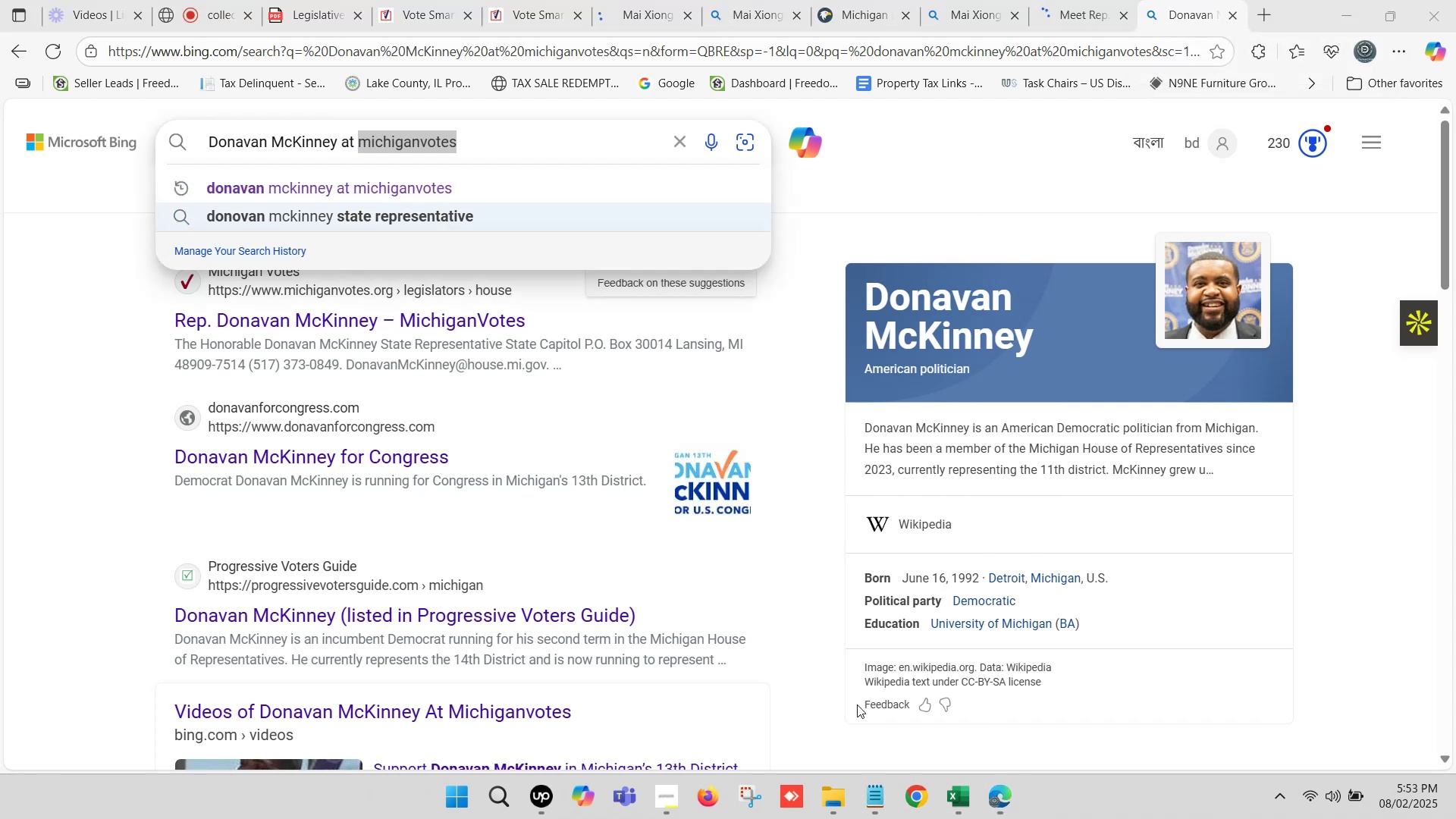 
left_click([880, 805])
 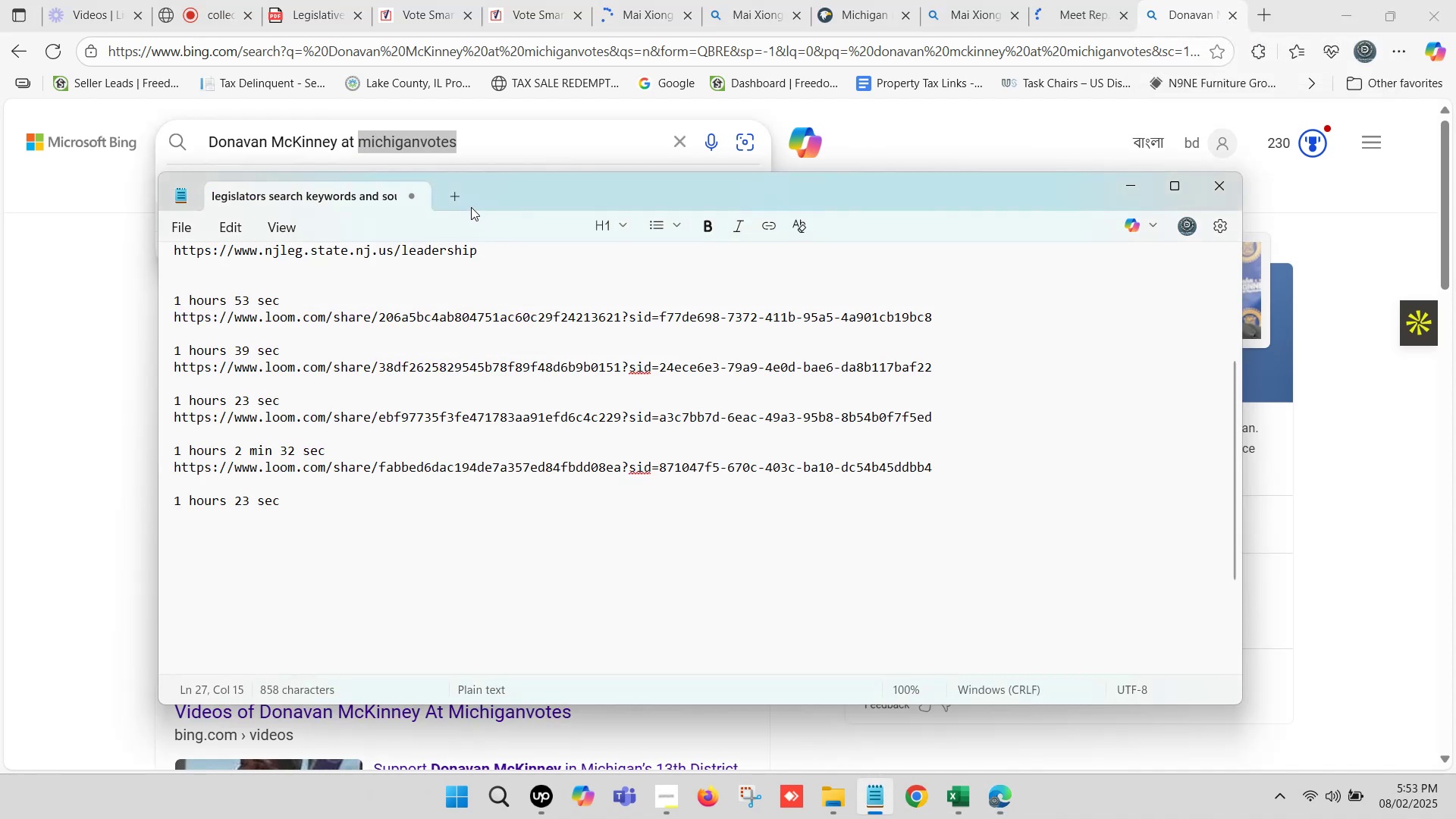 
left_click([460, 196])
 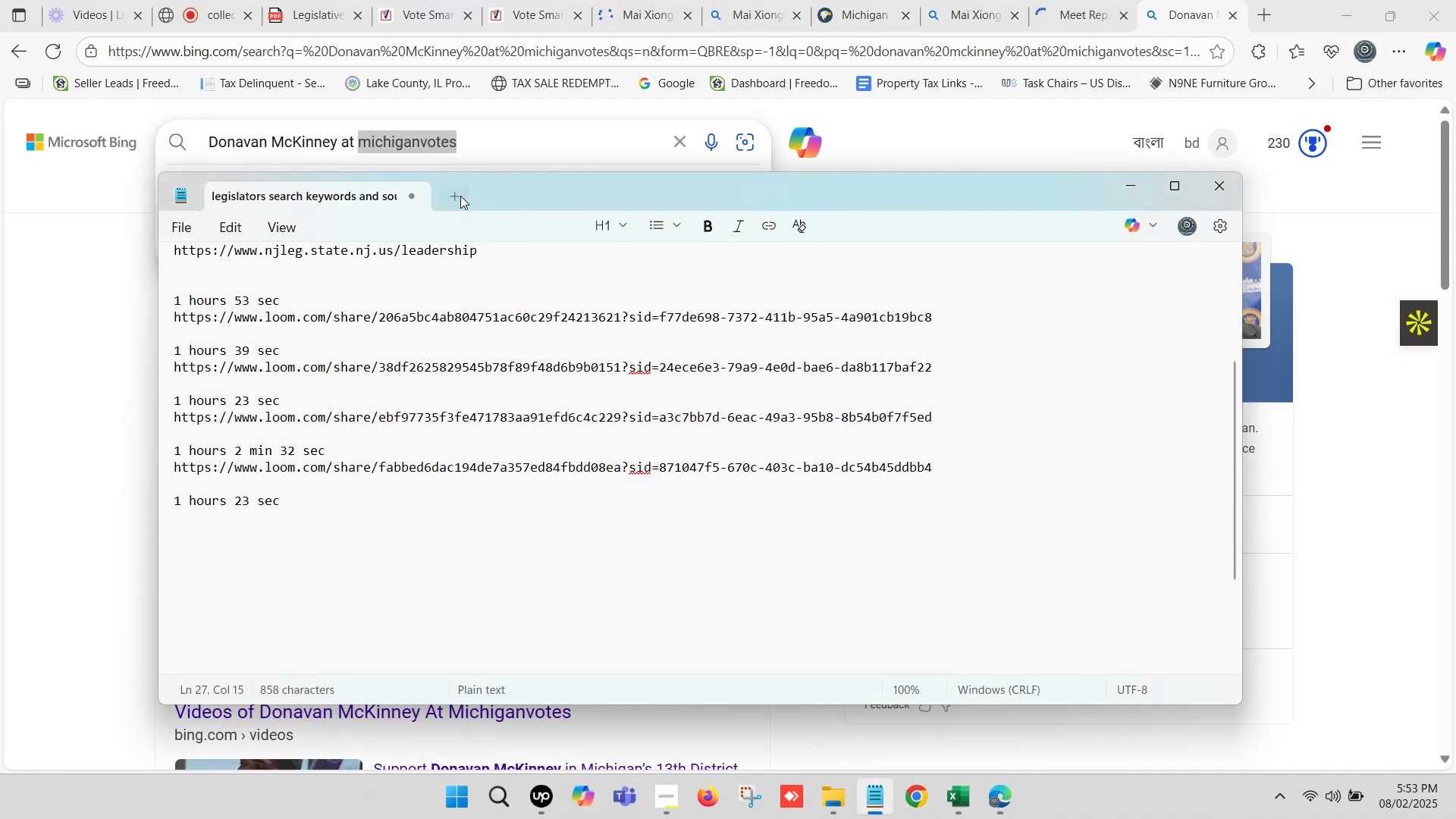 
key(Control+V)
 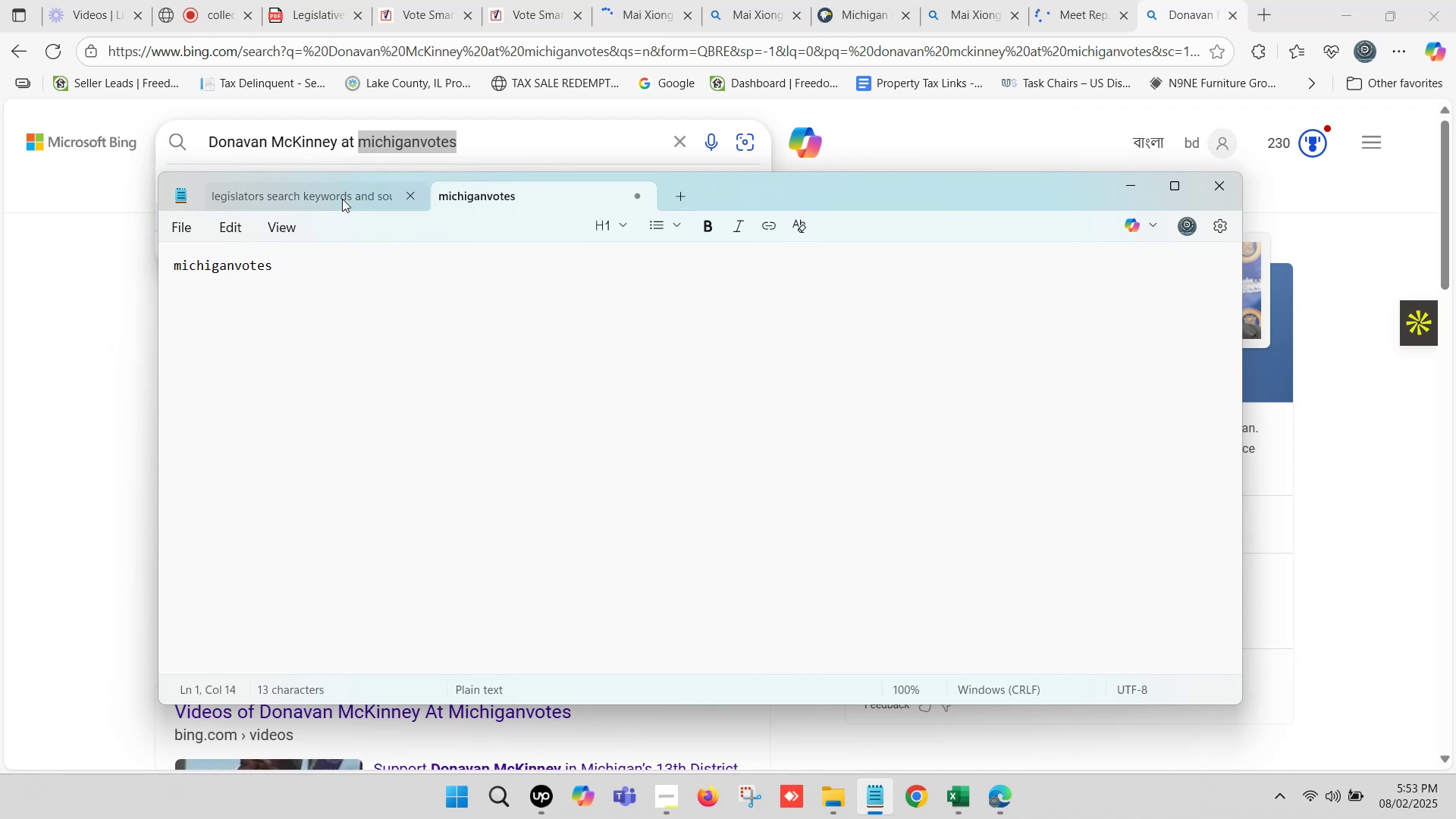 
left_click([340, 192])
 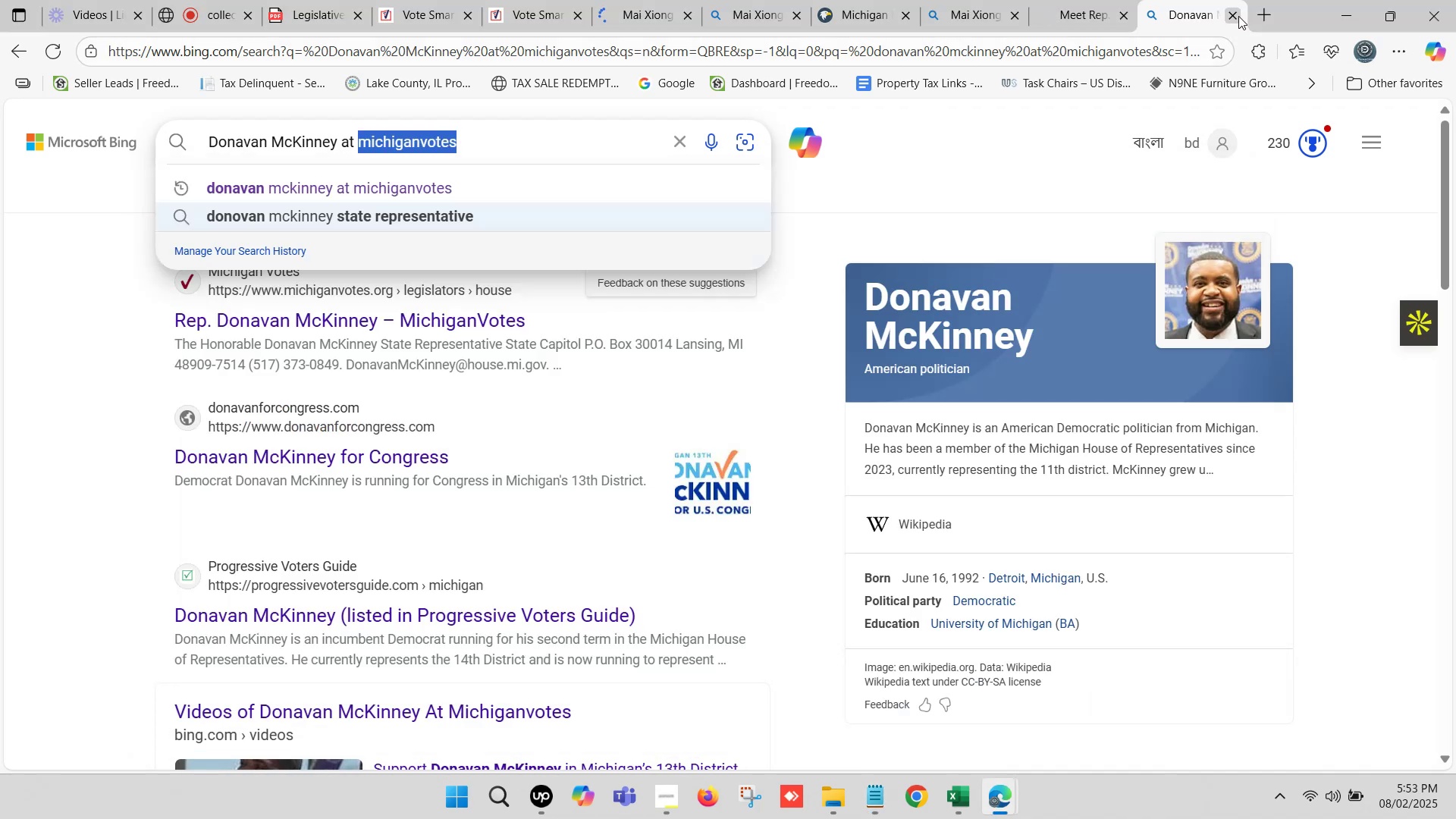 
left_click([1238, 16])
 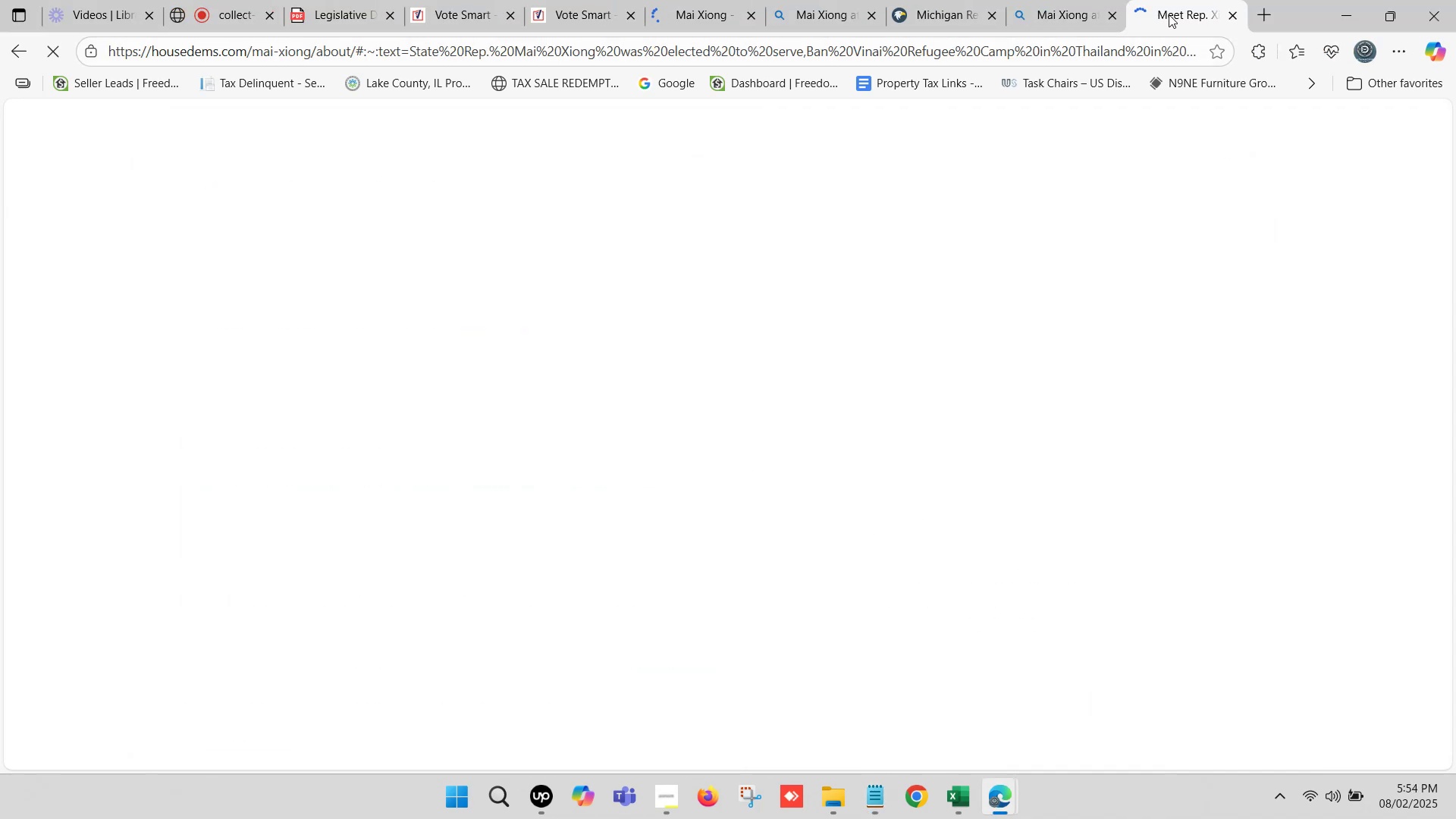 
left_click([1173, 0])
 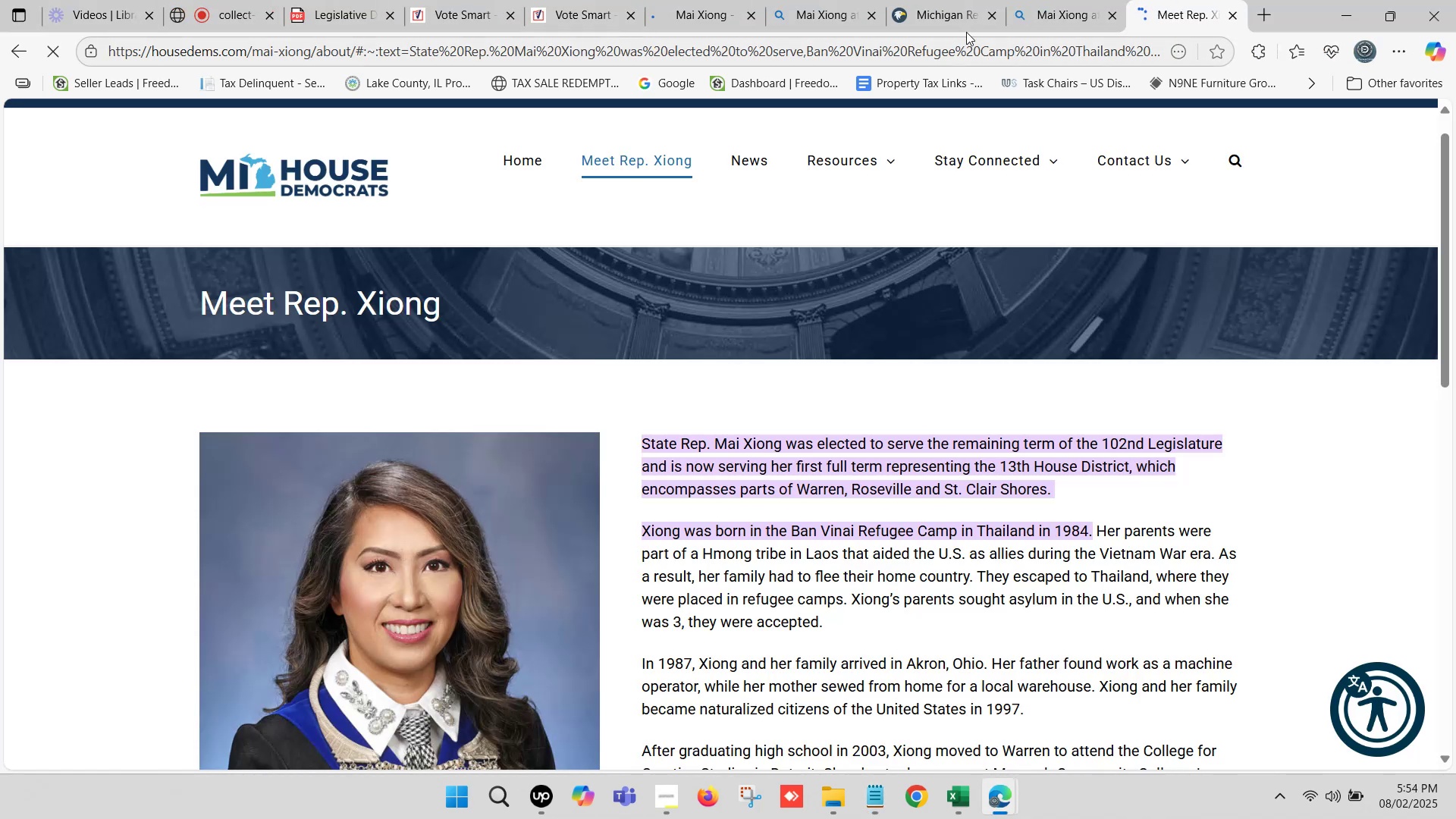 
double_click([938, 0])
 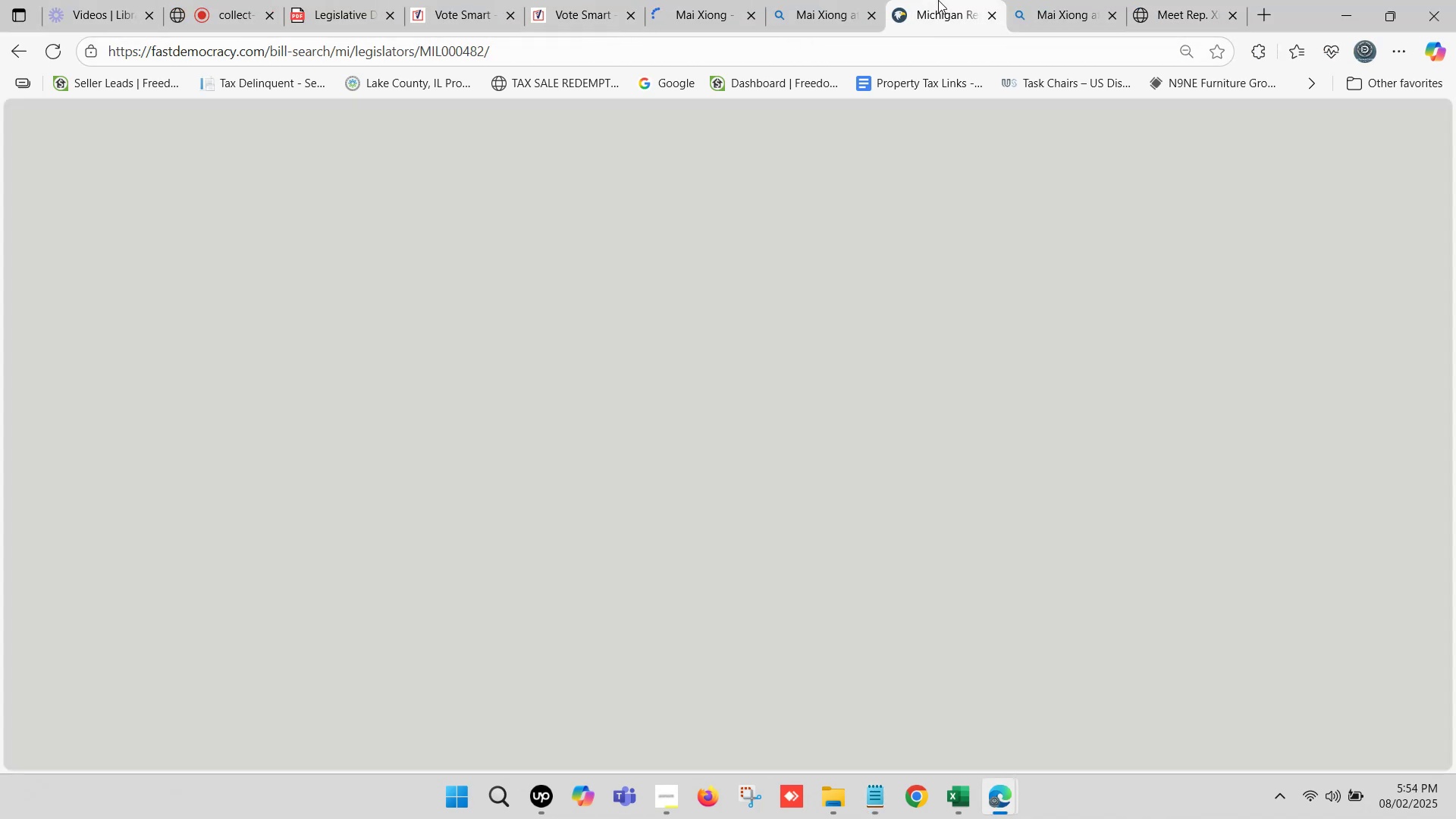 
triple_click([938, 0])
 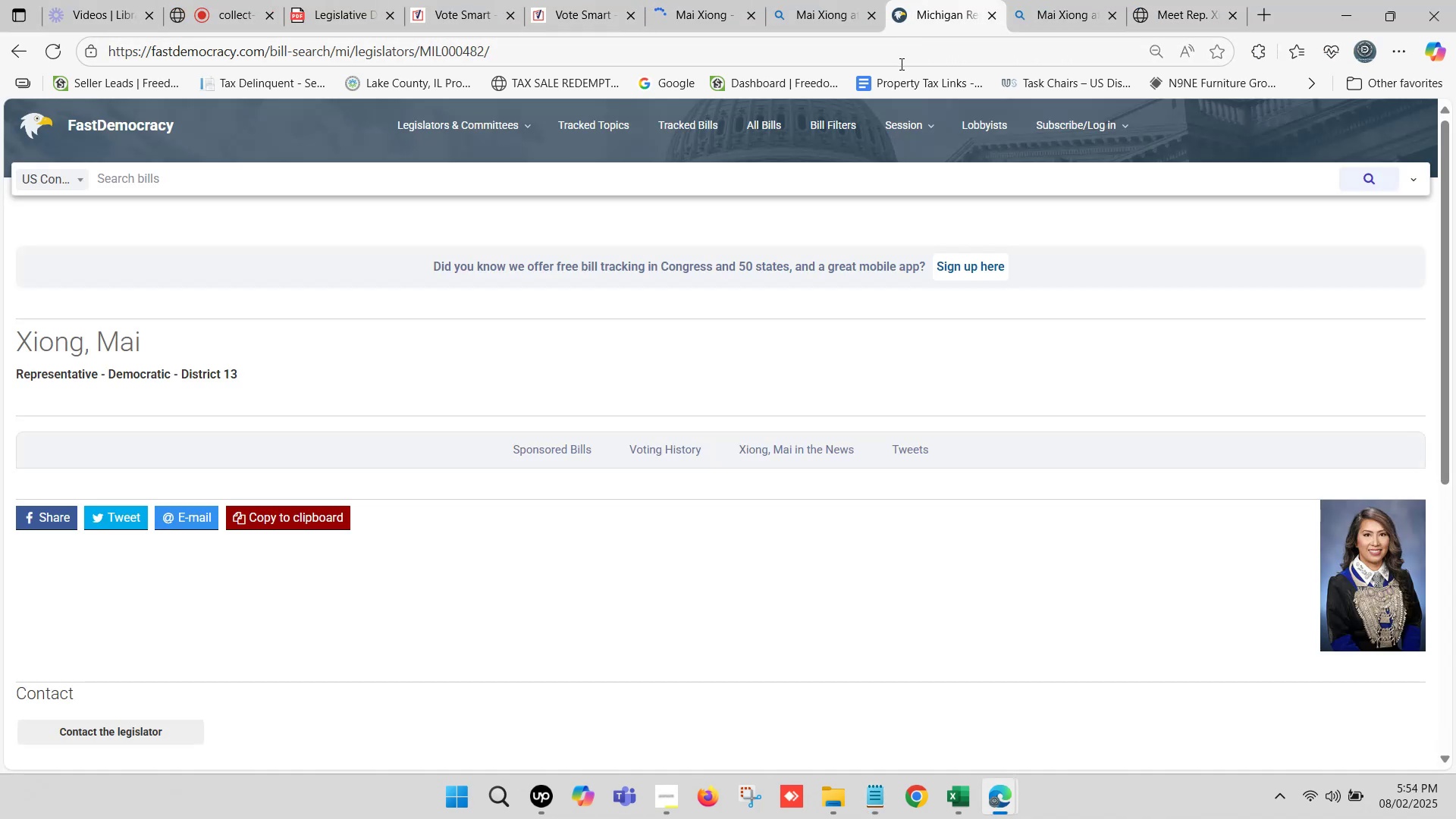 
scroll: coordinate [472, 408], scroll_direction: down, amount: 4.0
 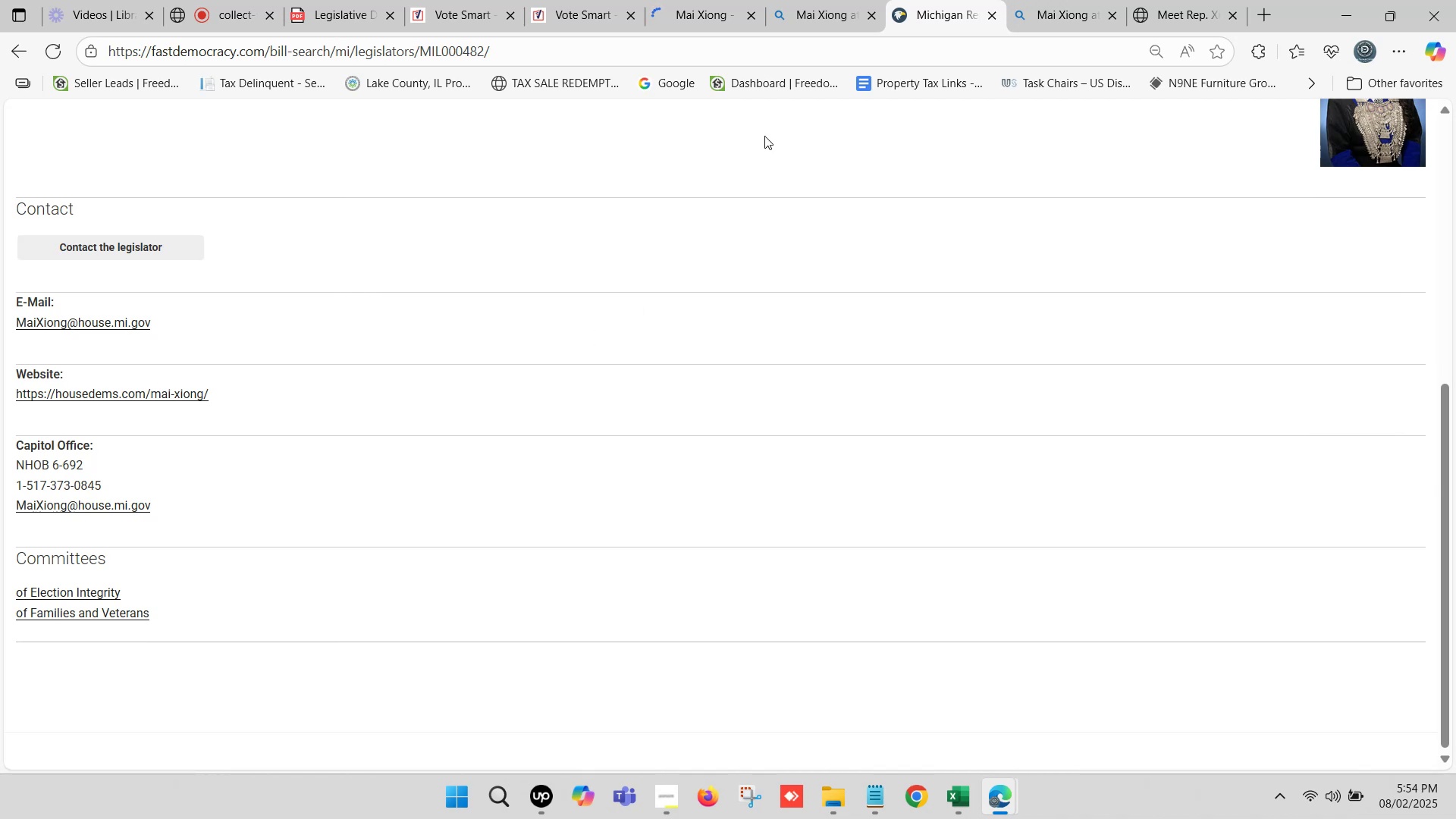 
double_click([821, 0])
 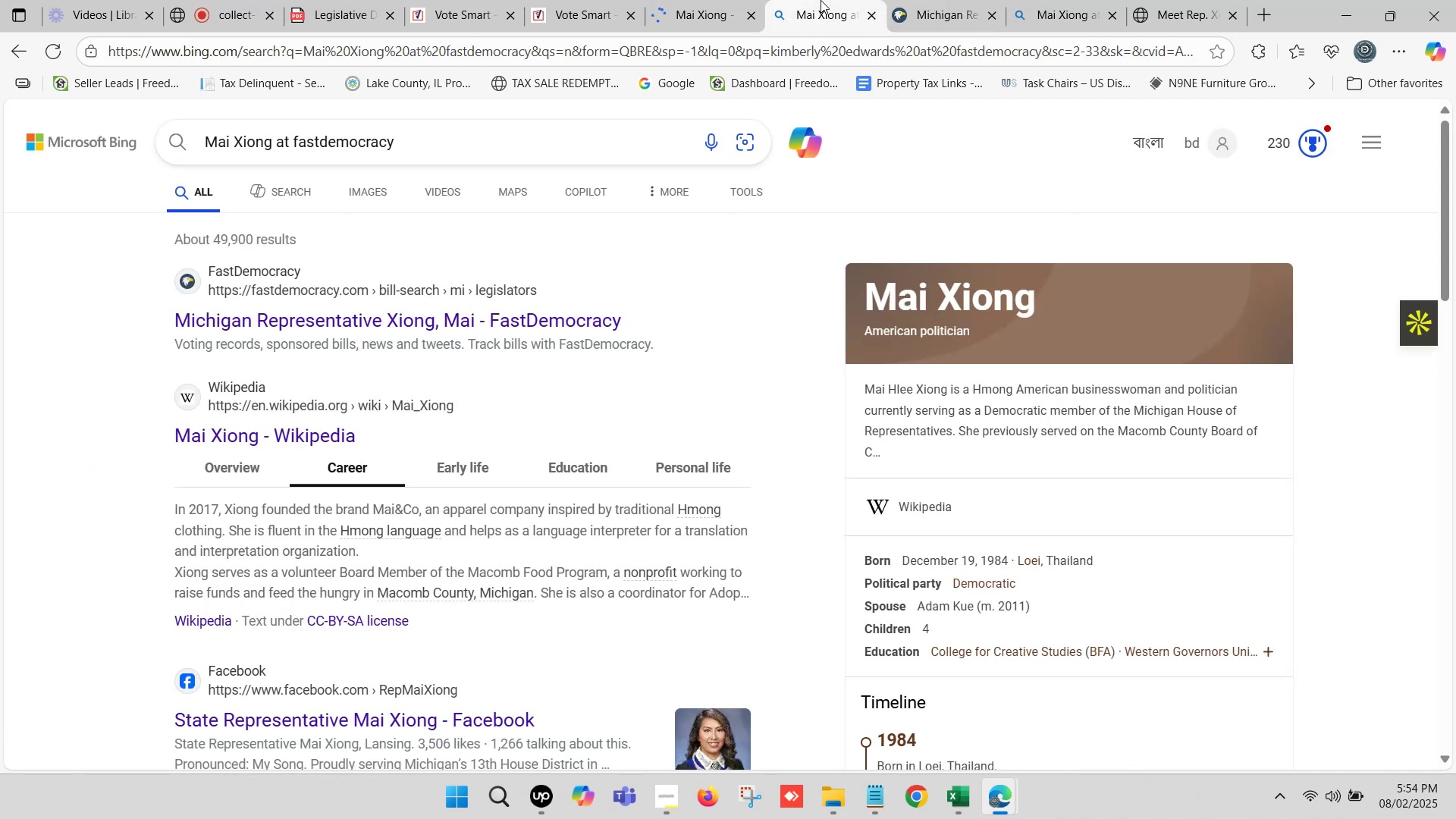 
triple_click([821, 0])
 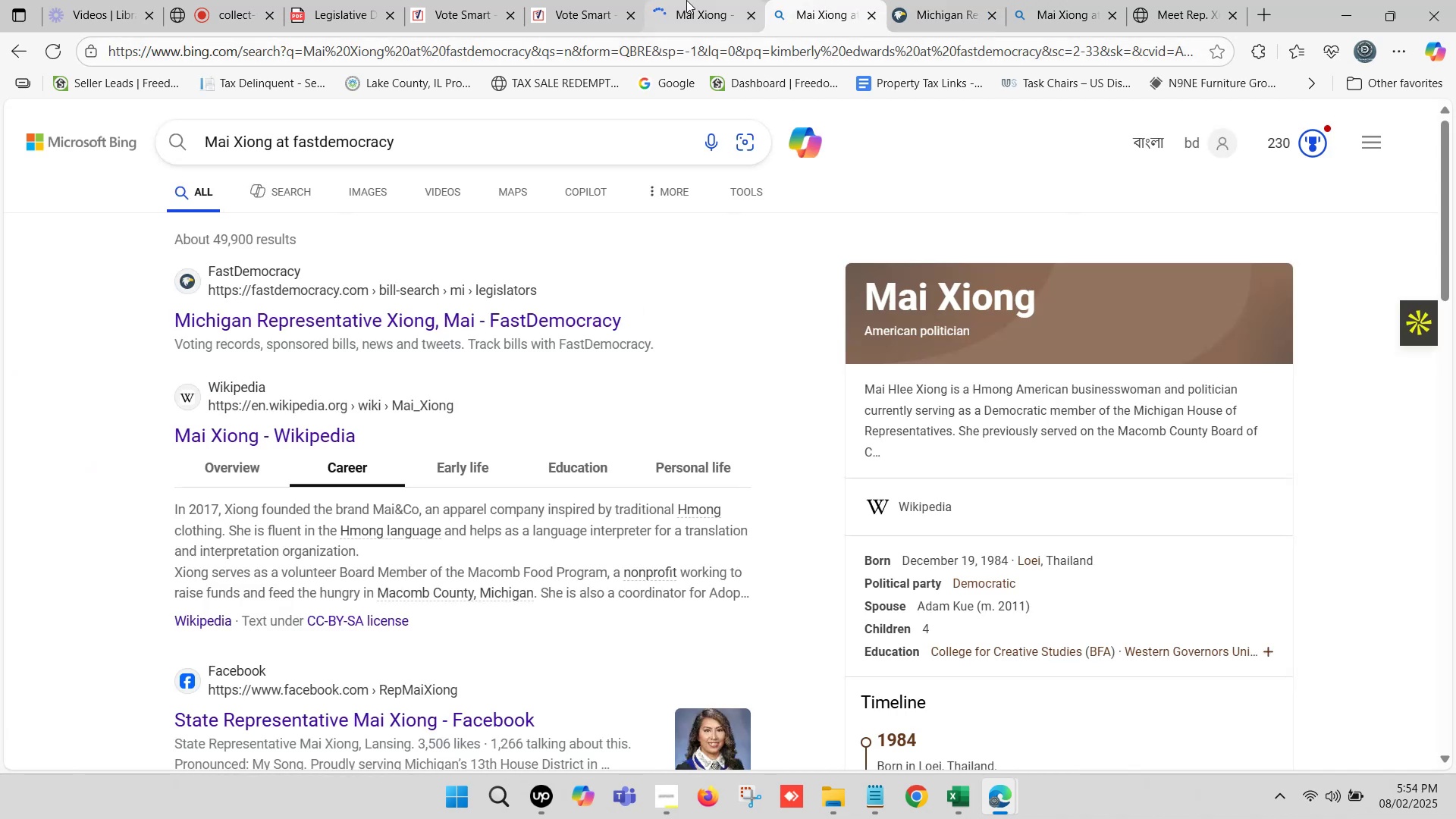 
left_click([684, 0])
 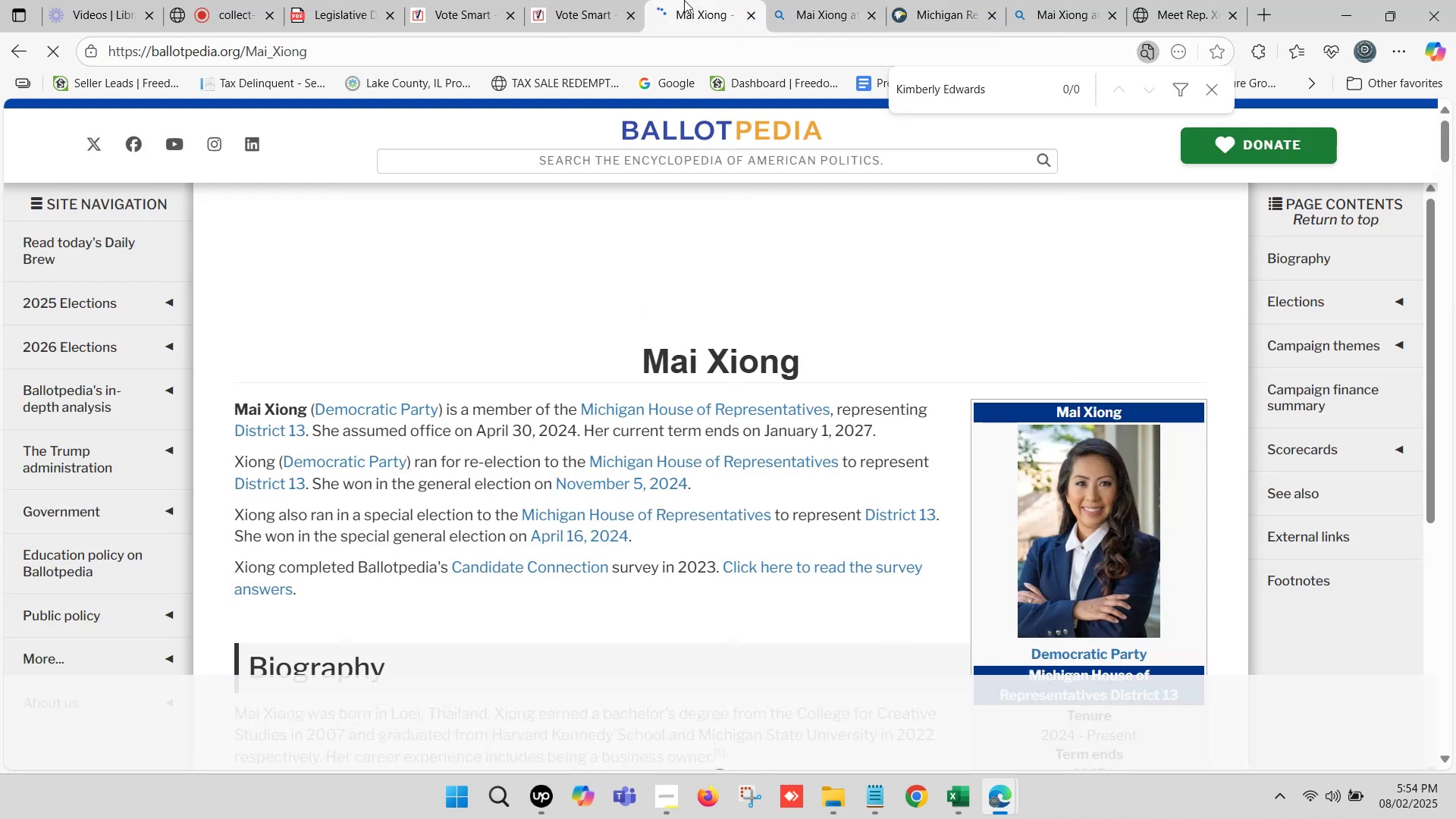 
double_click([684, 0])
 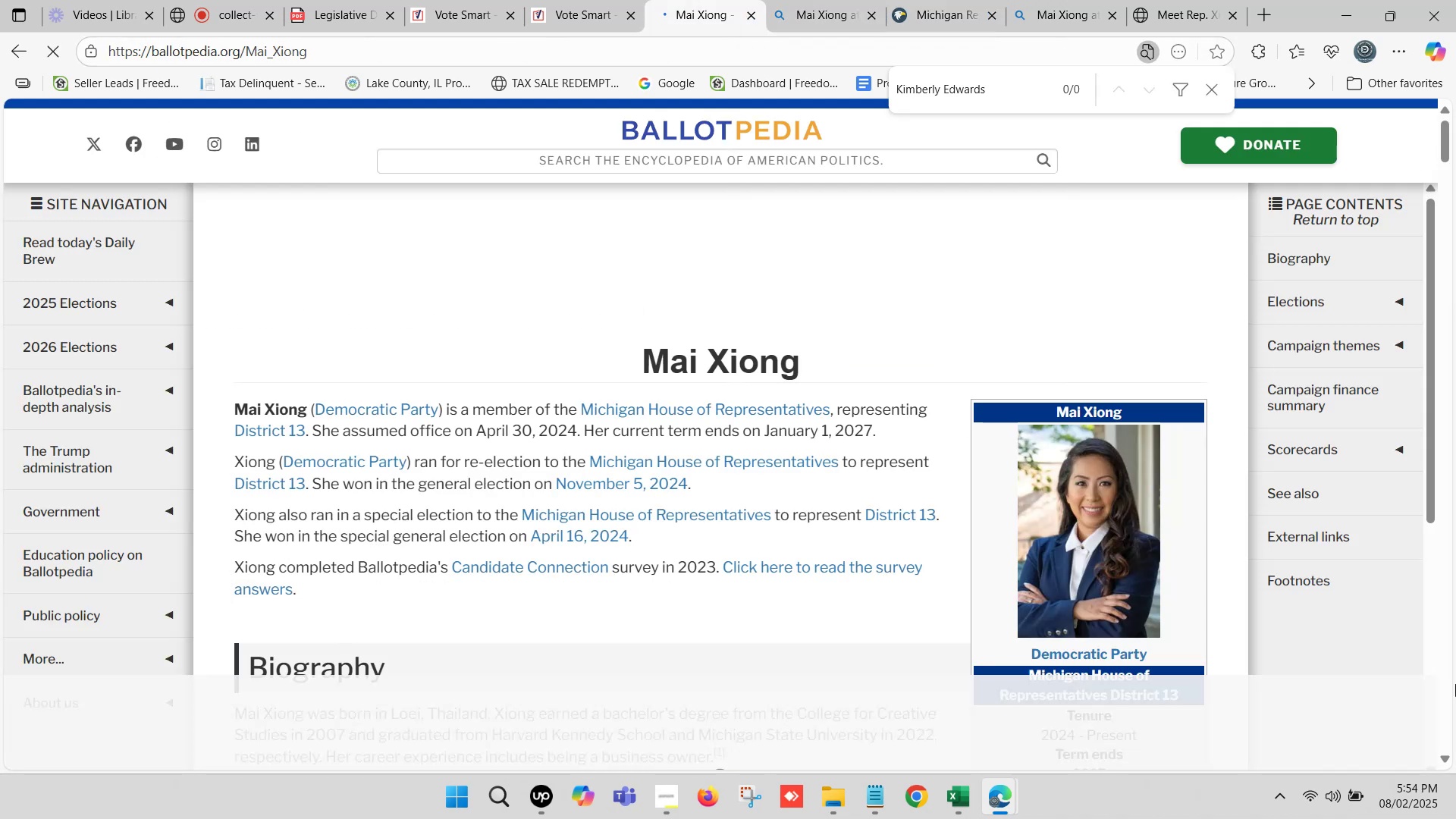 
triple_click([684, 0])
 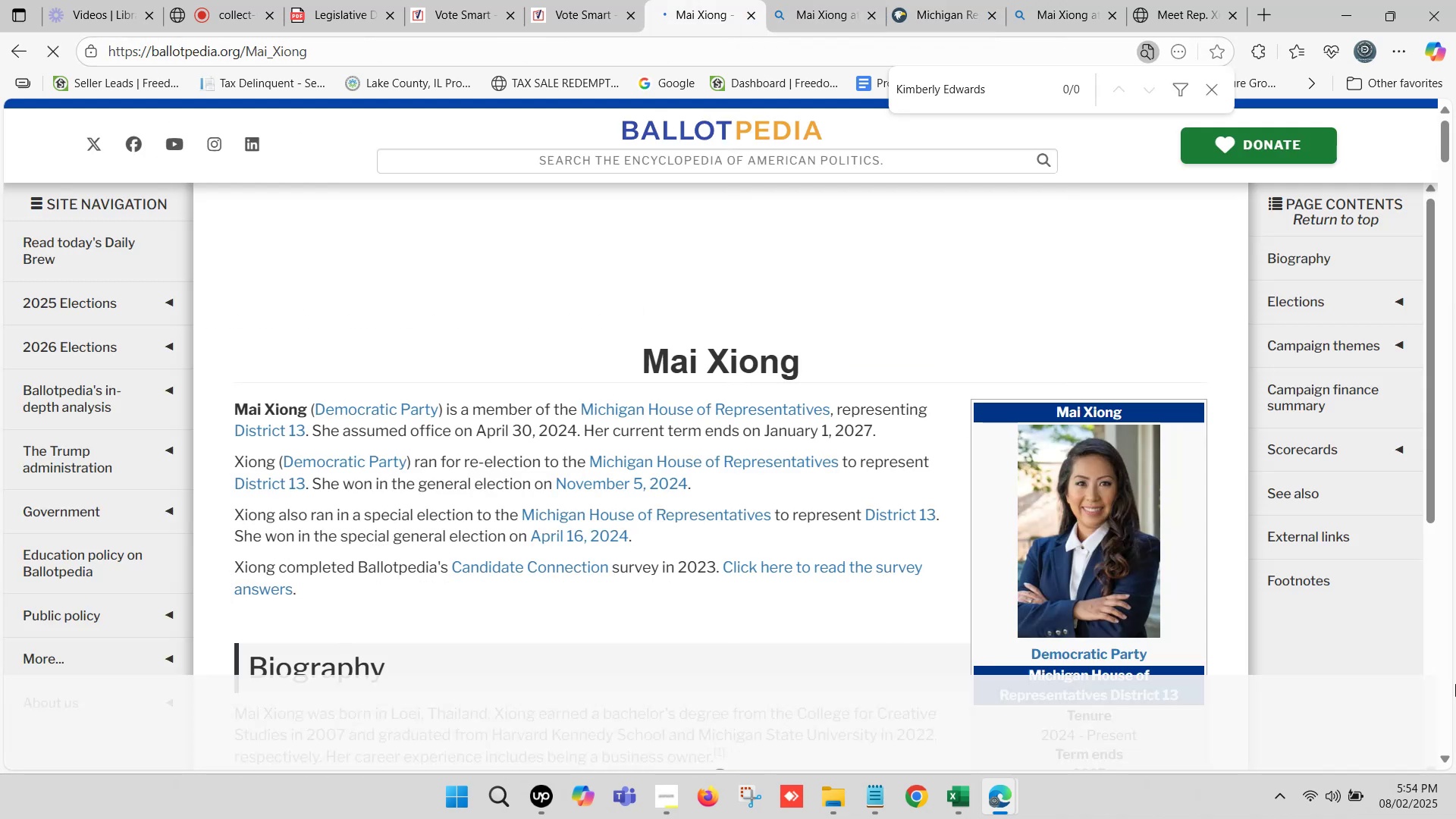 
scroll: coordinate [791, 405], scroll_direction: down, amount: 1.0
 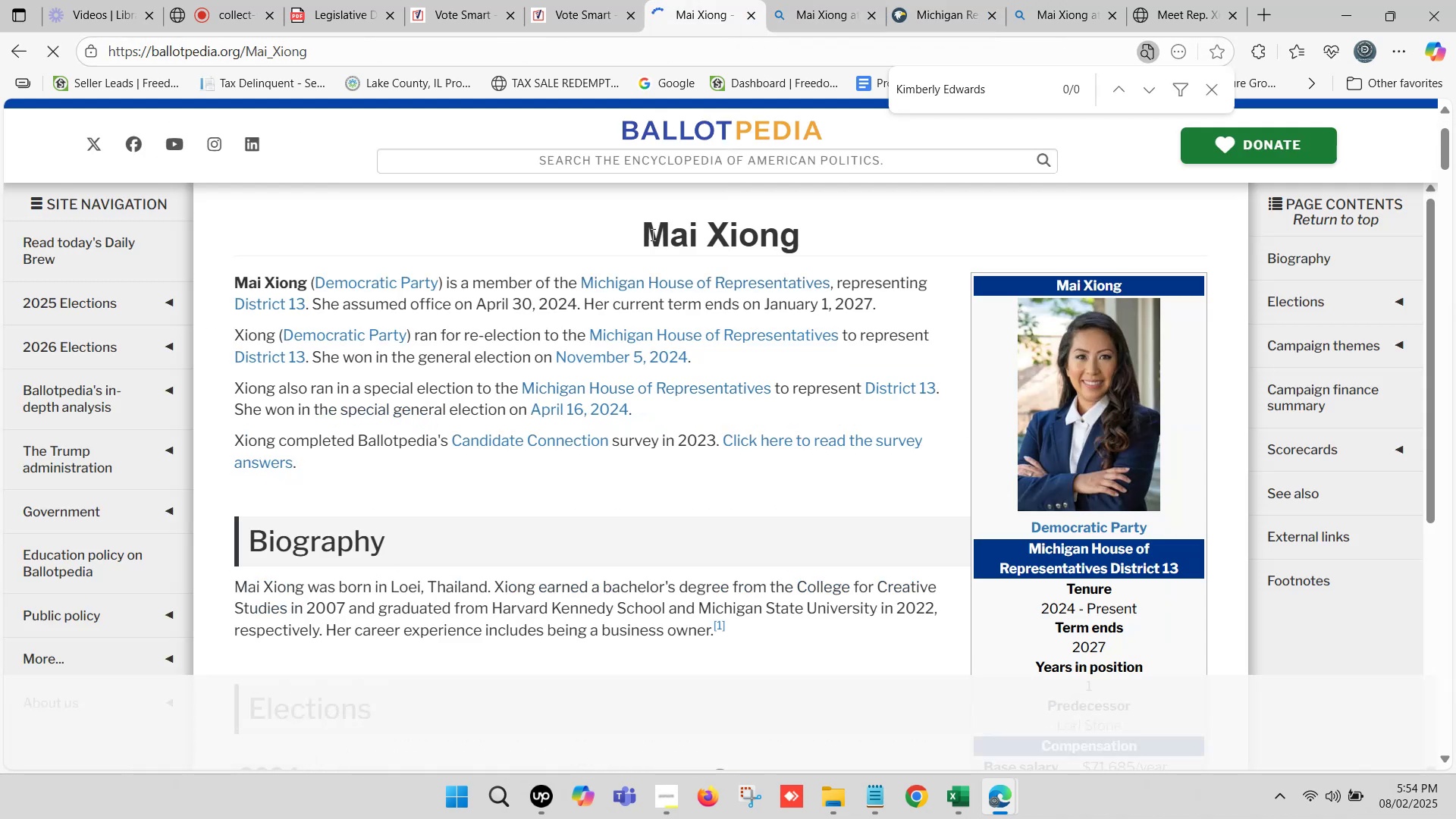 
key(Control+C)
 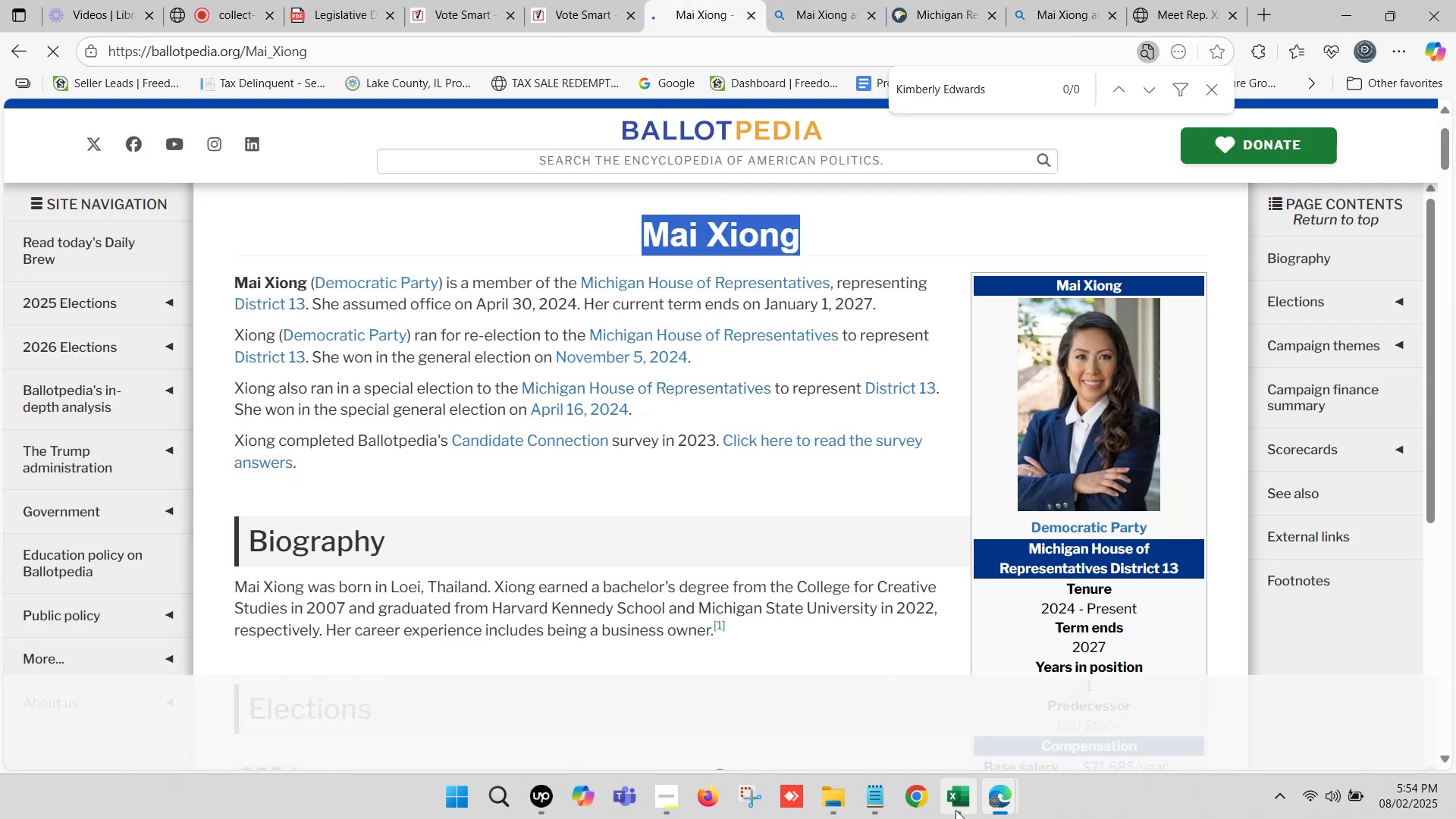 
left_click([956, 811])
 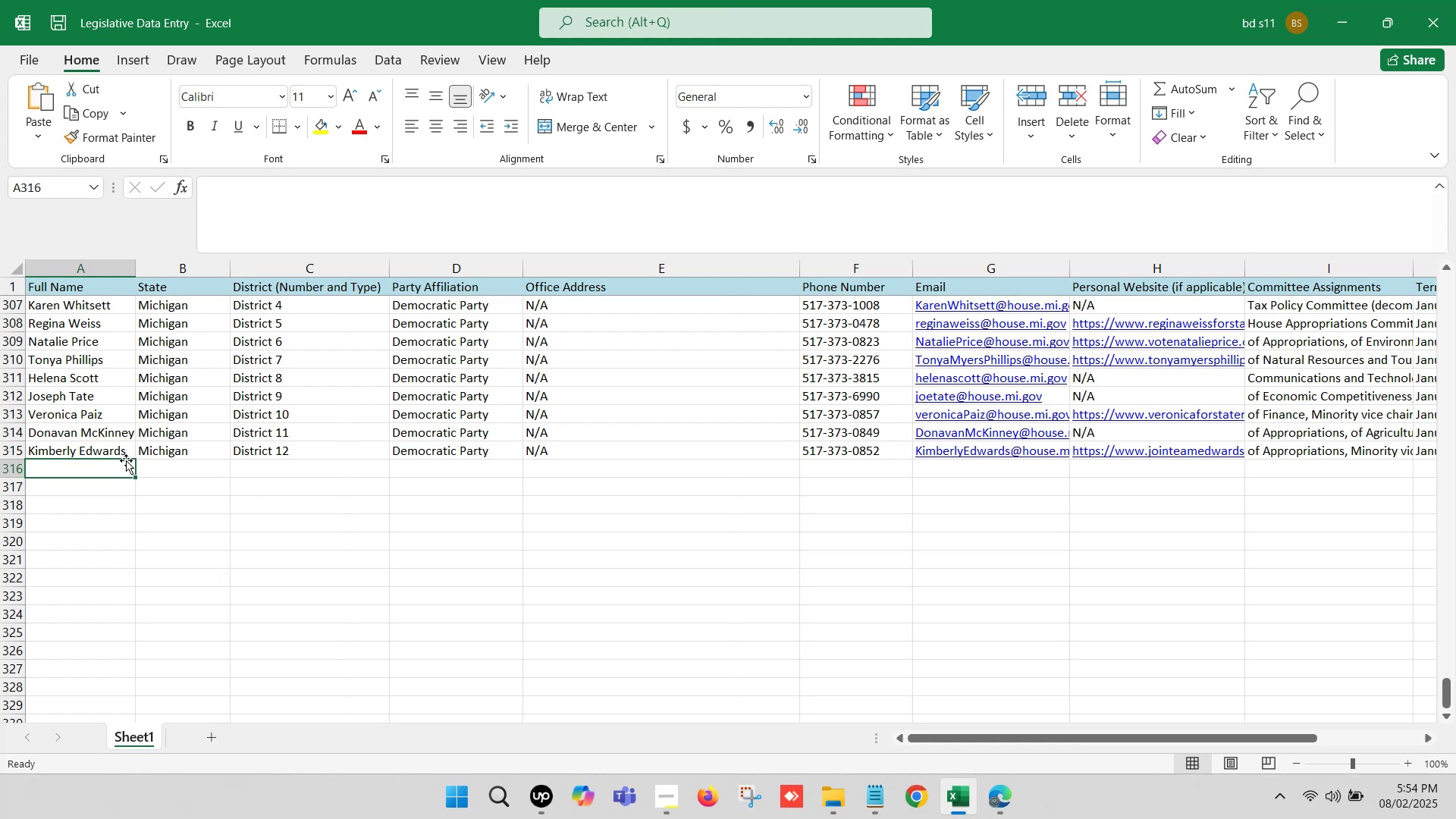 
left_click([99, 469])
 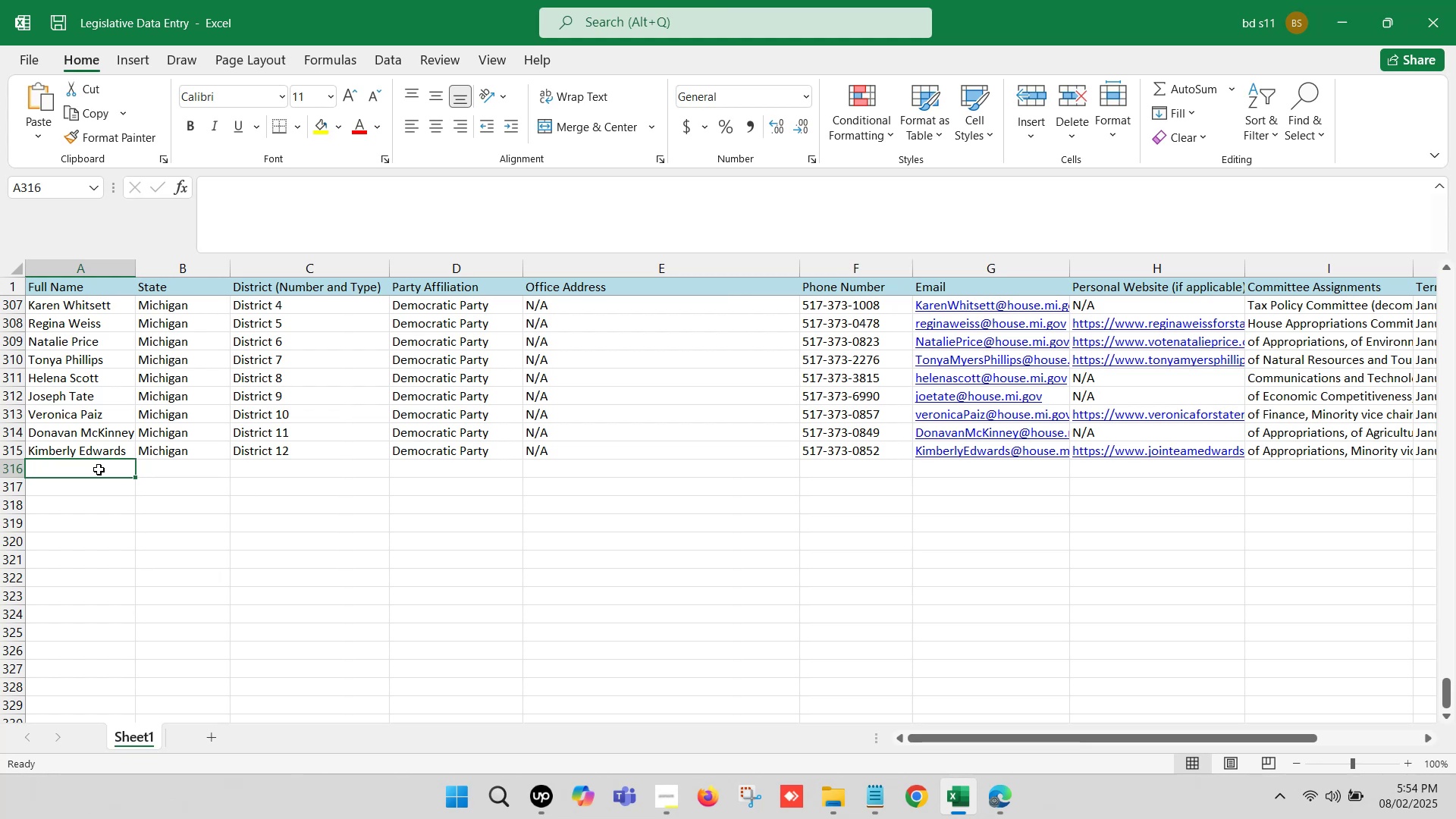 
double_click([99, 469])
 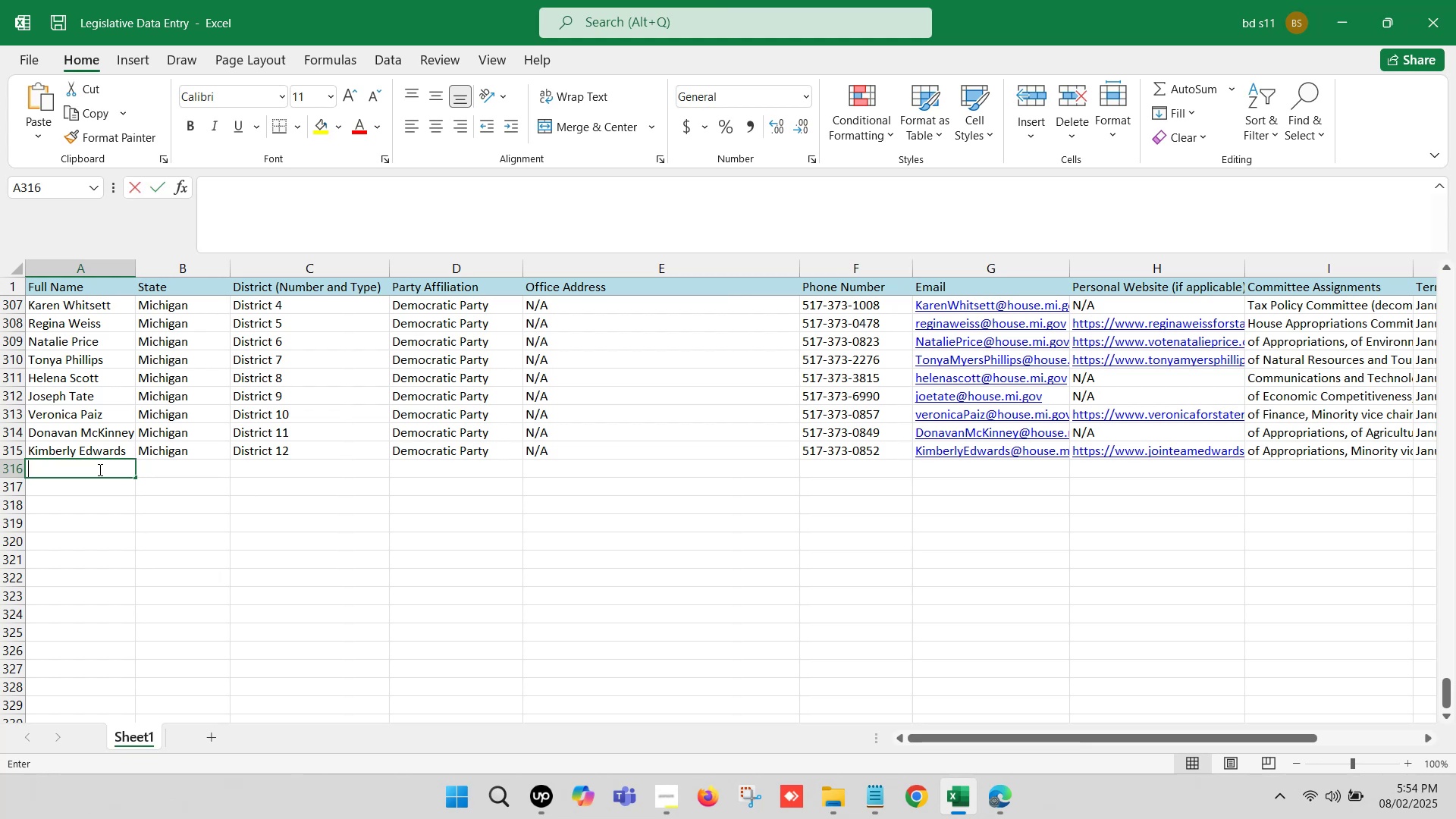 
key(Control+V)
 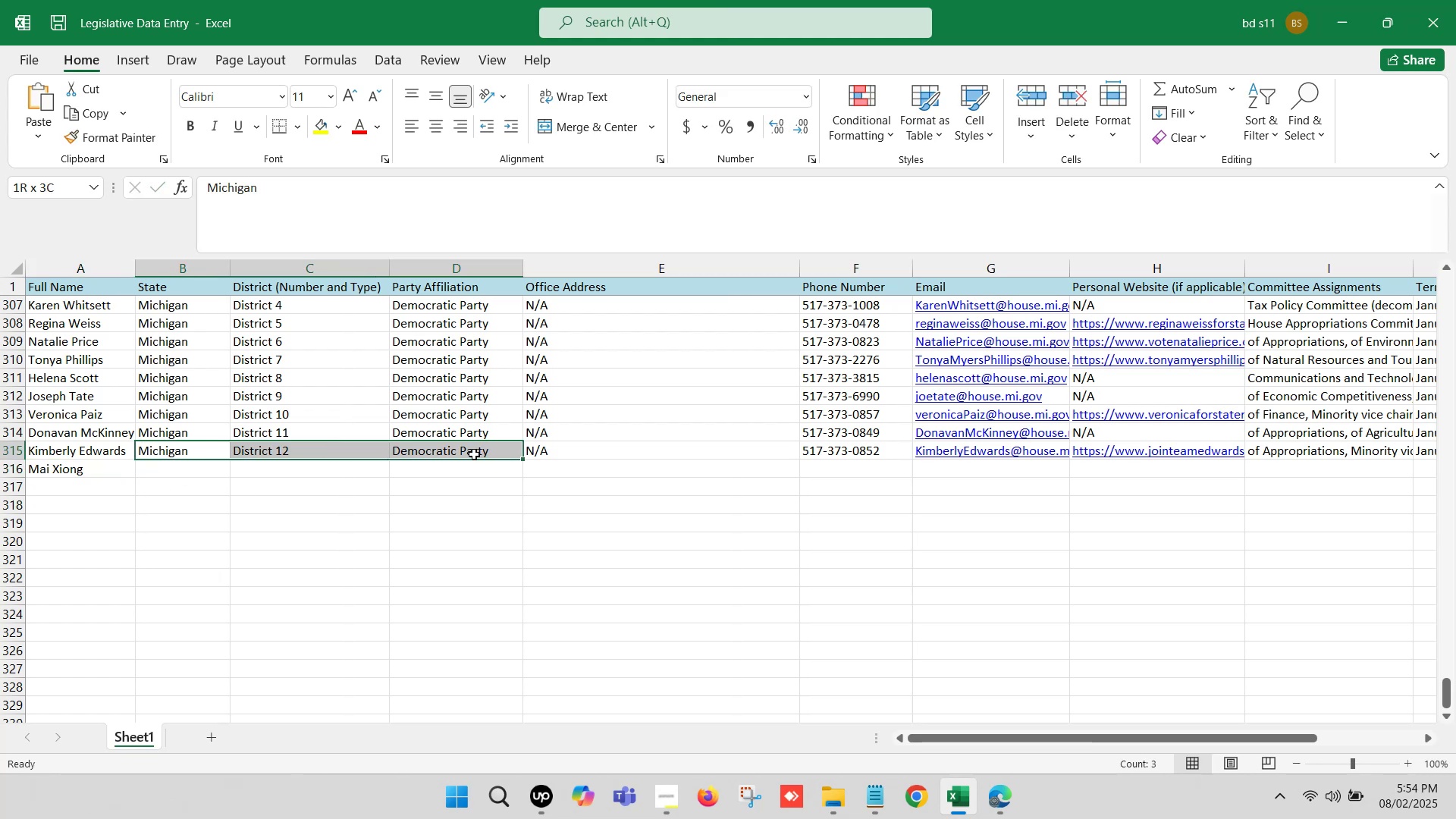 
key(Control+C)
 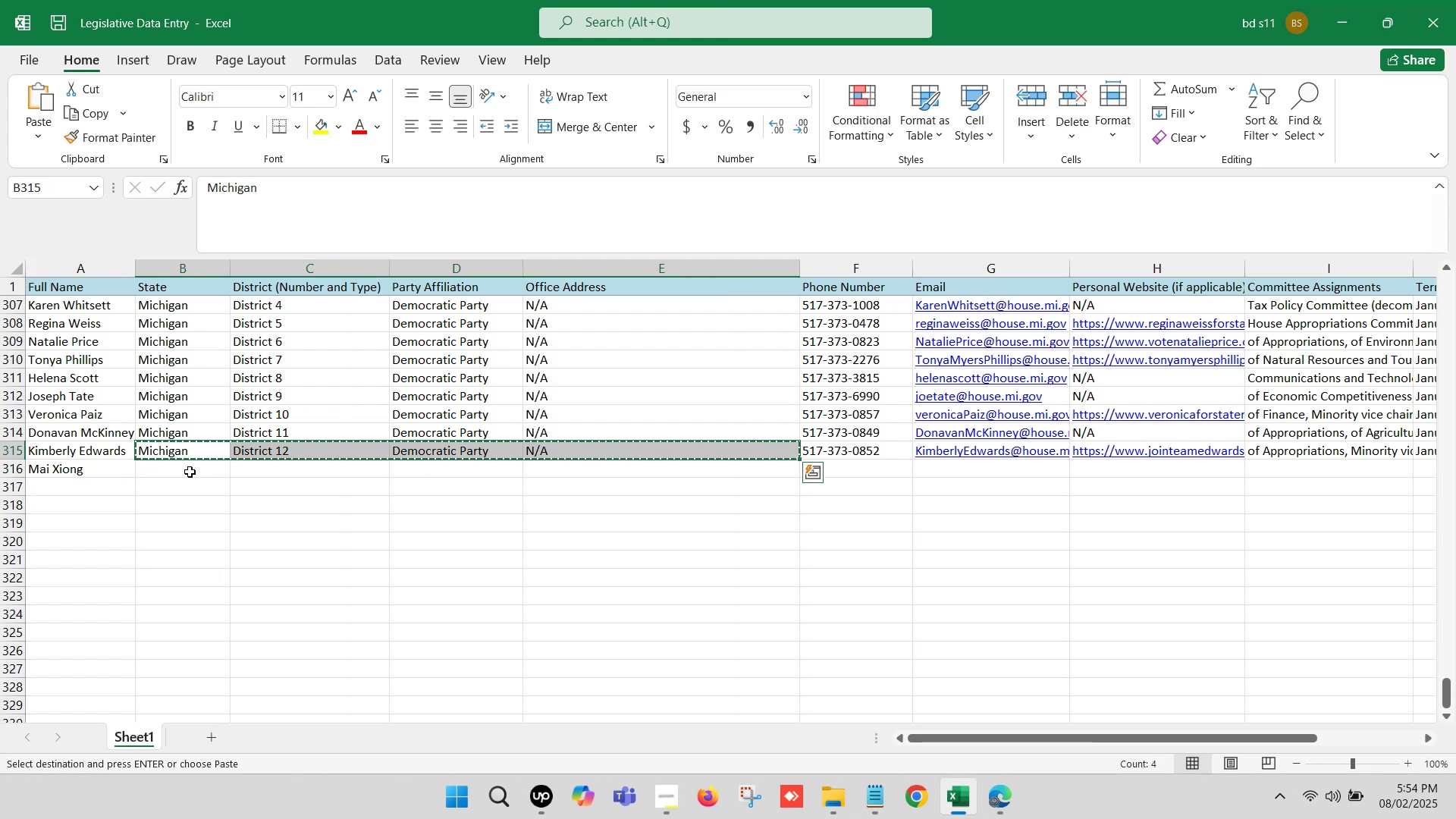 
left_click([188, 472])
 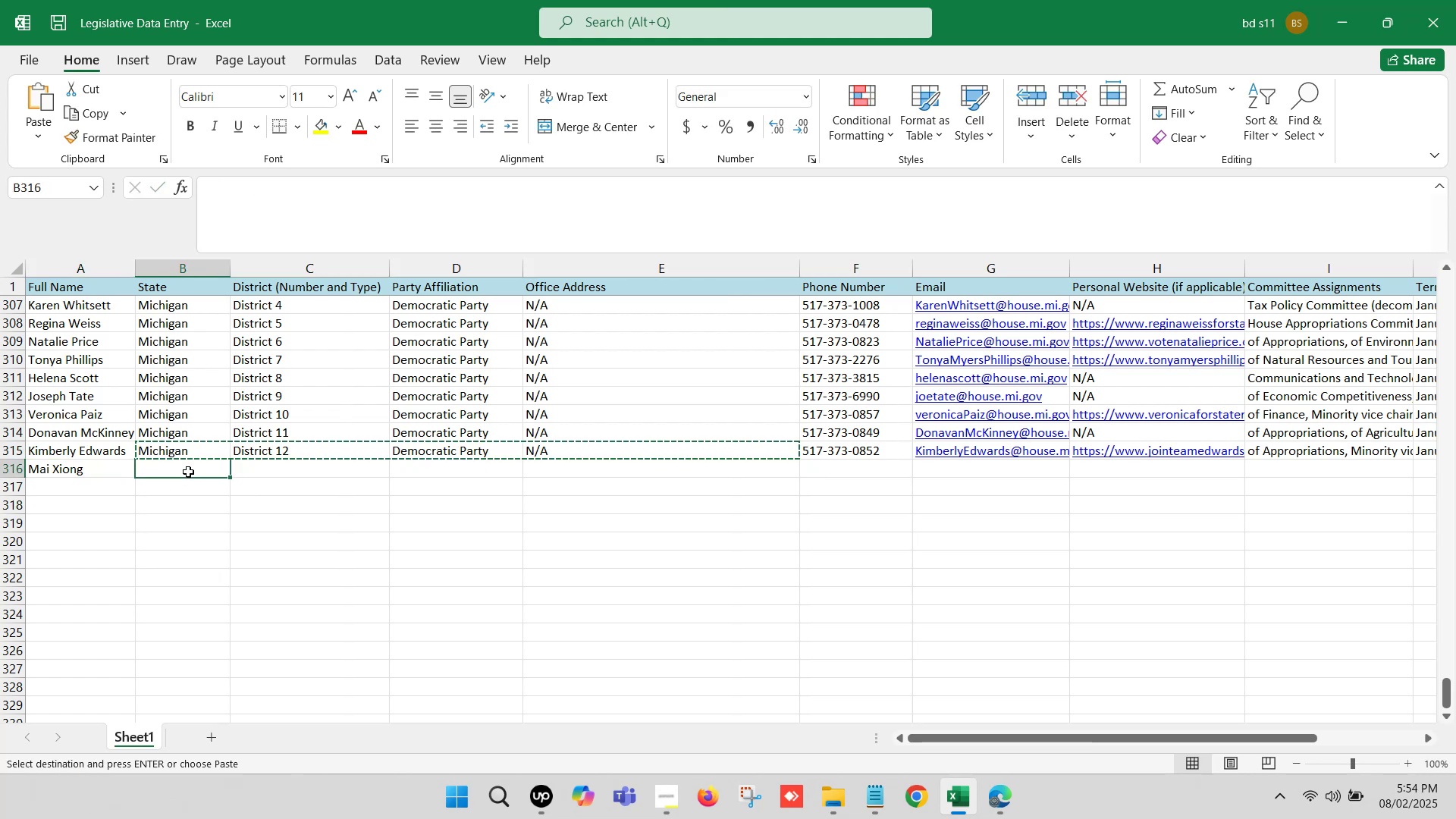 
key(Control+ControlLeft)
 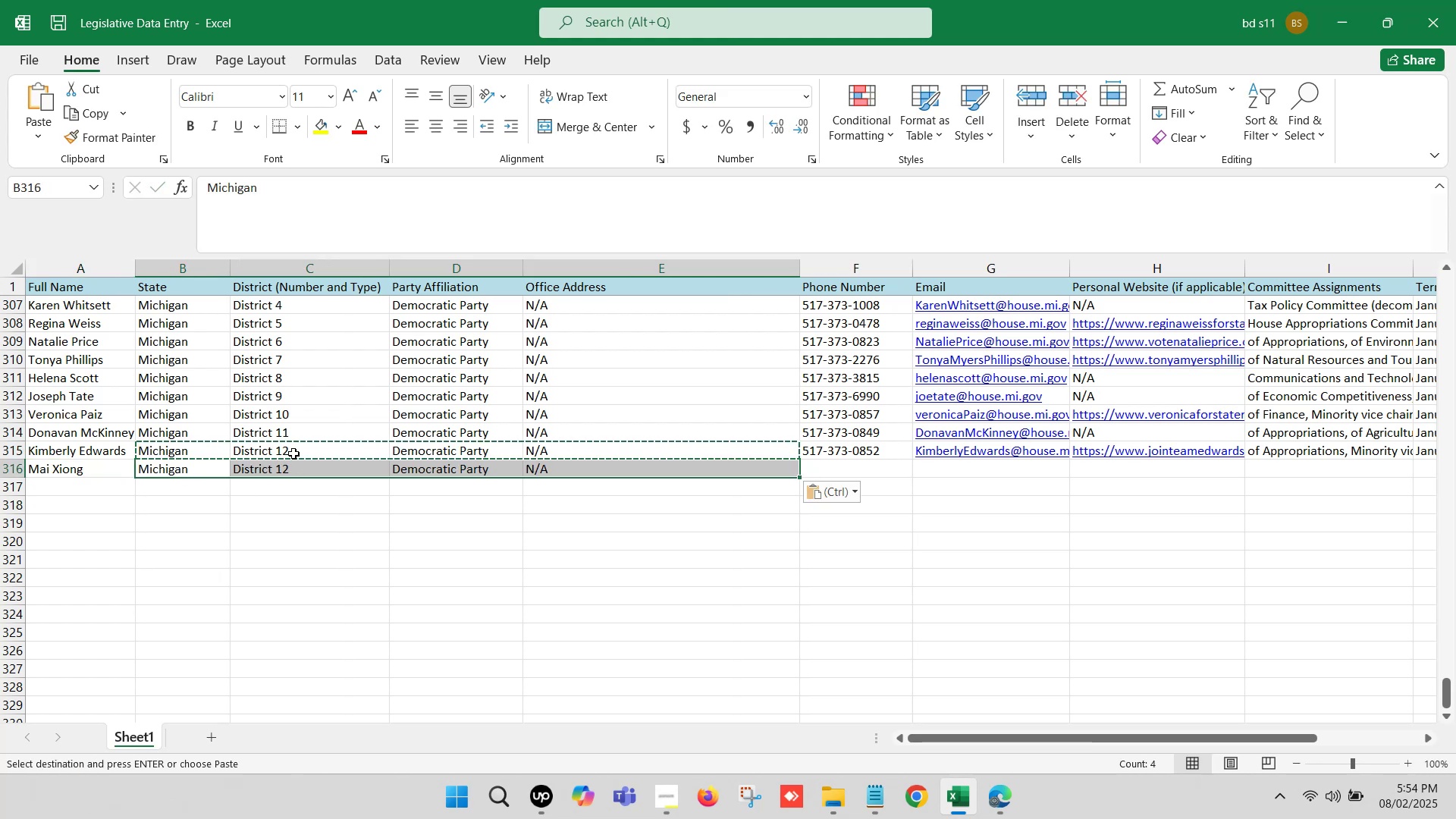 
key(Control+V)
 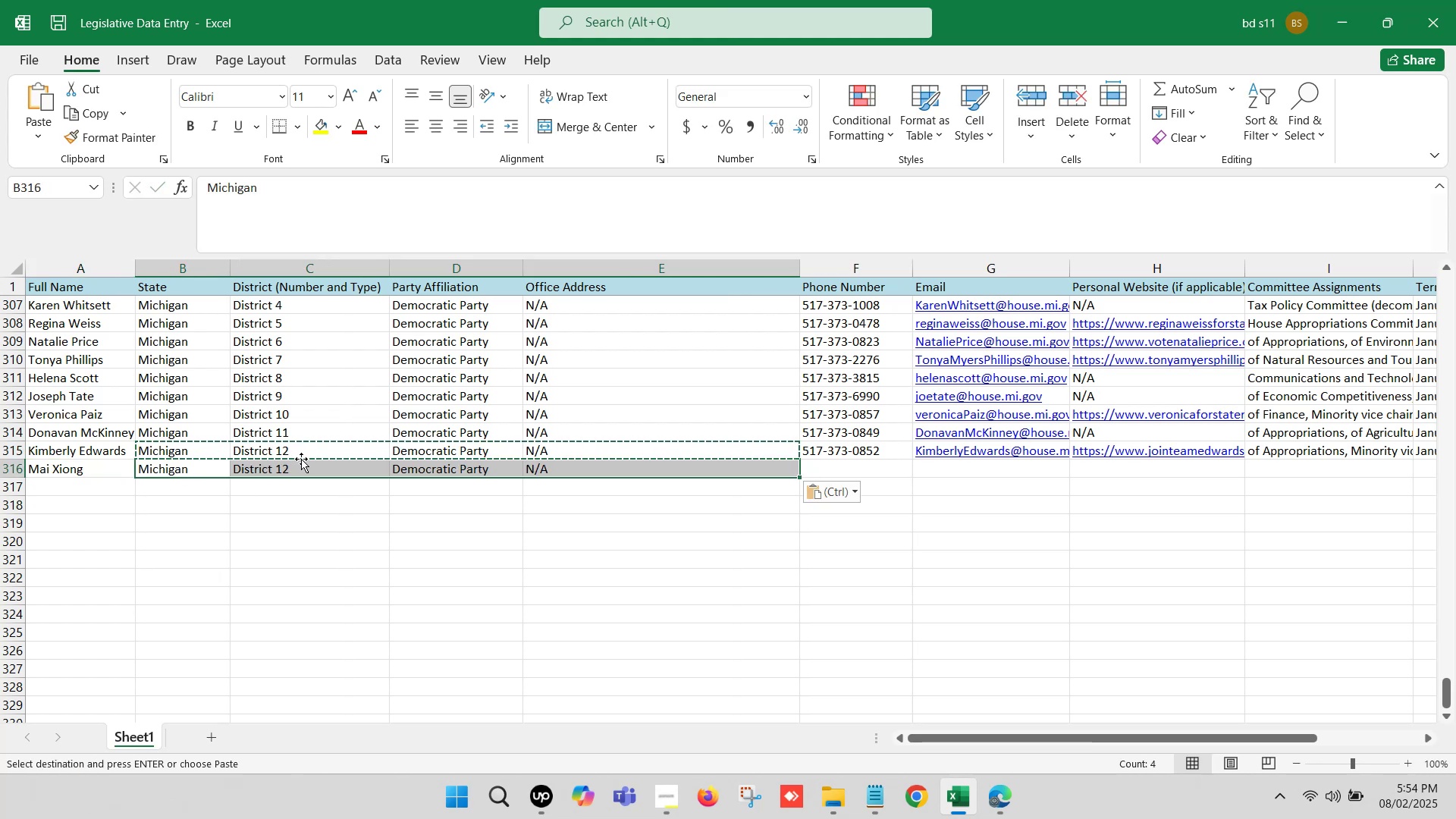 
double_click([301, 459])
 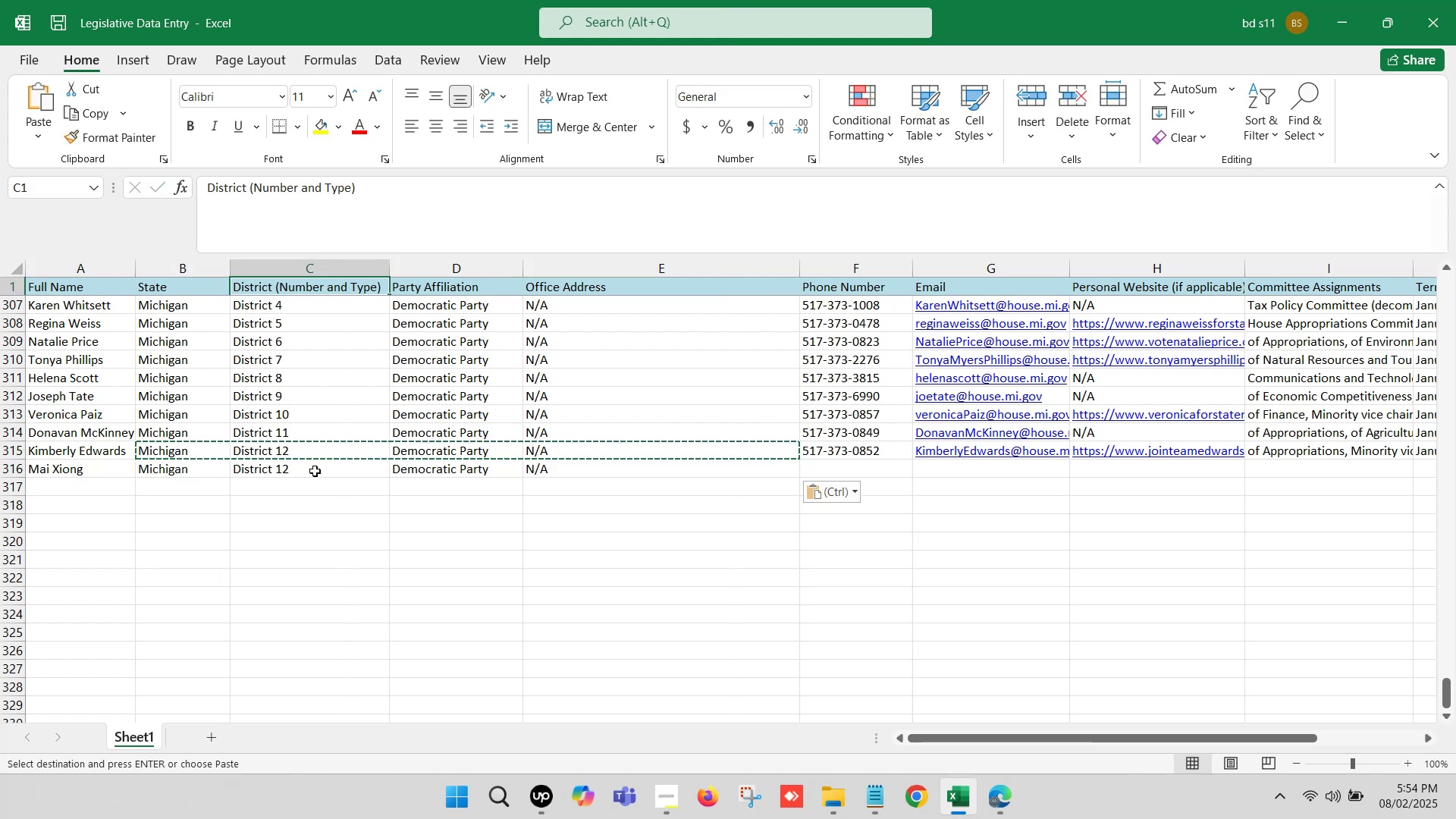 
double_click([315, 471])
 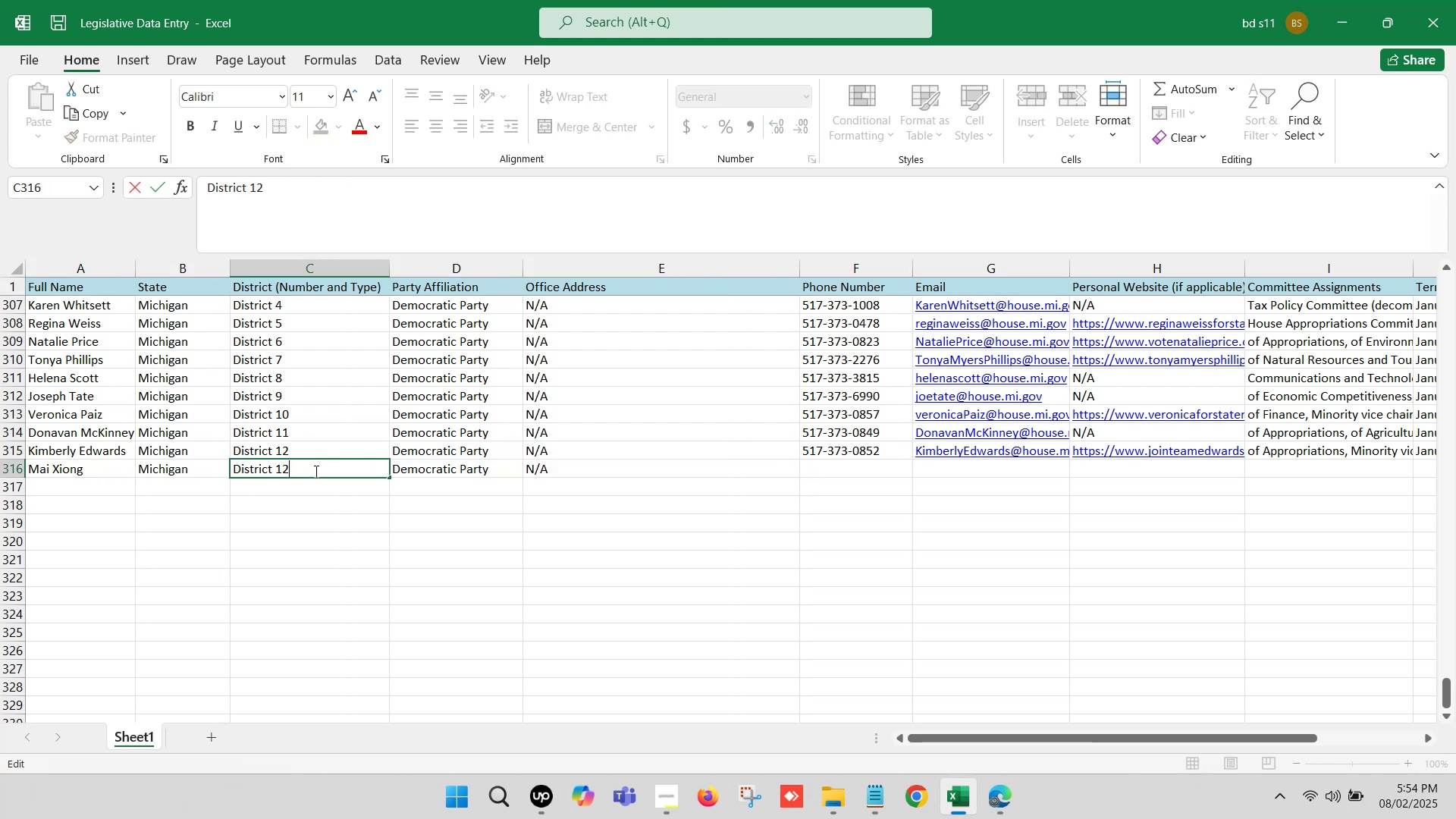 
key(Backspace)
 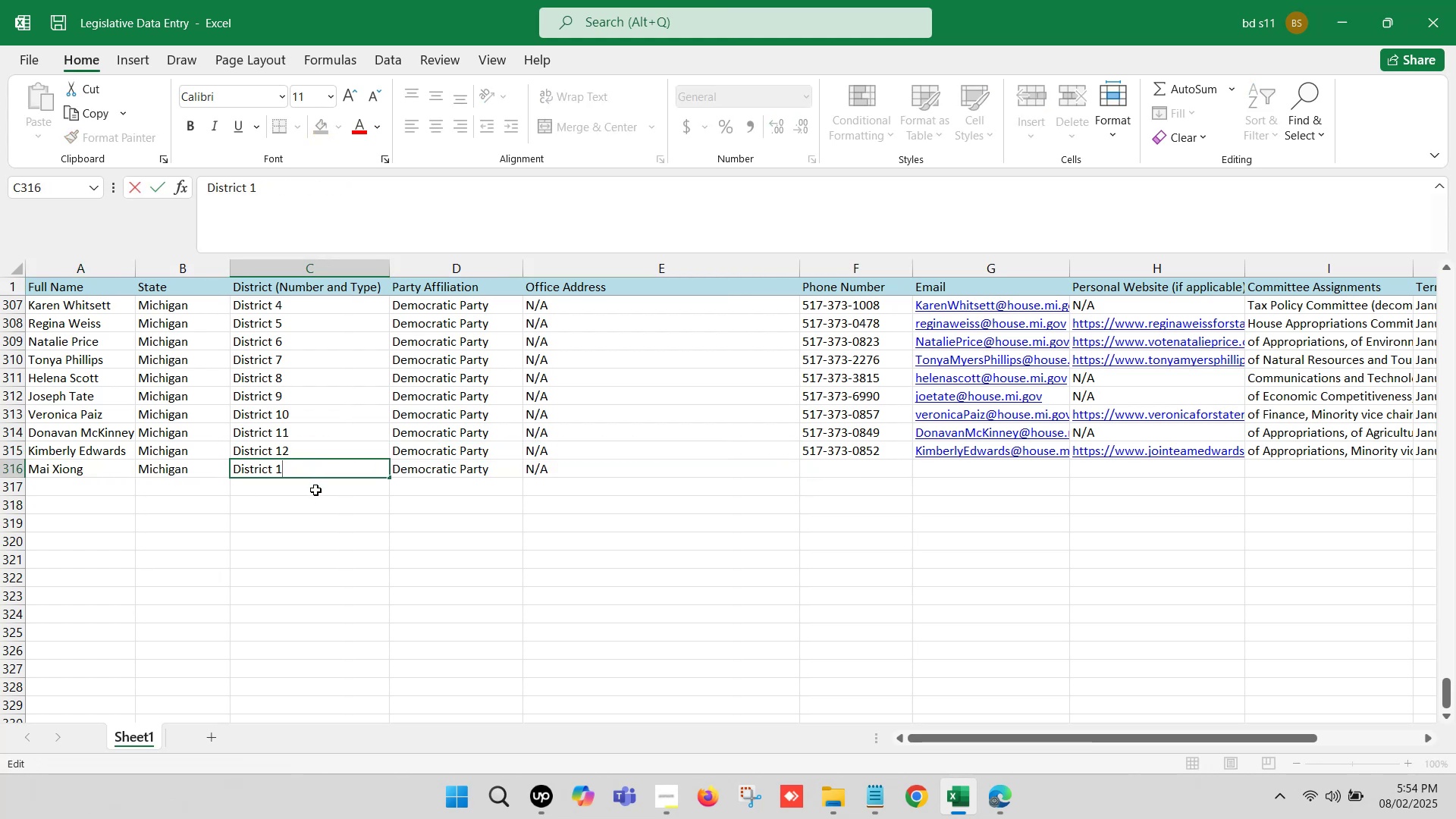 
key(3)
 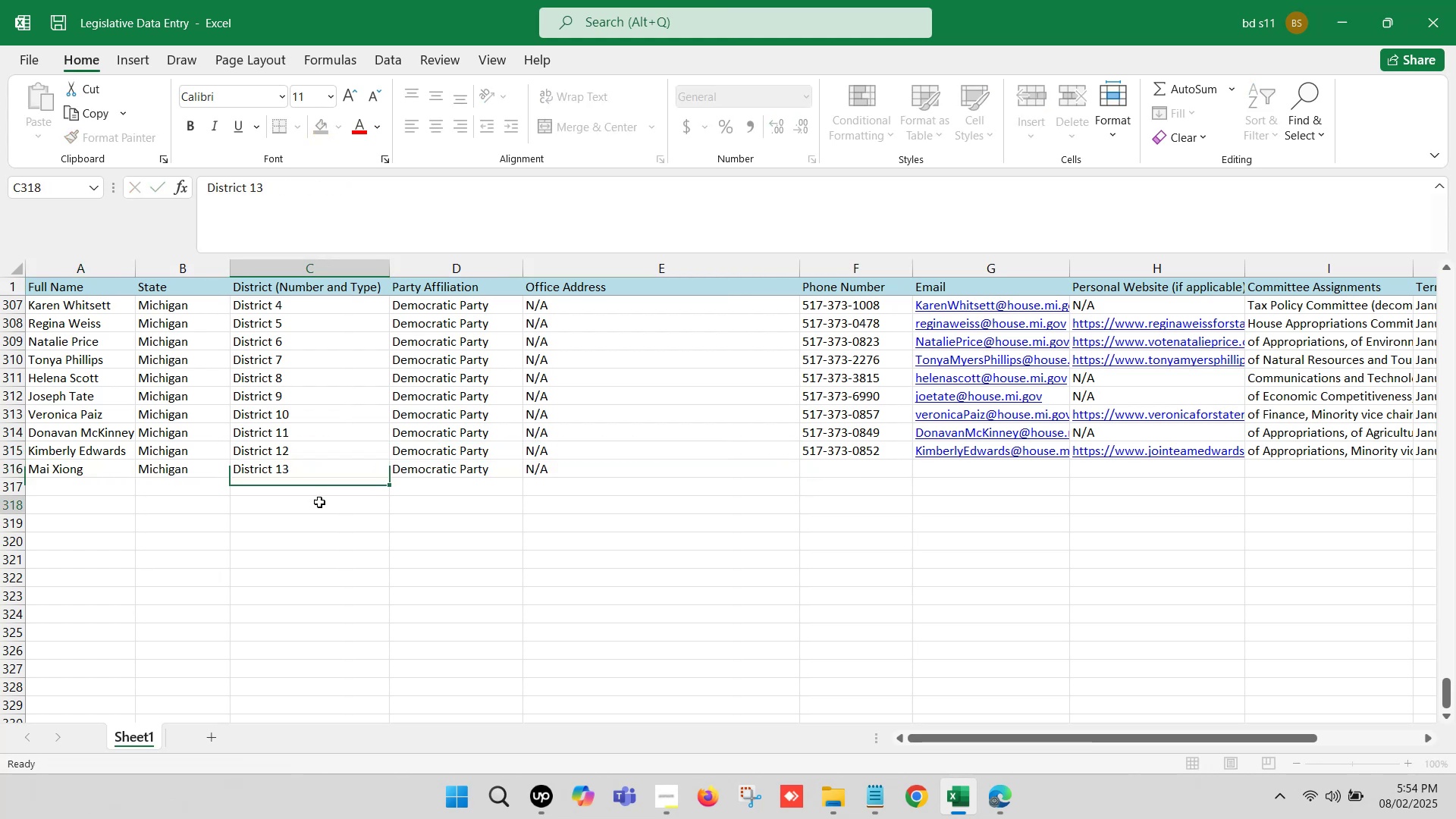 
left_click([319, 502])
 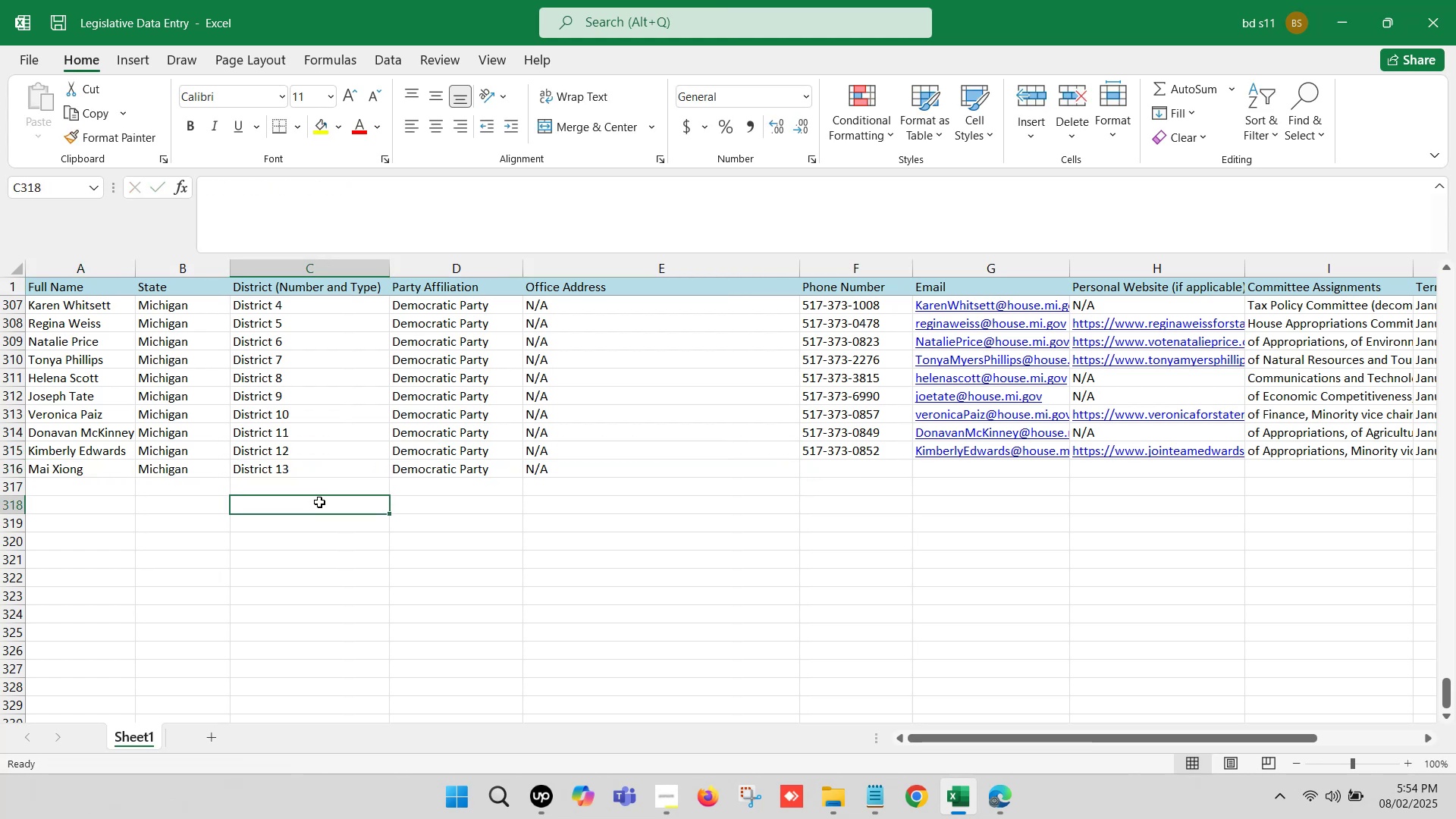 
key(Control+S)
 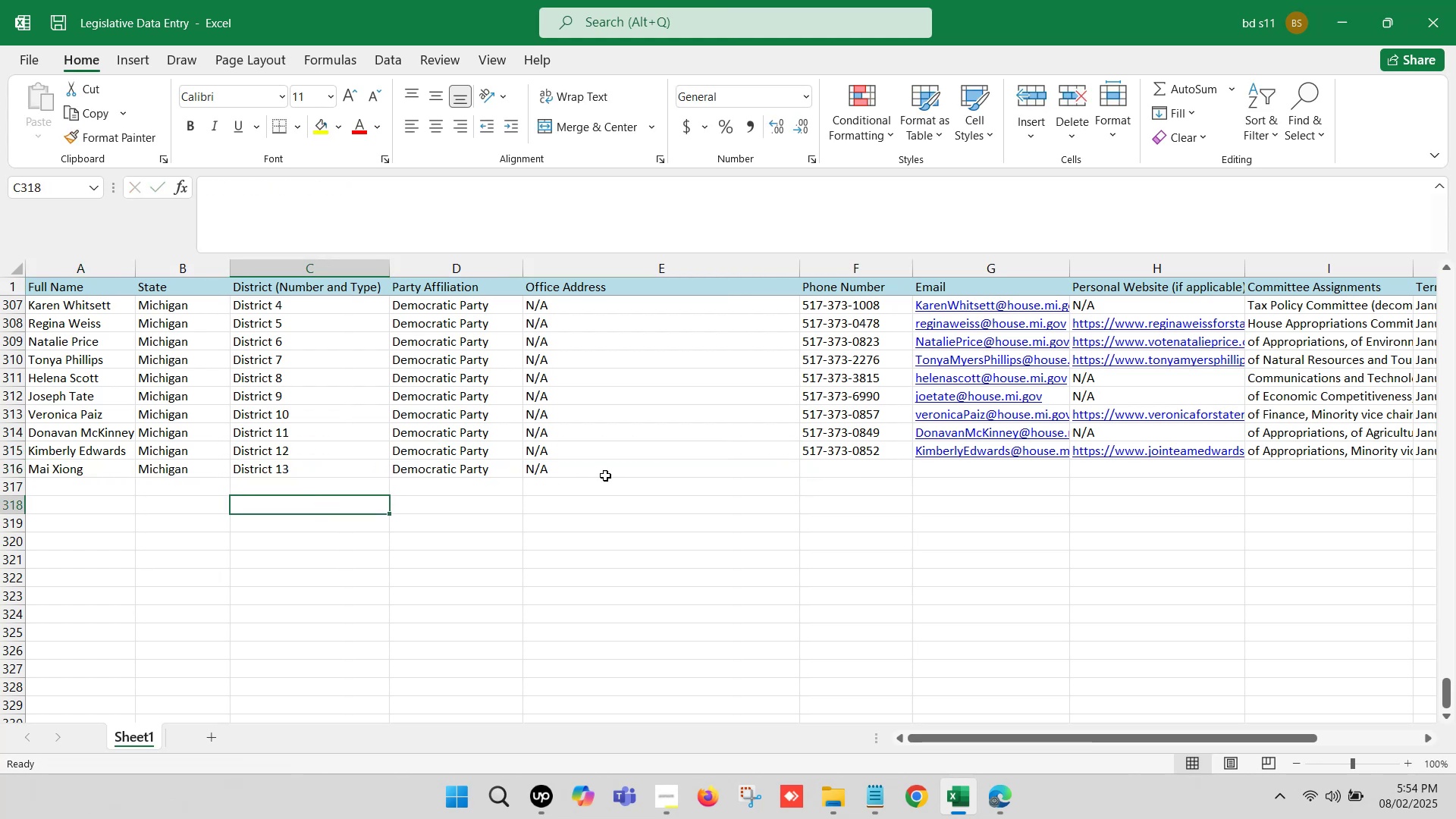 
left_click([624, 470])
 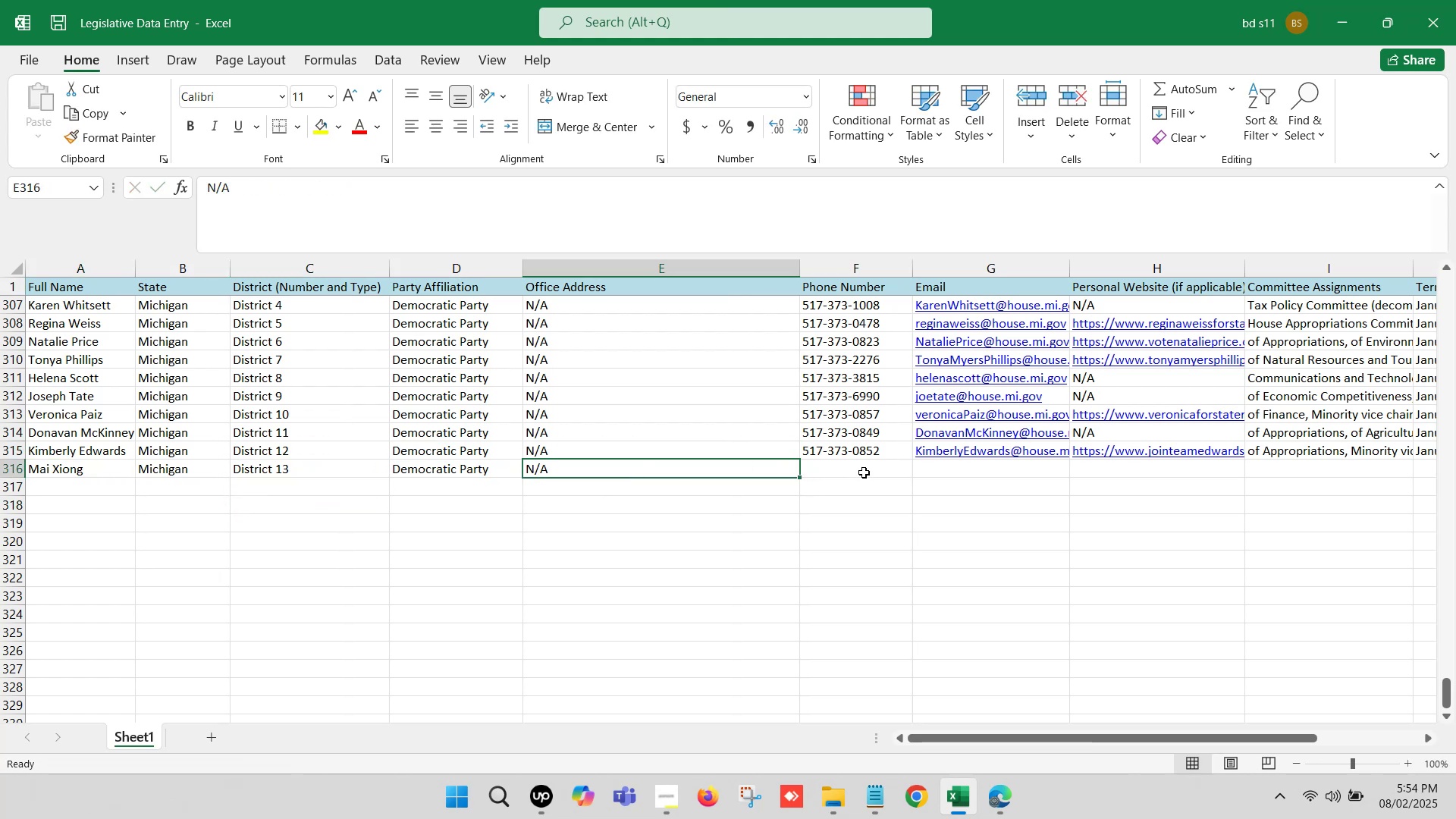 
left_click([864, 472])
 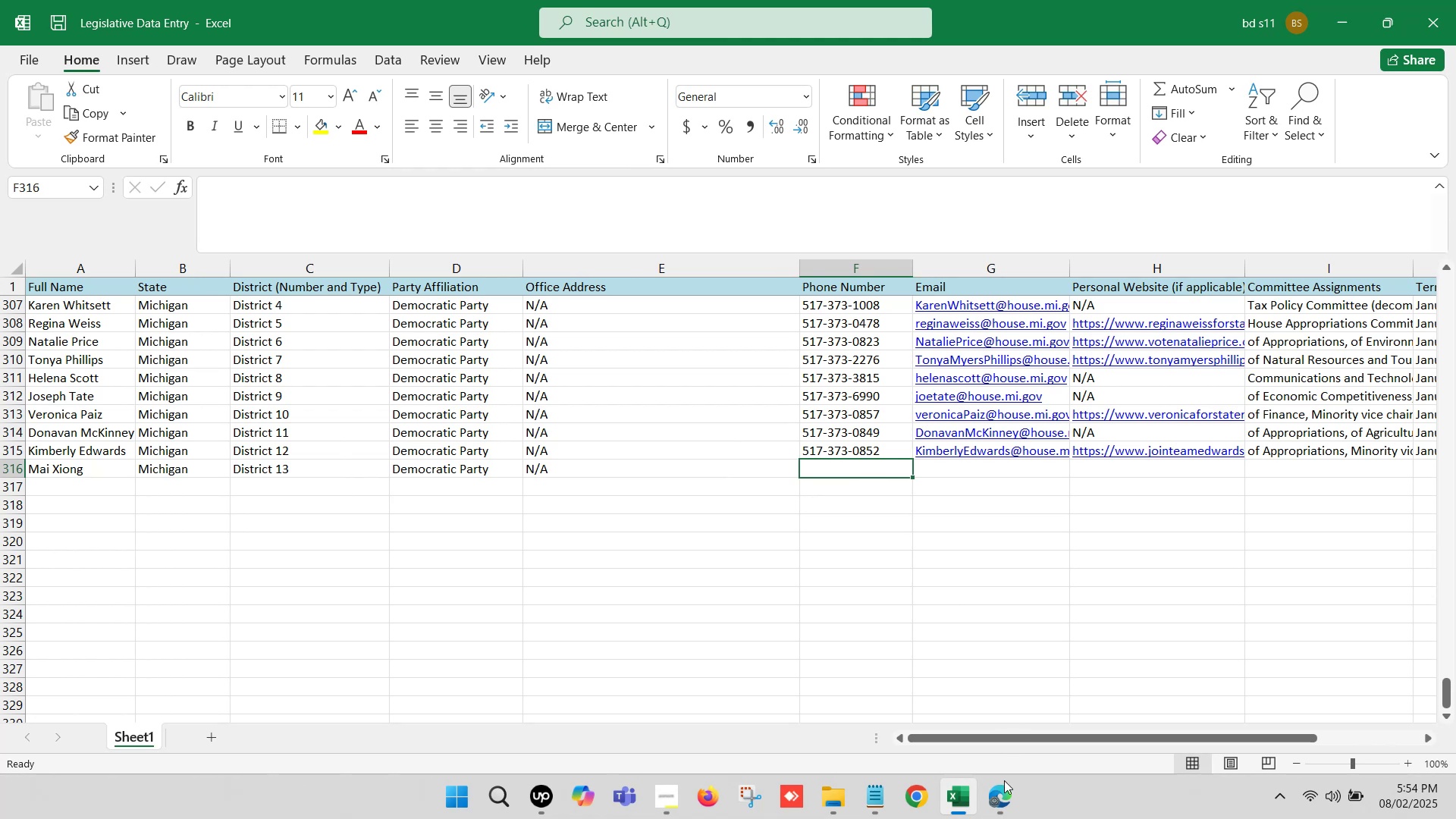 
left_click([1004, 808])
 